 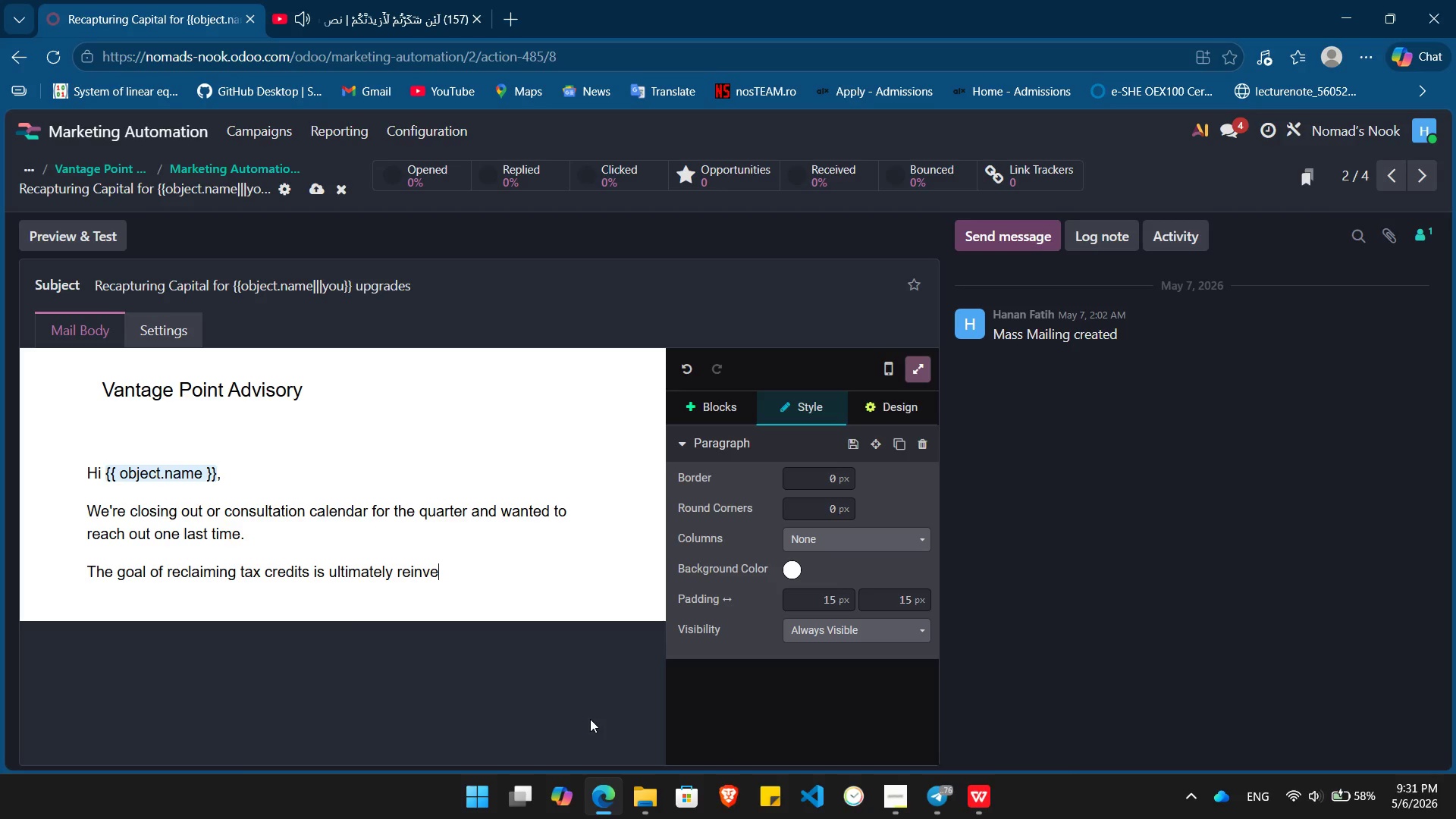 
hold_key(key=E, duration=0.34)
 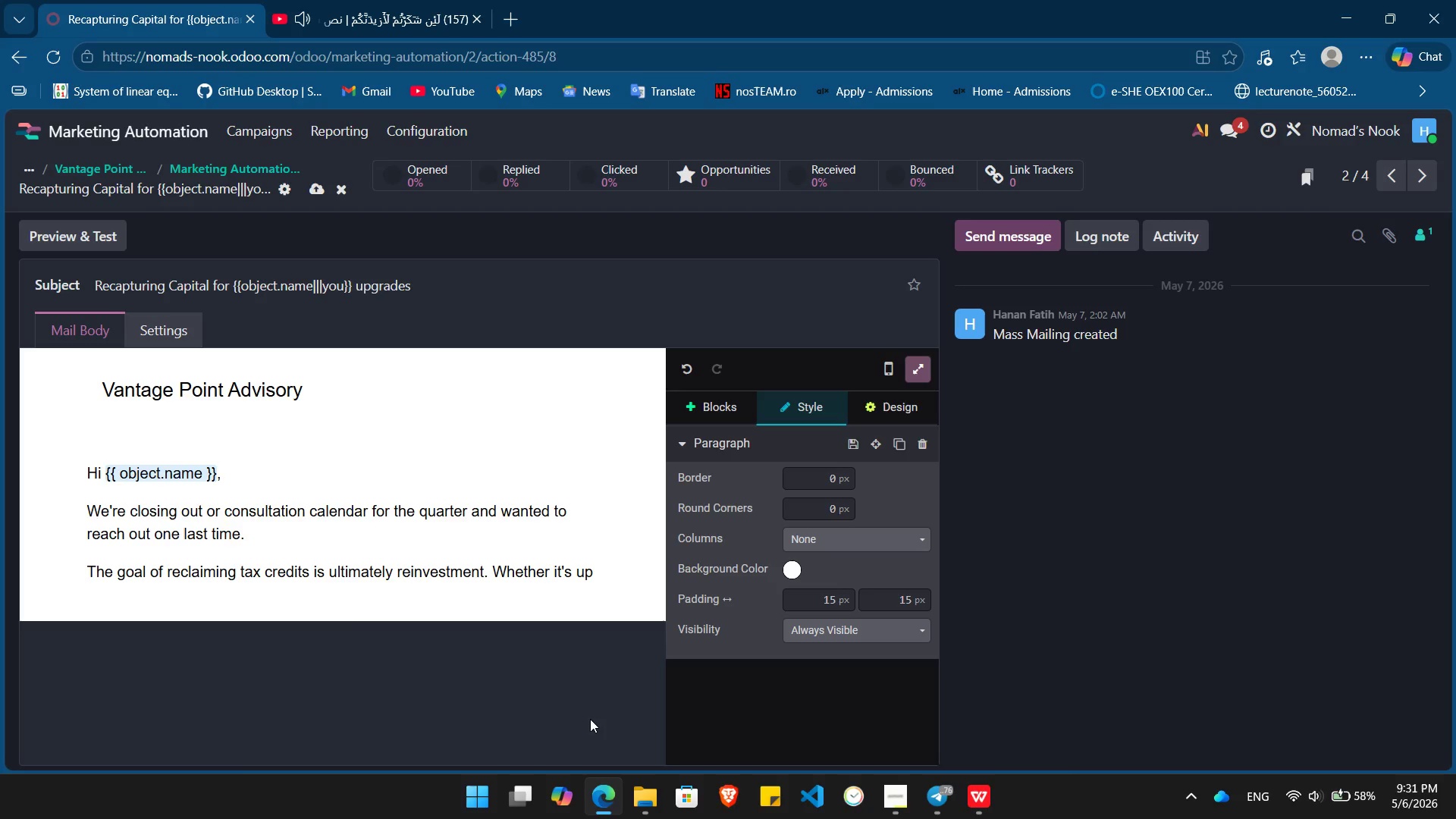 
wait(15.09)
 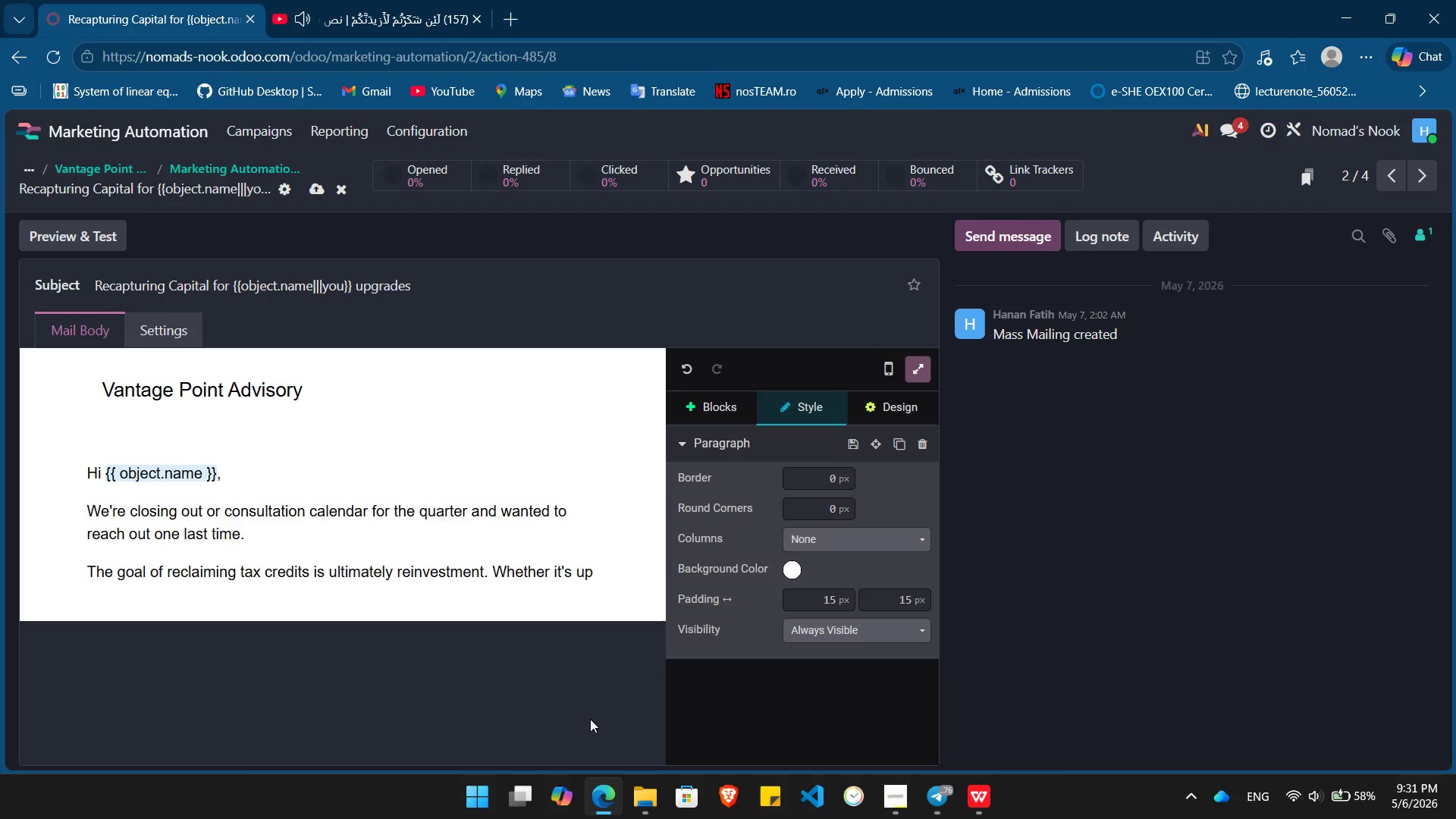 
type(grading to )
 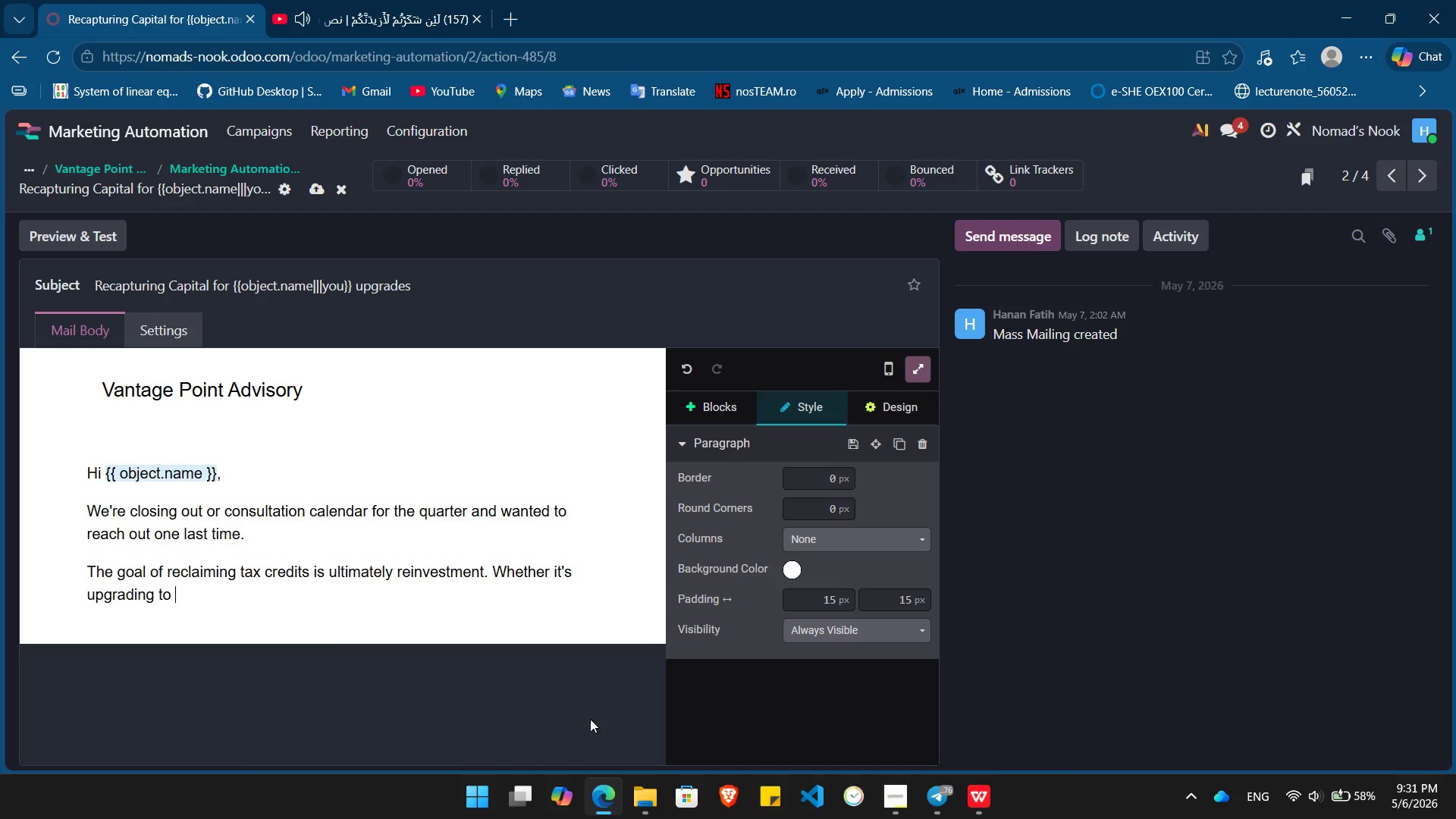 
type(5-axos machine)
 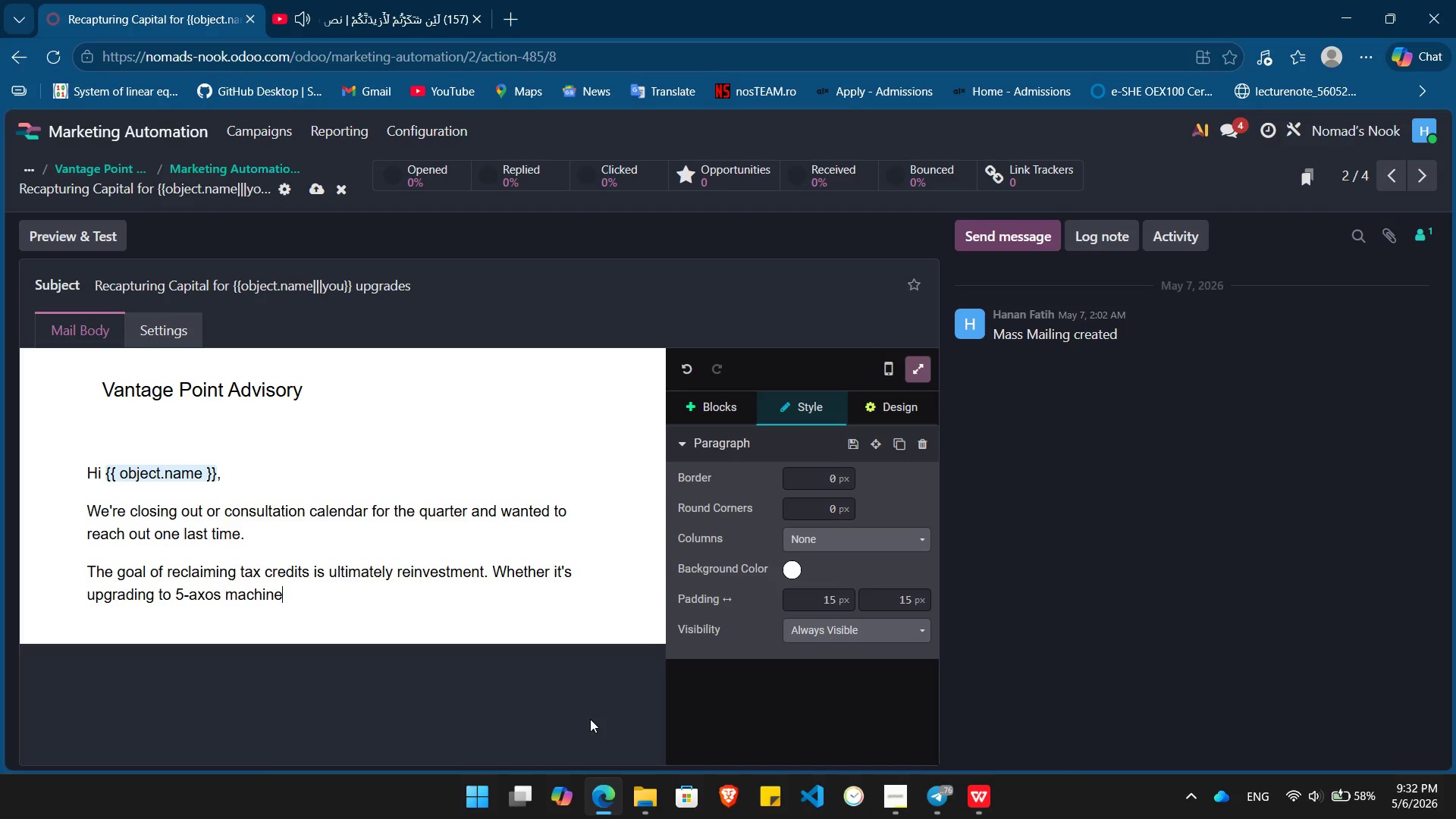 
wait(6.98)
 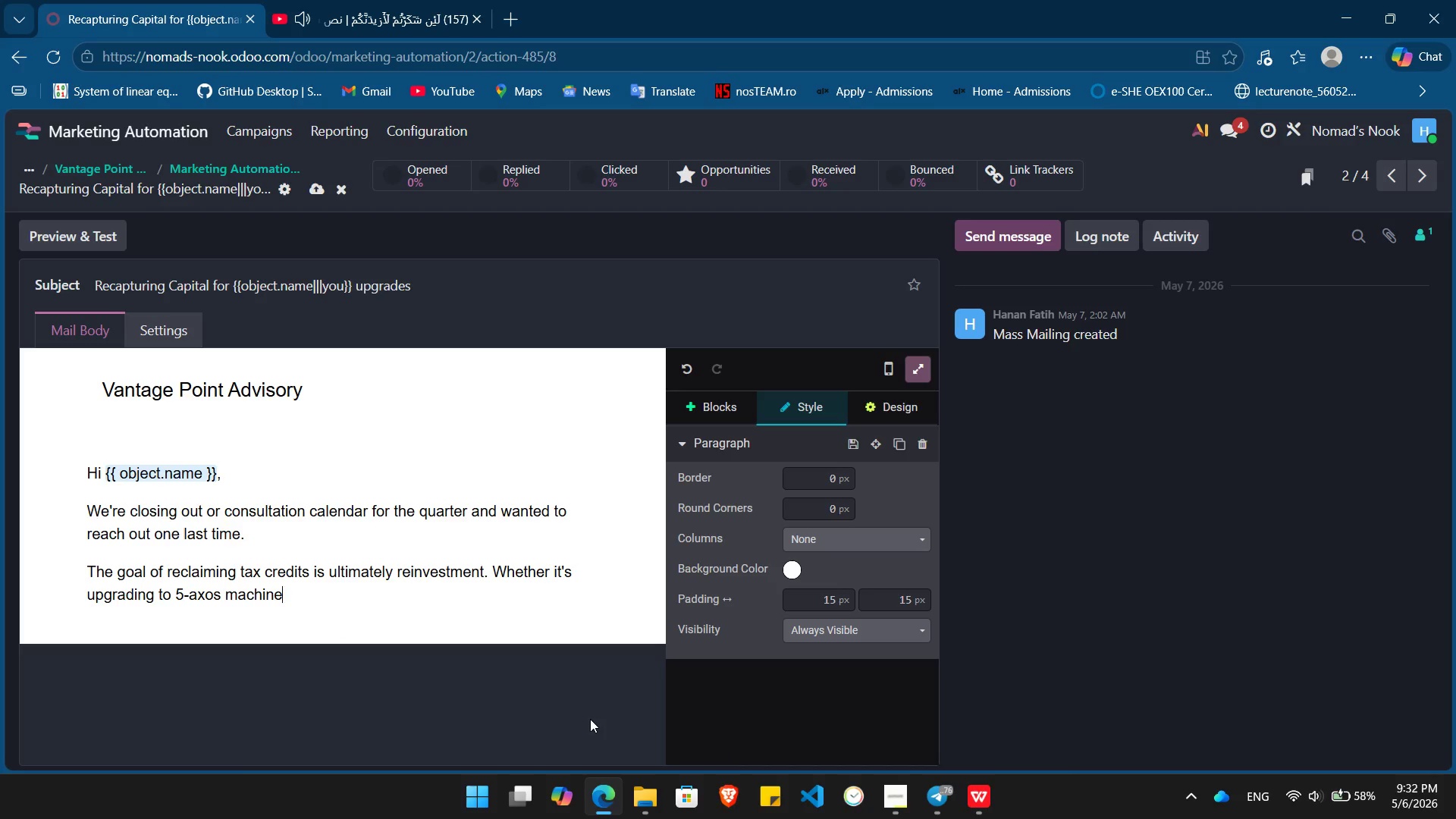 
type( or expe)
key(Backspace)
type(anding your facility, the R)
 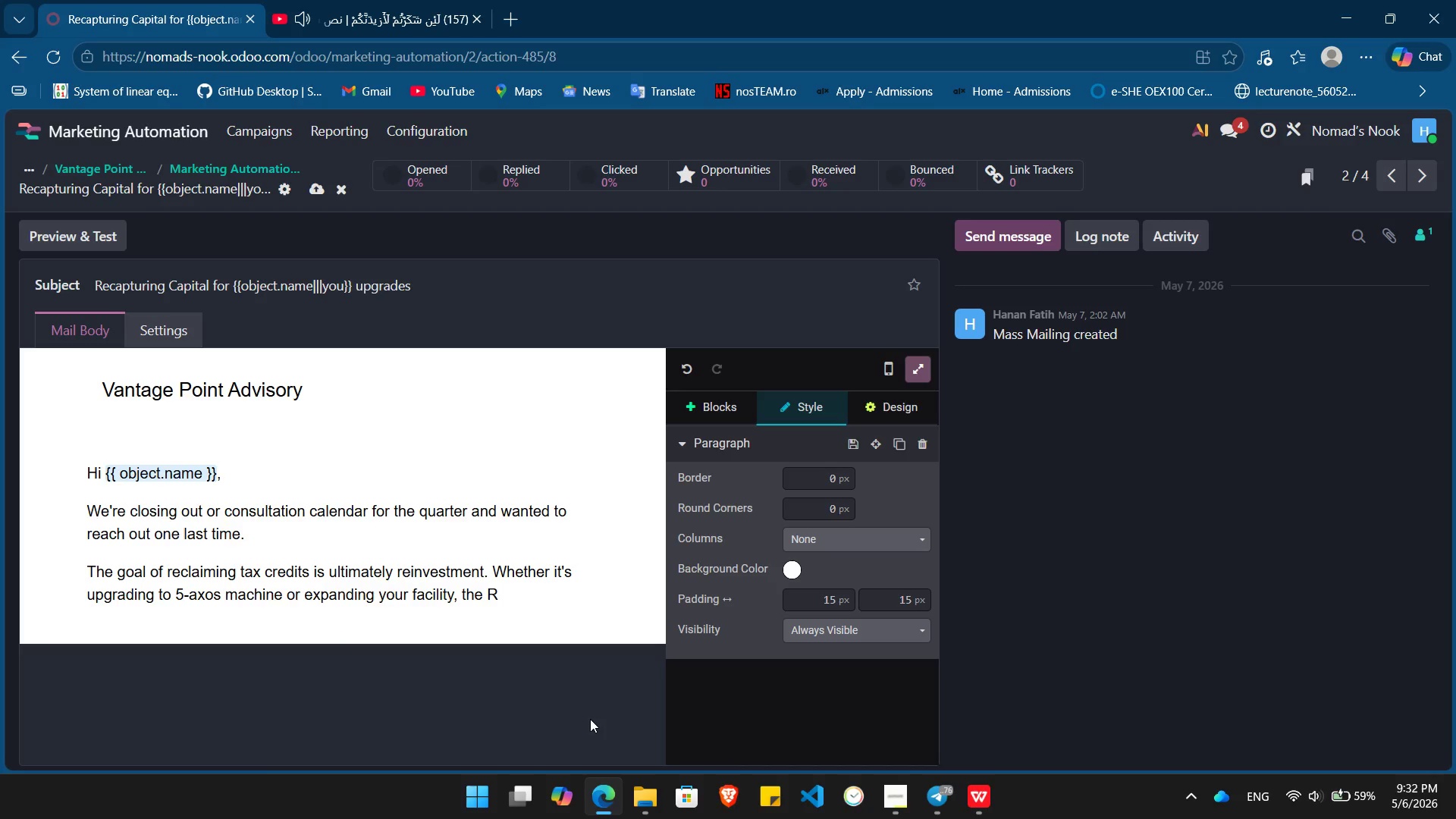 
type(&D crea)
key(Backspace)
type(ti)
key(Backspace)
key(Backspace)
type(dit po)
key(Backspace)
type(e)
key(Backspace)
type(rovide)
 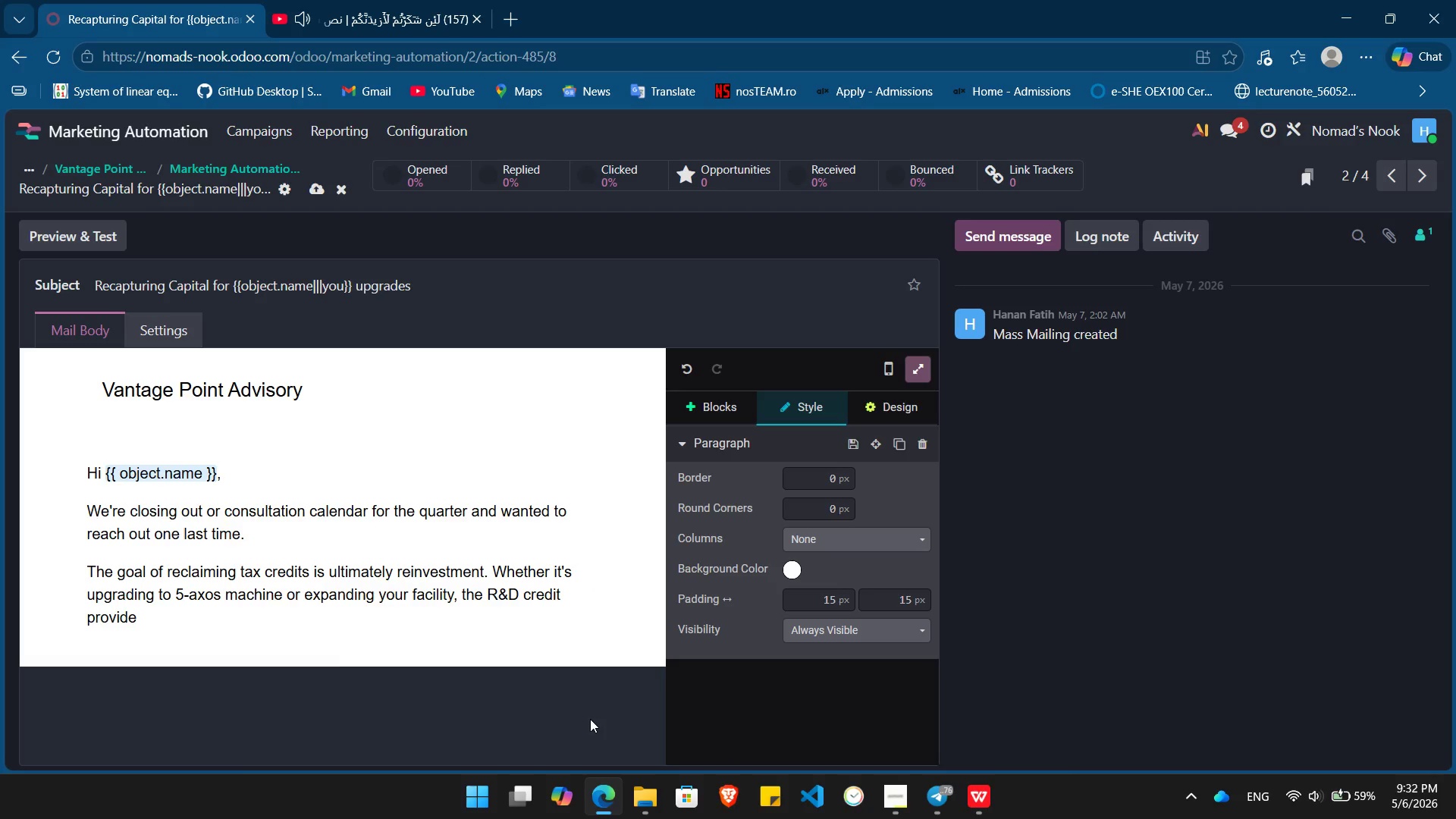 
wait(6.58)
 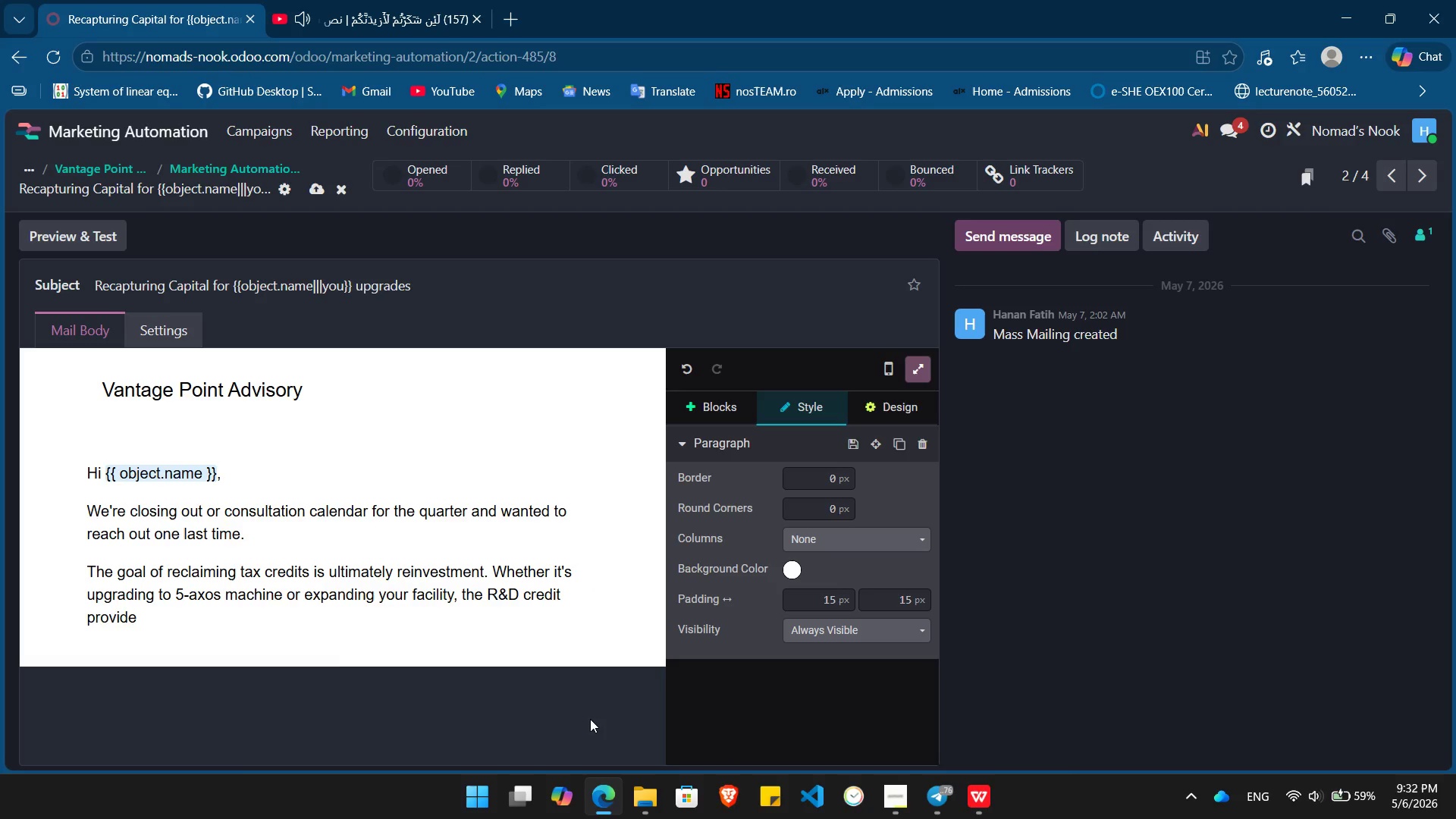 
type(s the non dilutive capilat)
 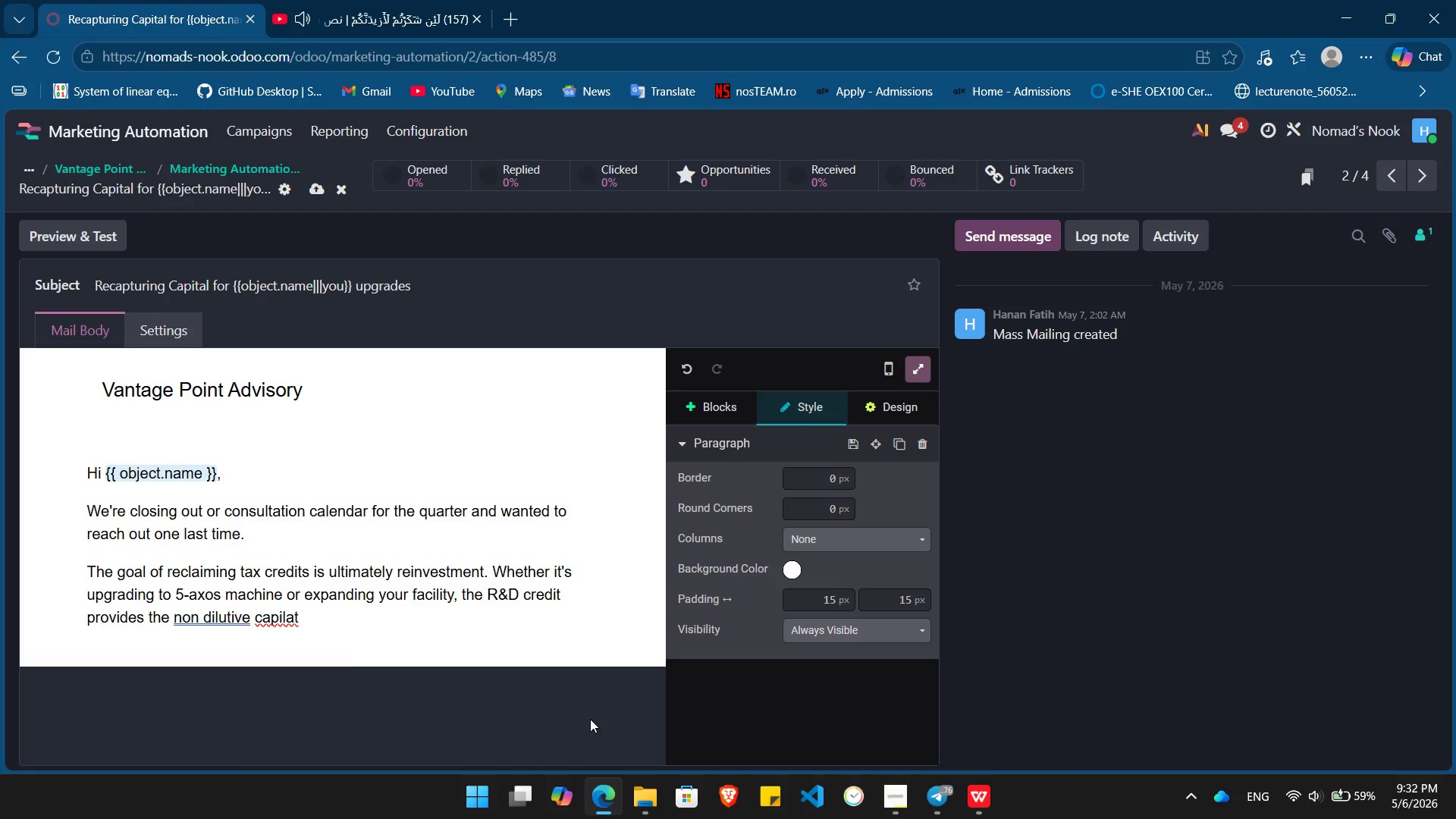 
key(Backspace)
key(Backspace)
key(Backspace)
type(tal to mek it happen.')
 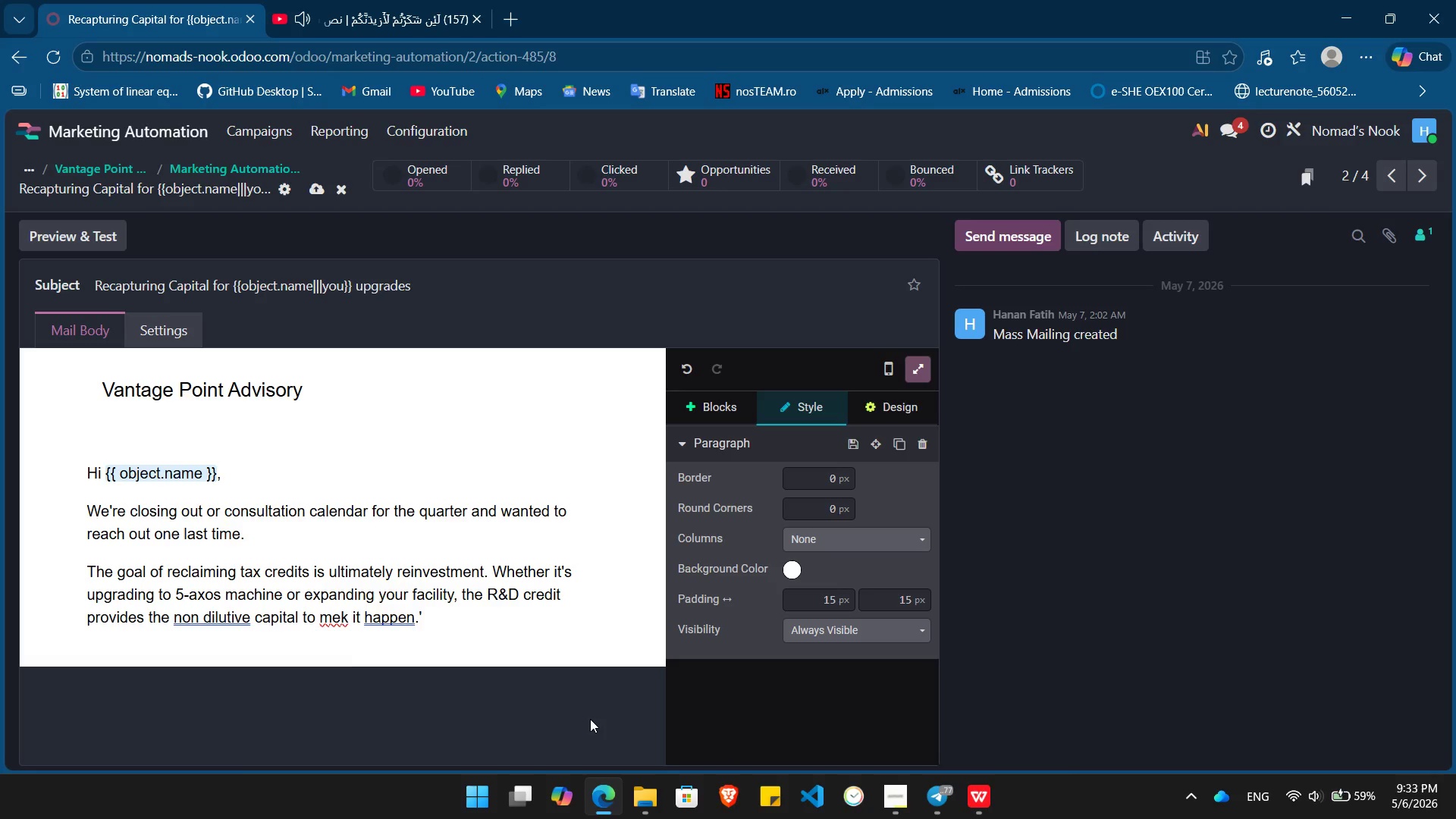 
key(Enter)
 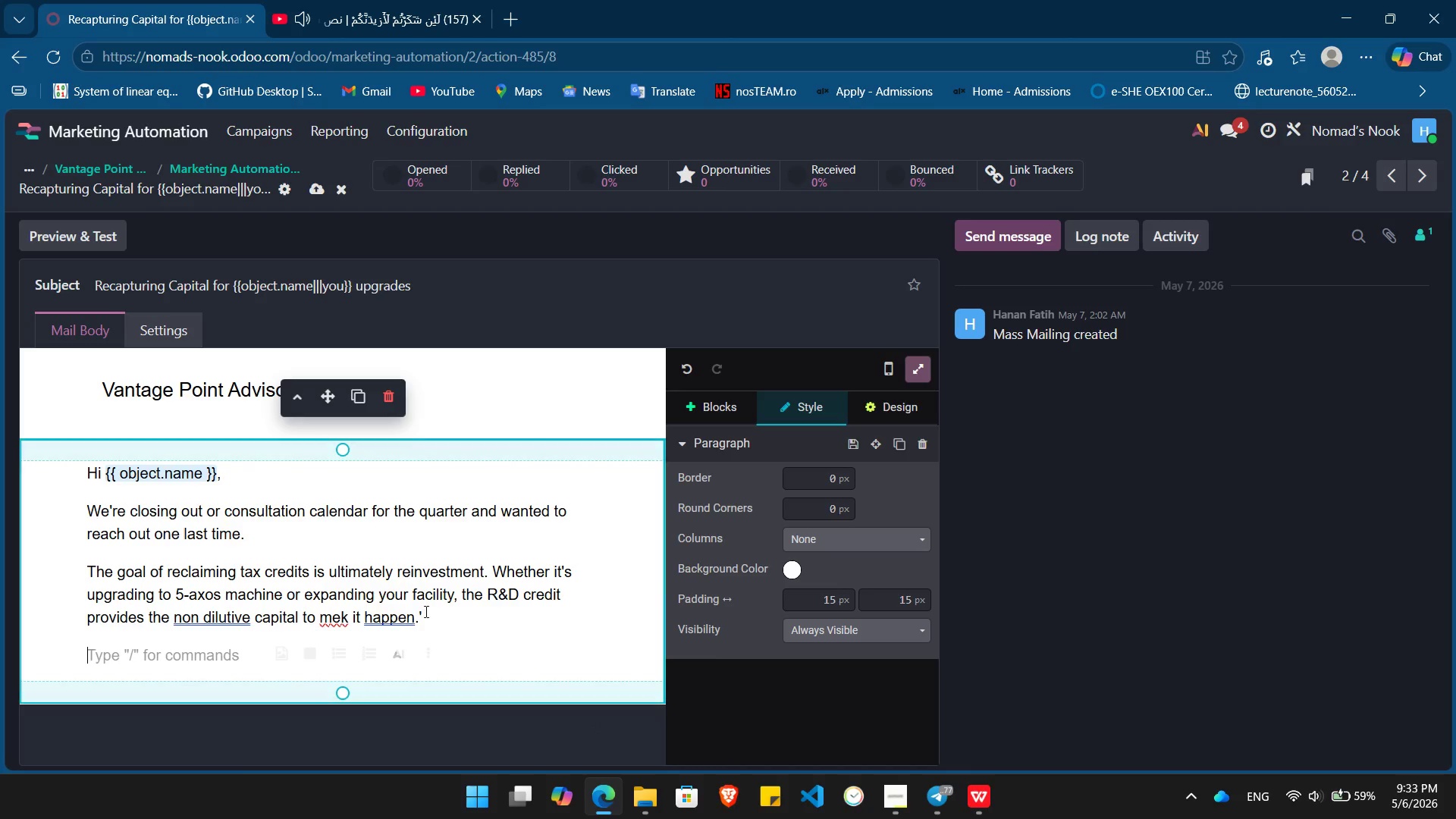 
left_click([425, 610])
 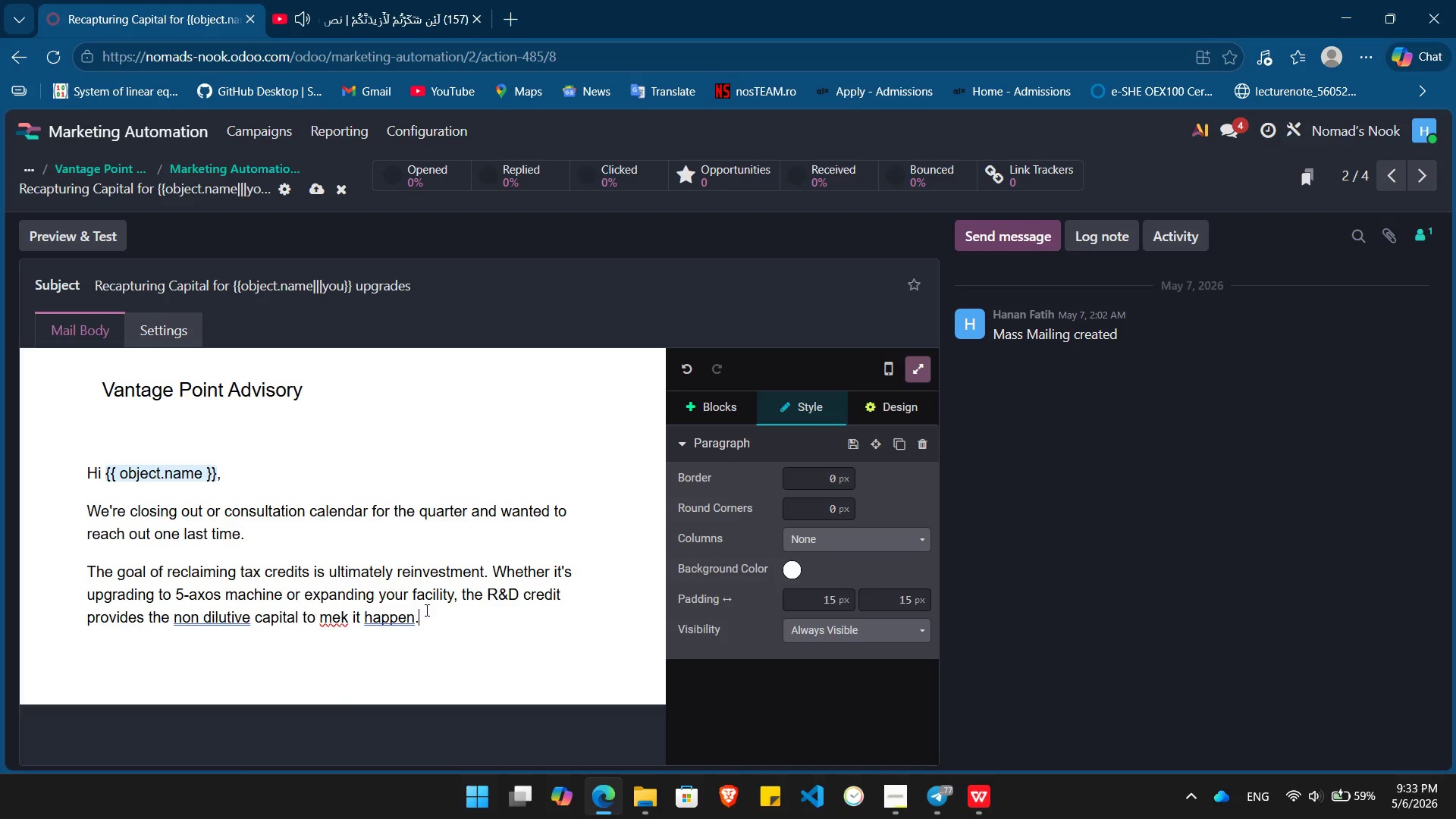 
key(Backspace)
 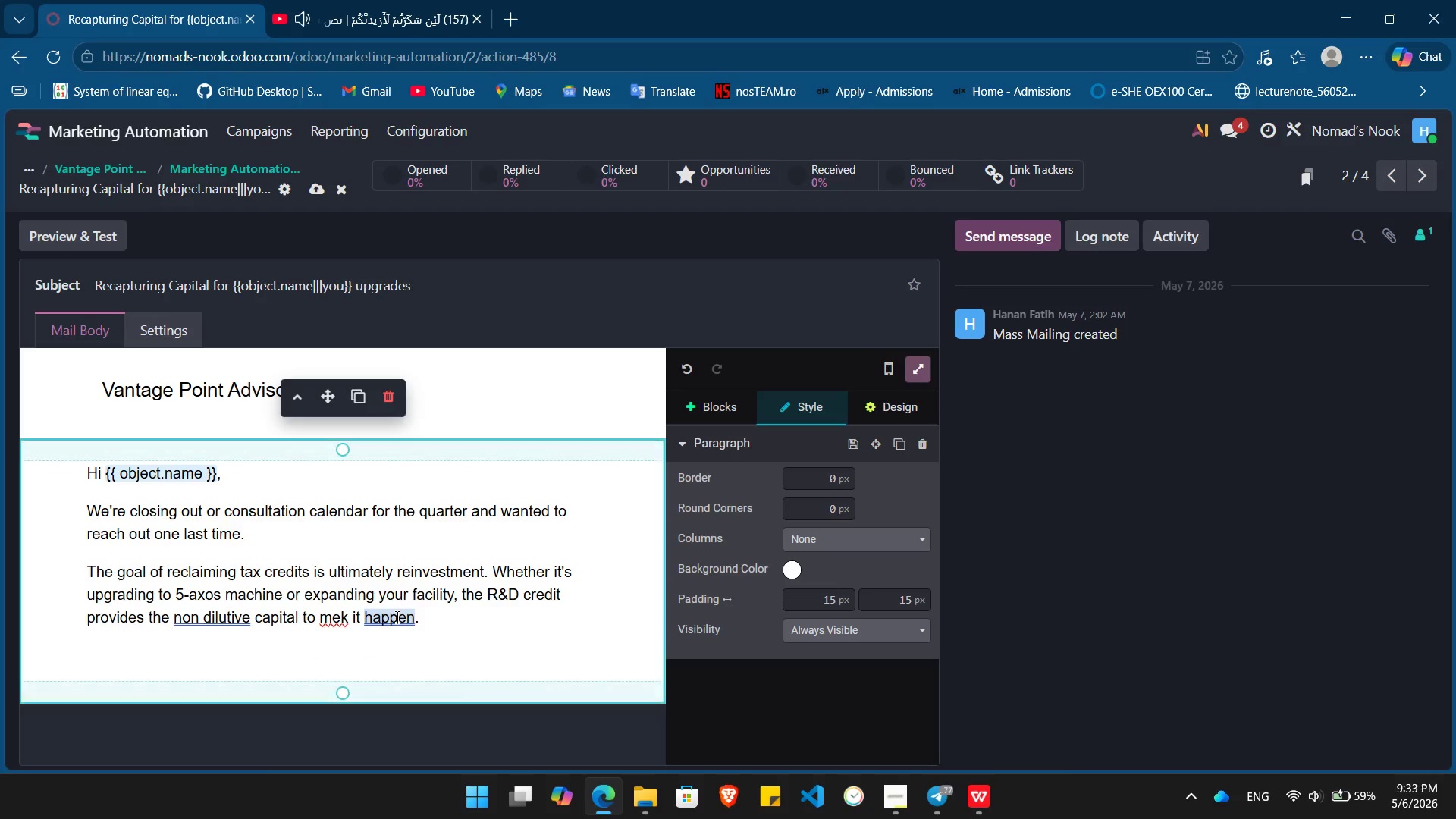 
left_click([396, 617])
 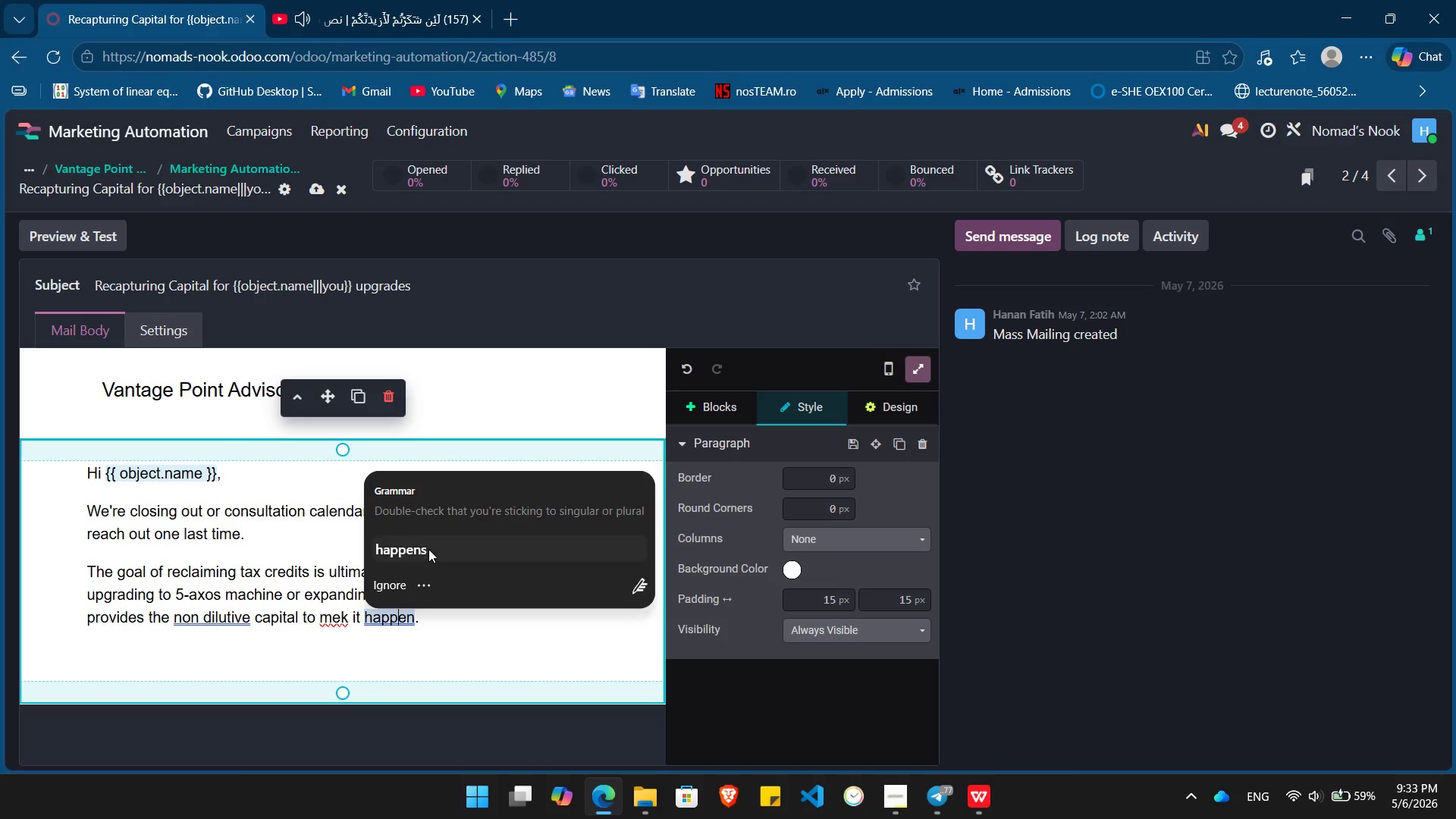 
left_click([428, 550])
 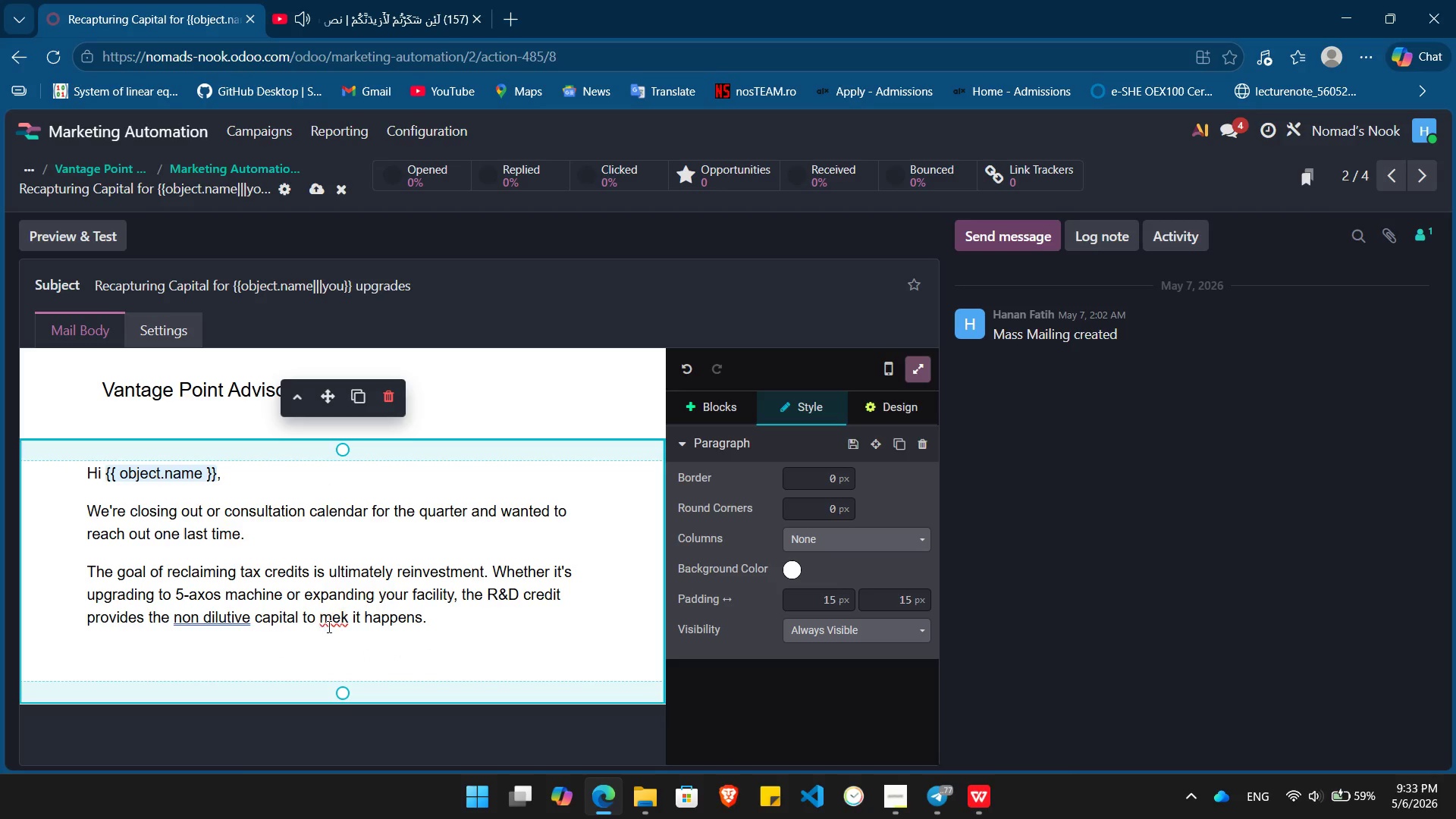 
left_click([328, 626])
 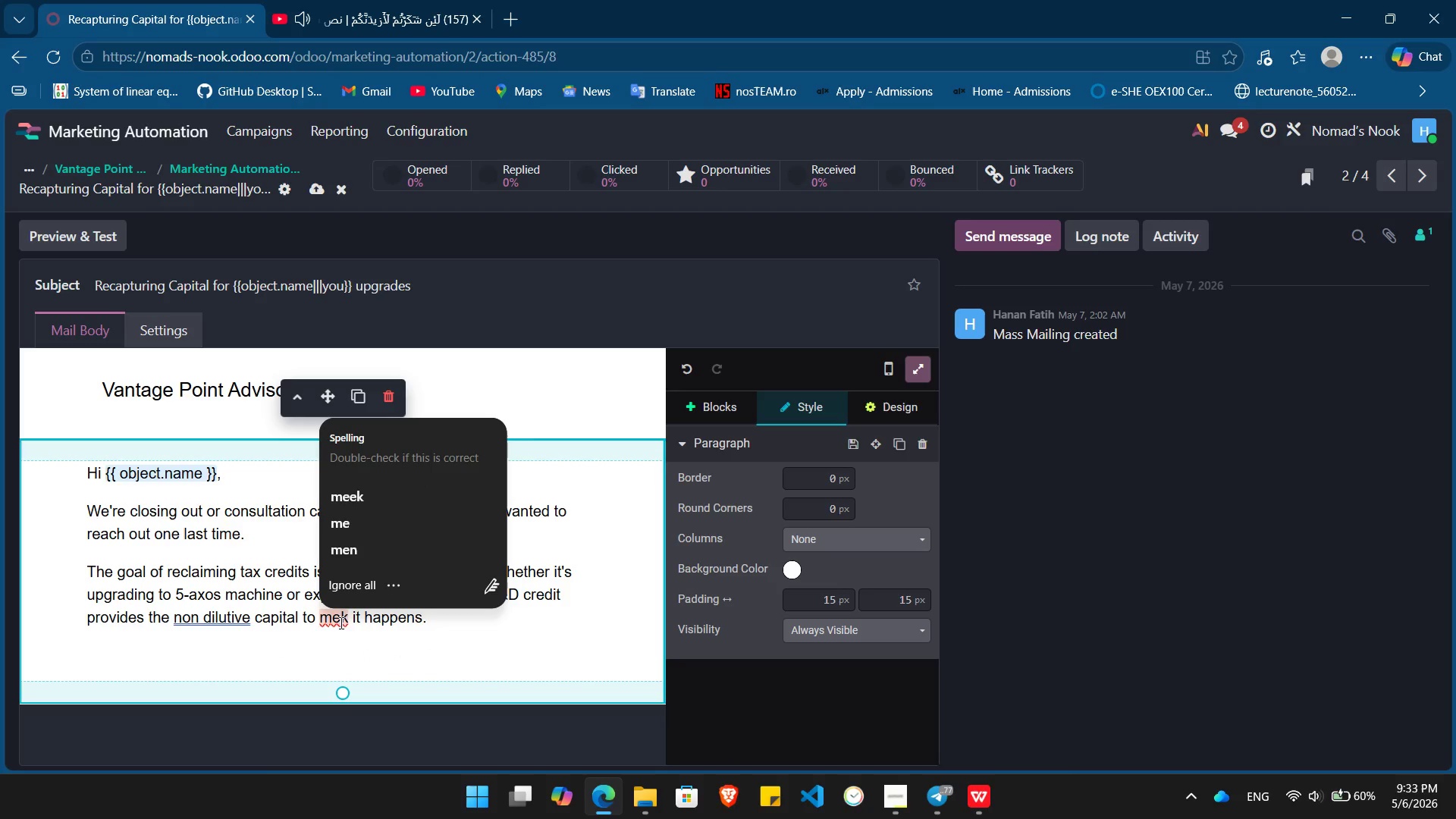 
key(ArrowRight)
 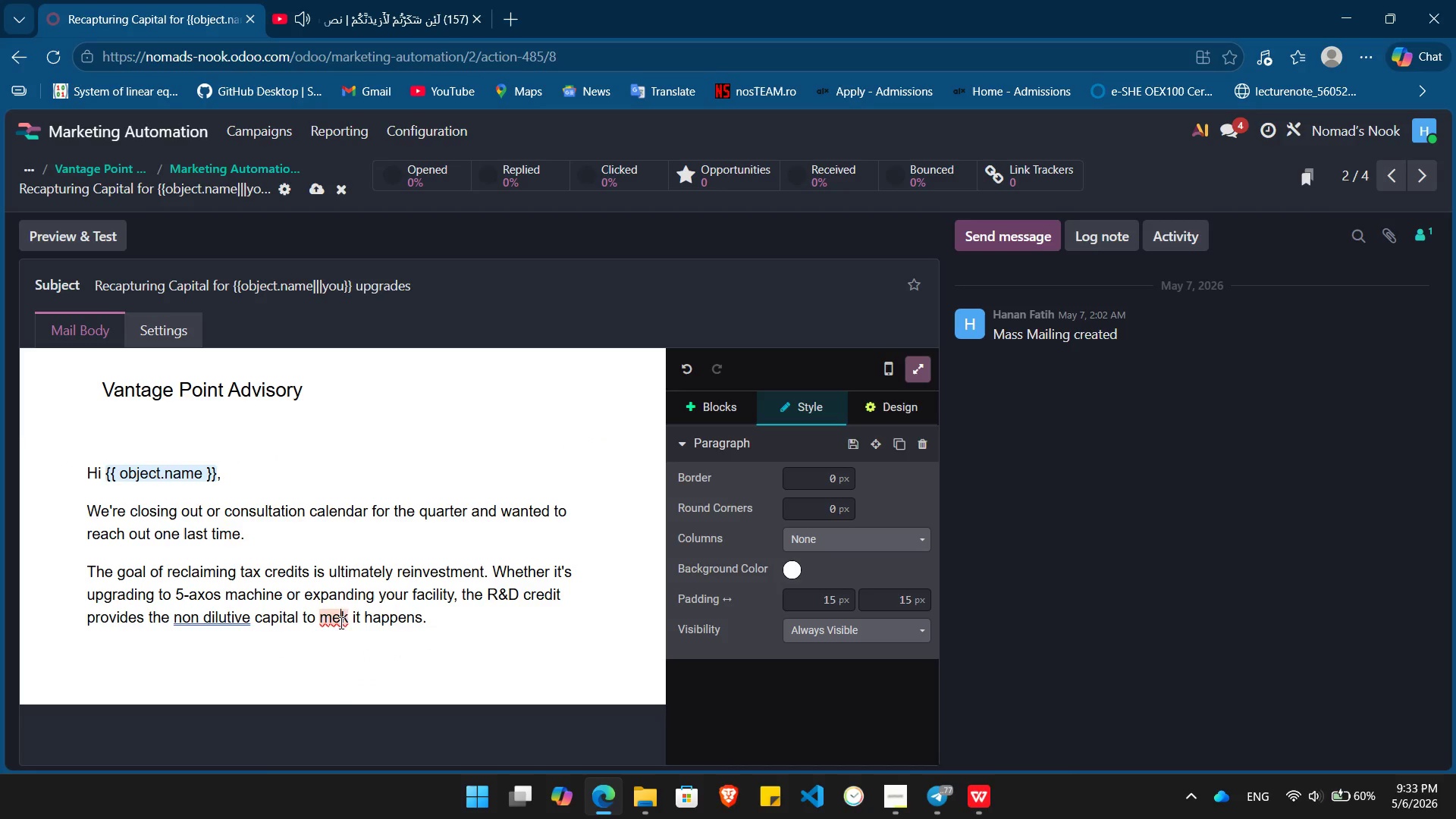 
key(A)
 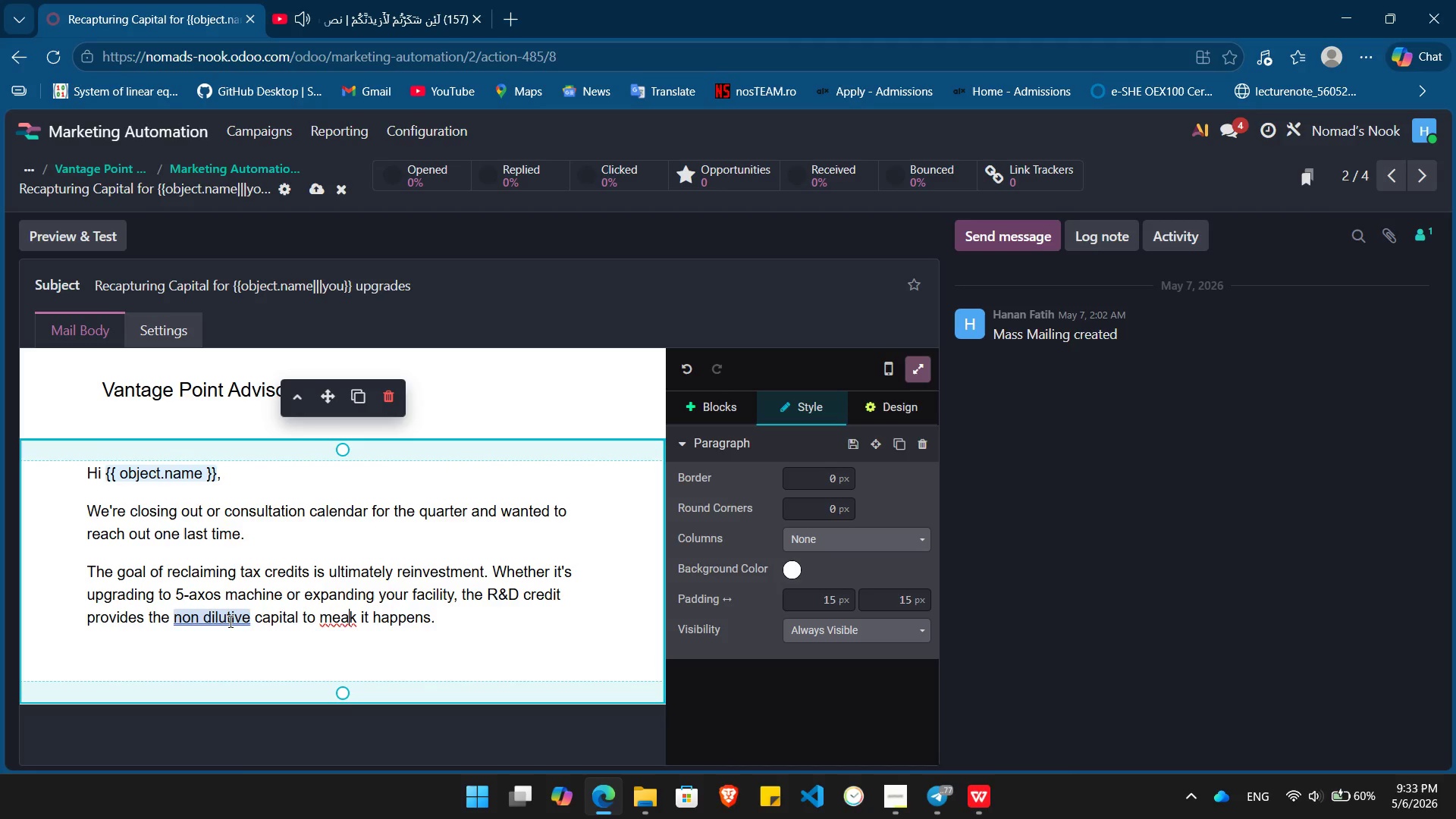 
left_click([229, 621])
 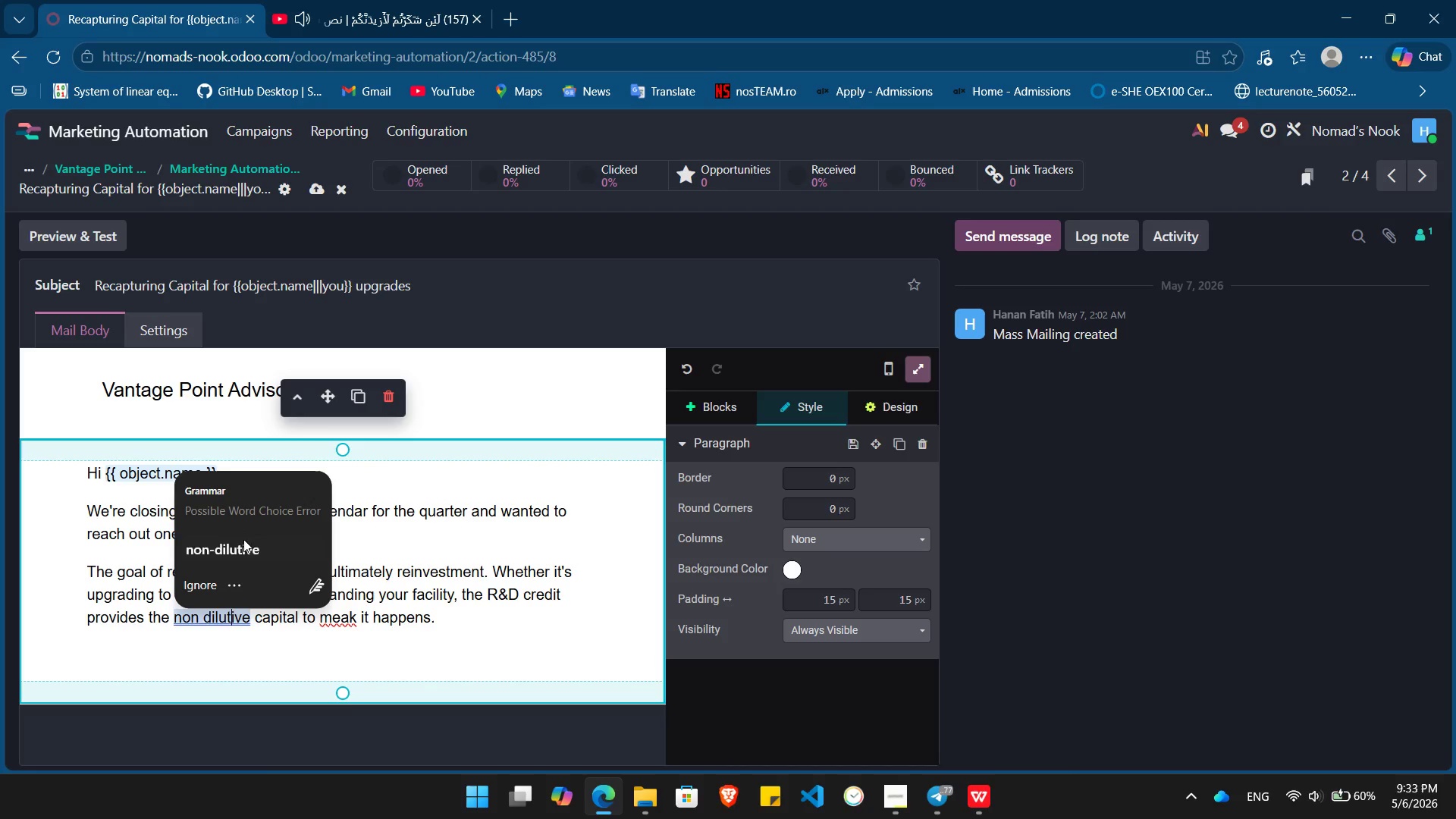 
left_click([243, 547])
 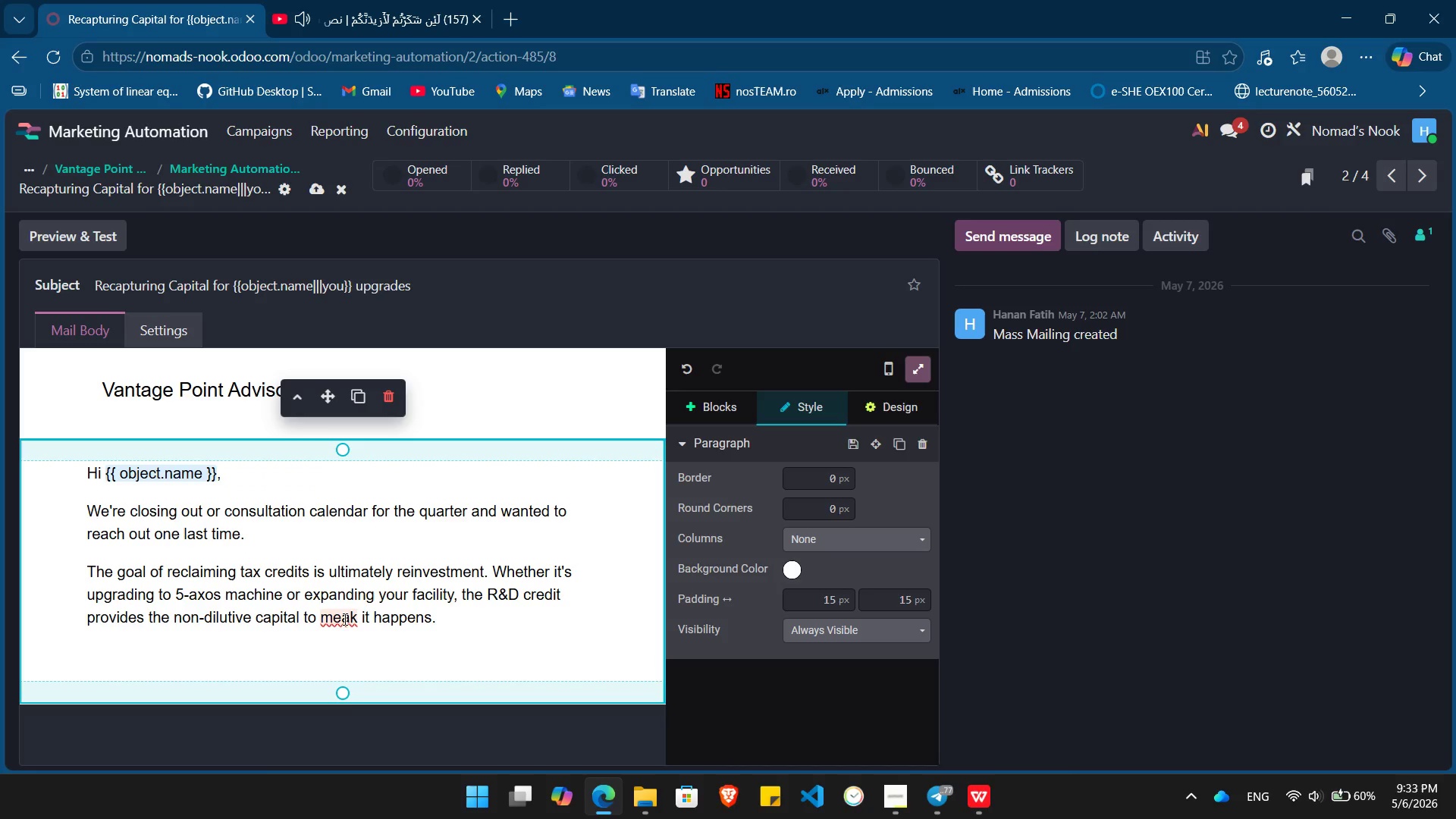 
left_click([346, 617])
 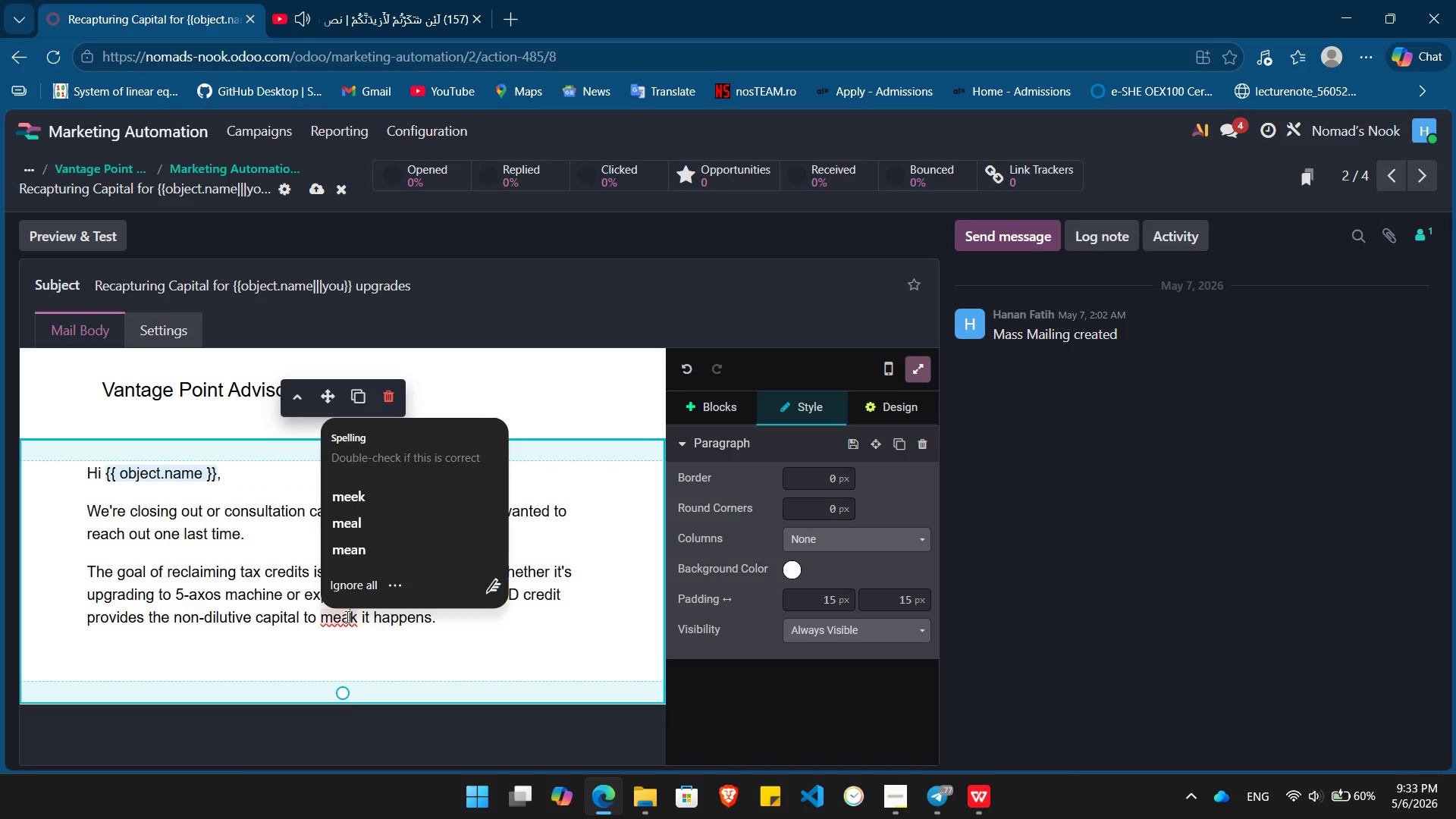 
wait(7.51)
 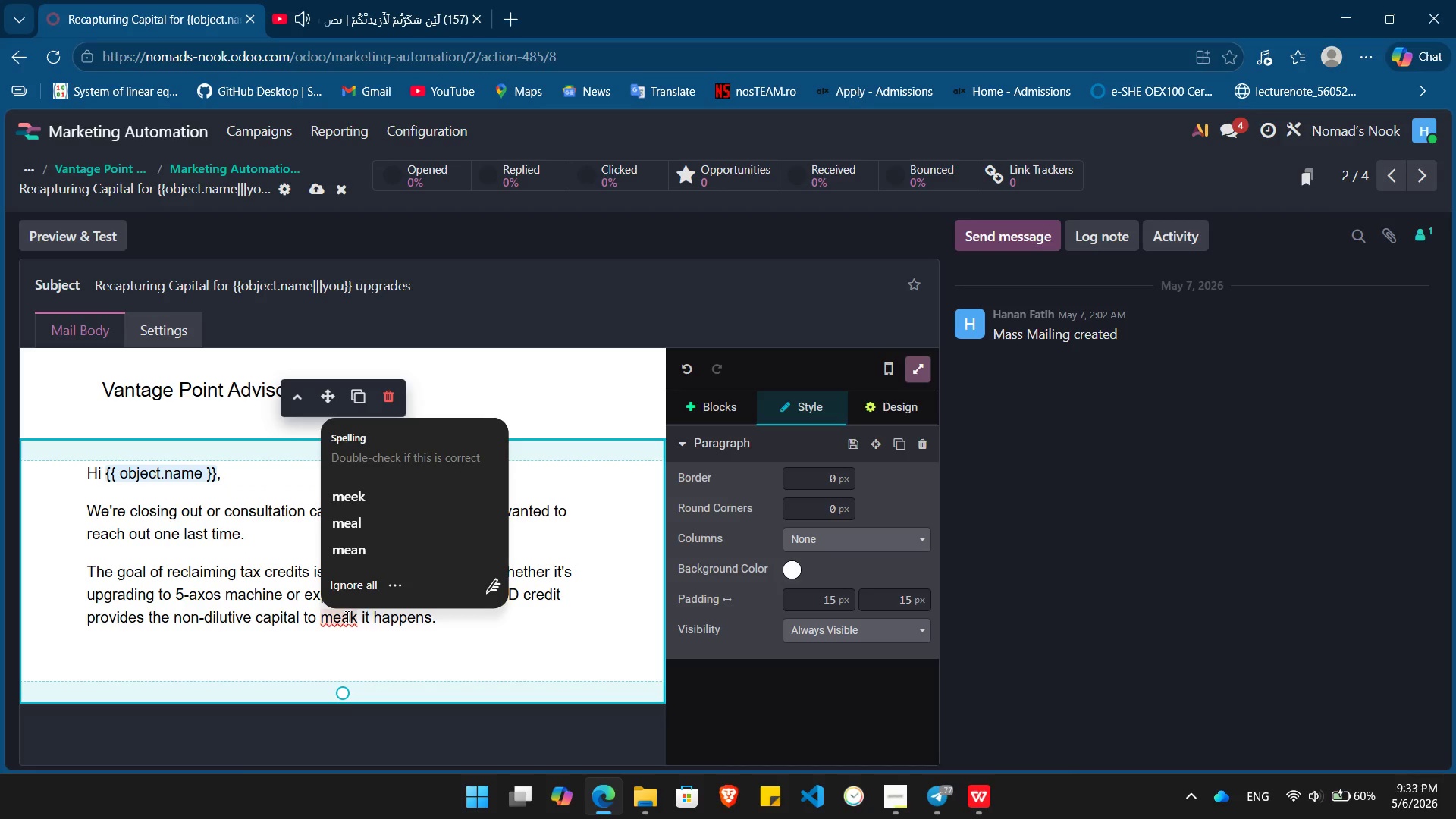 
key(Backspace)
 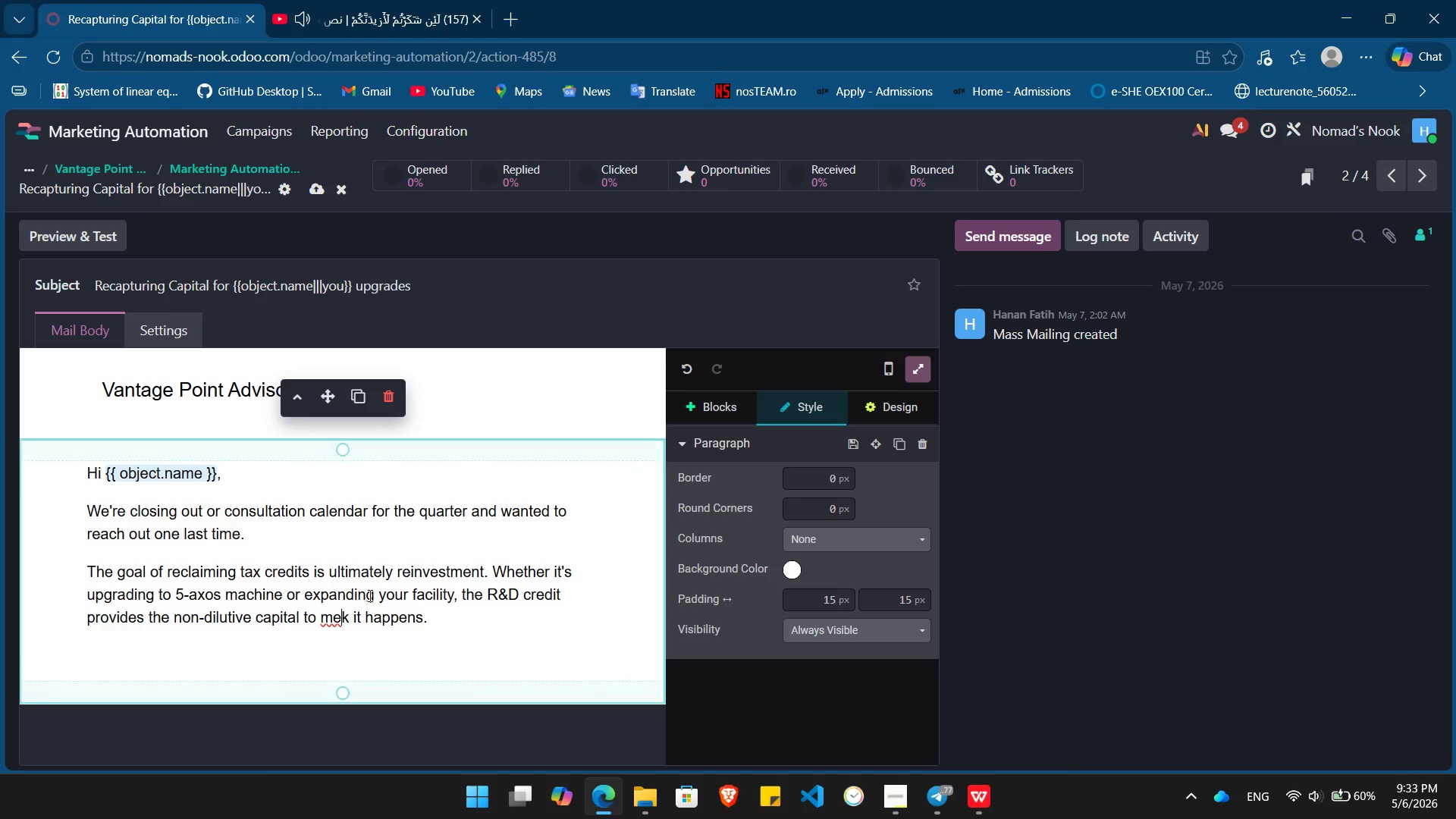 
key(ArrowRight)
 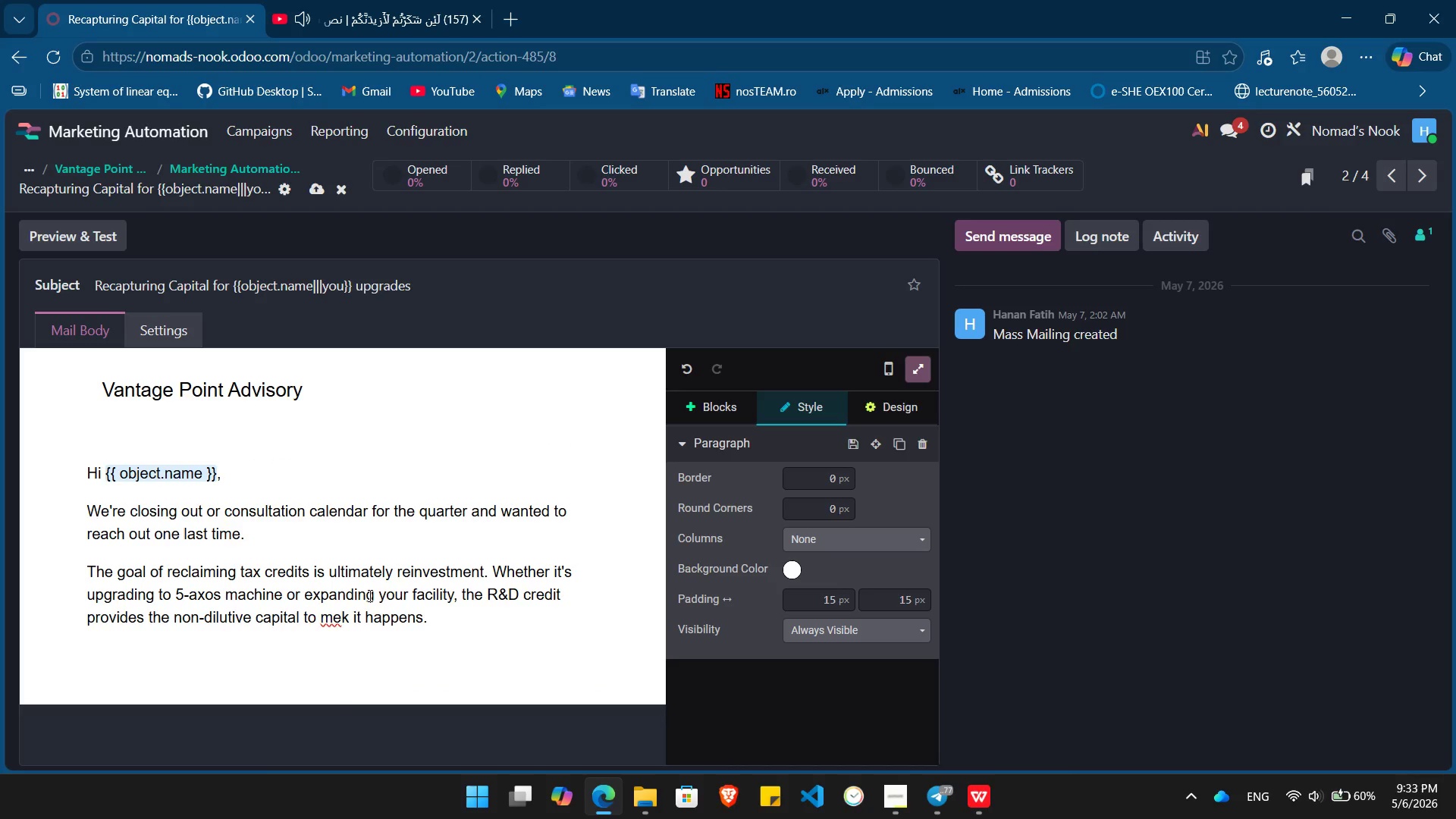 
key(ArrowLeft)
 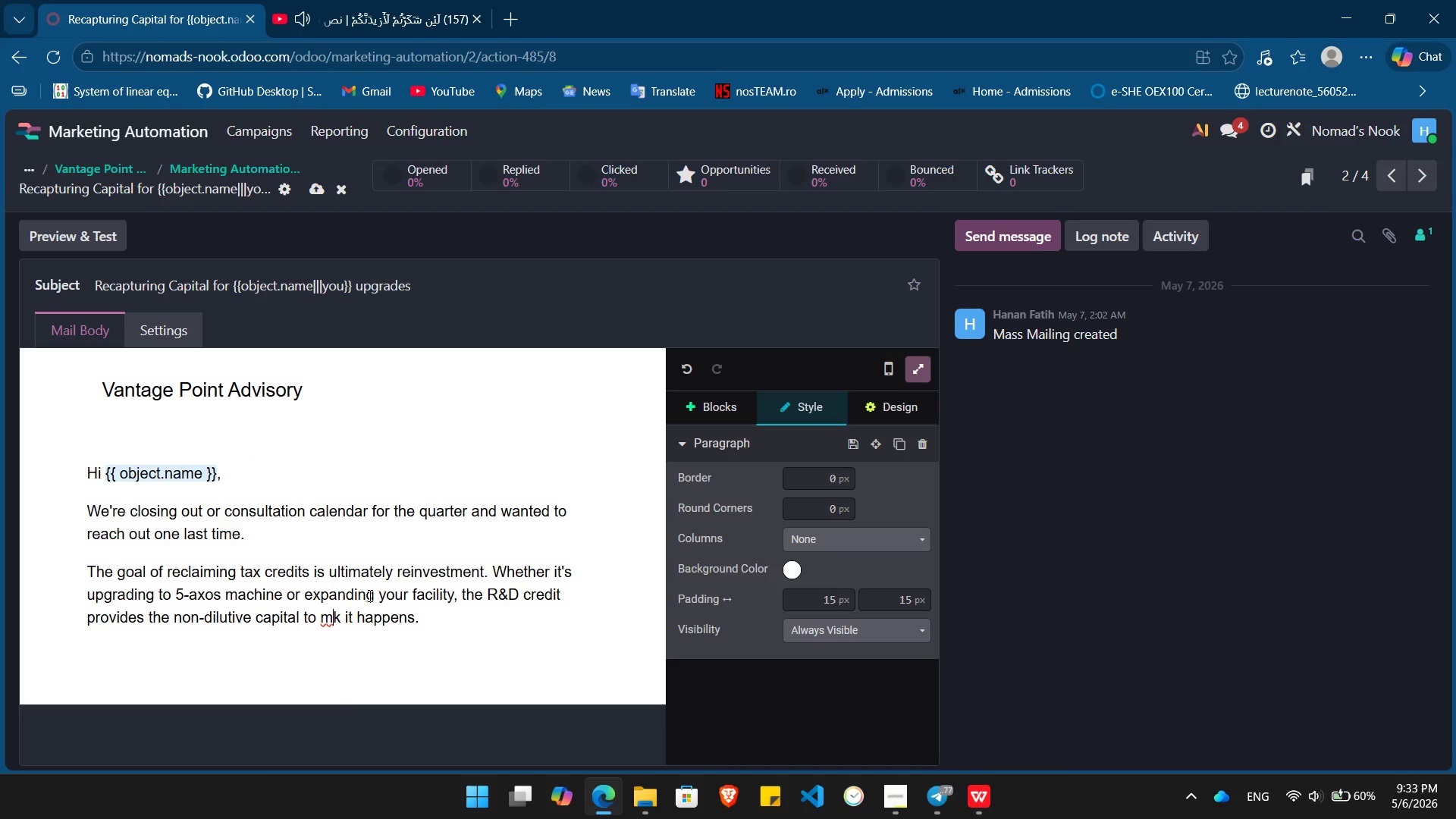 
key(Backspace)
 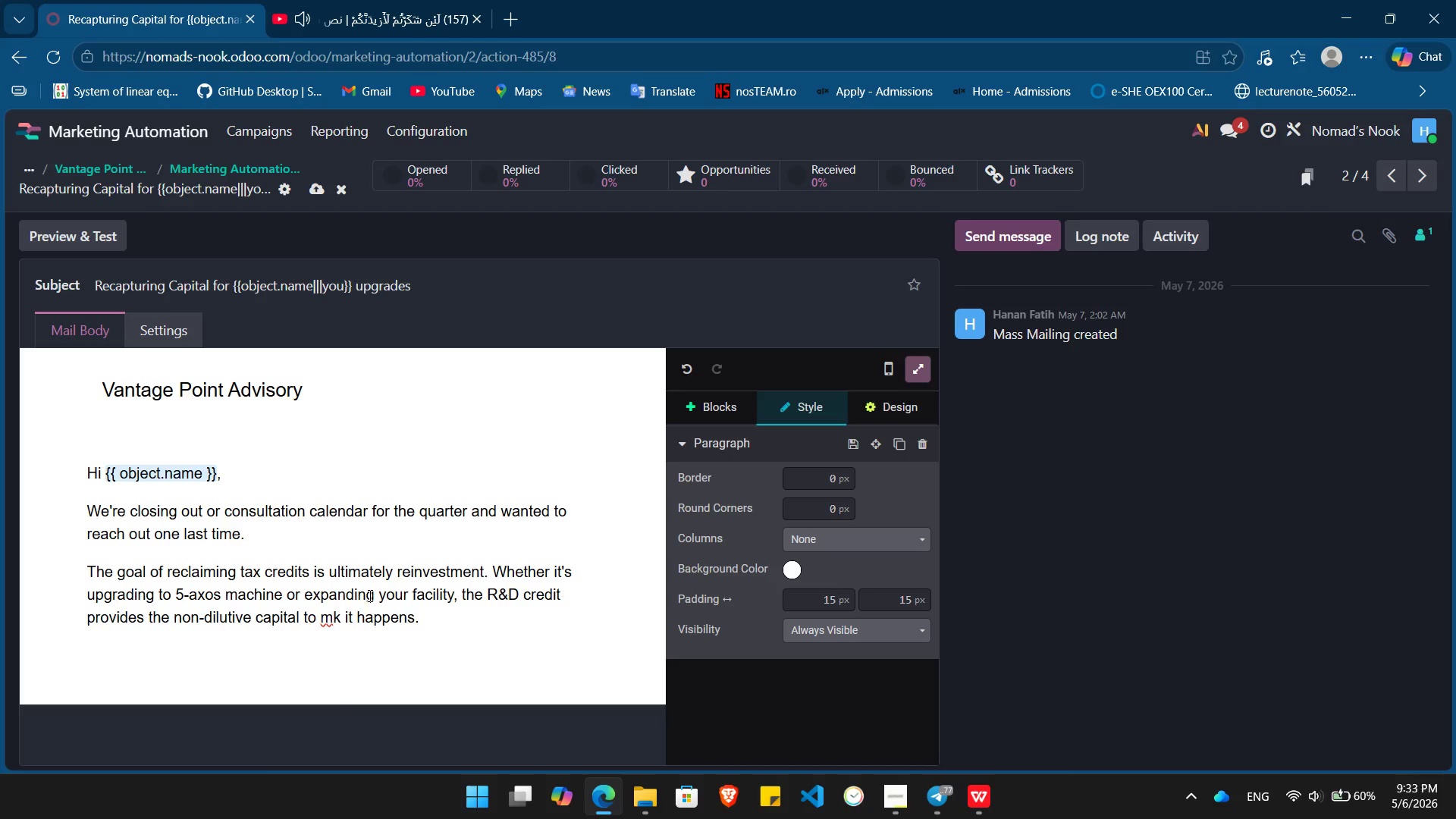 
key(A)
 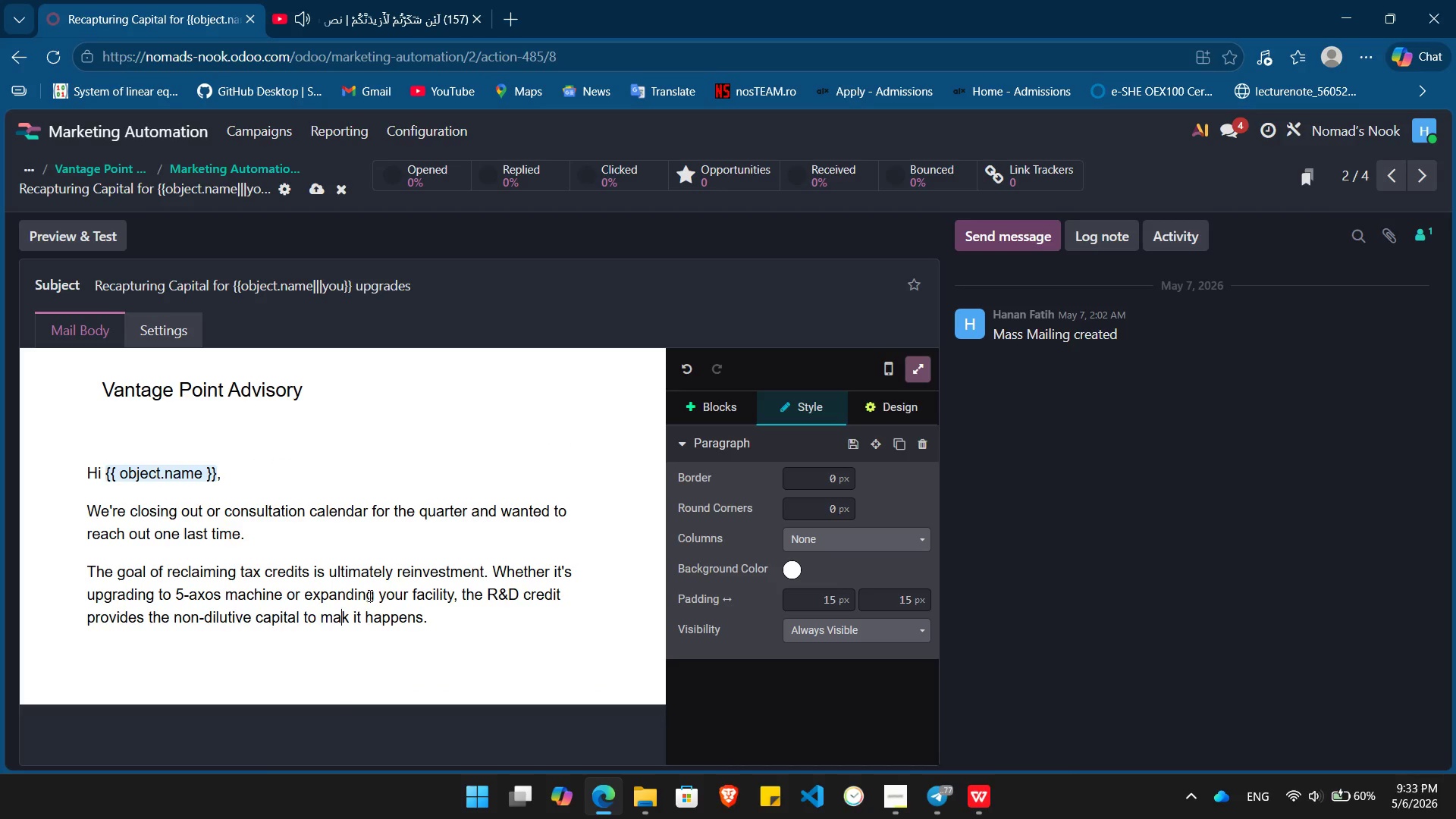 
key(ArrowRight)
 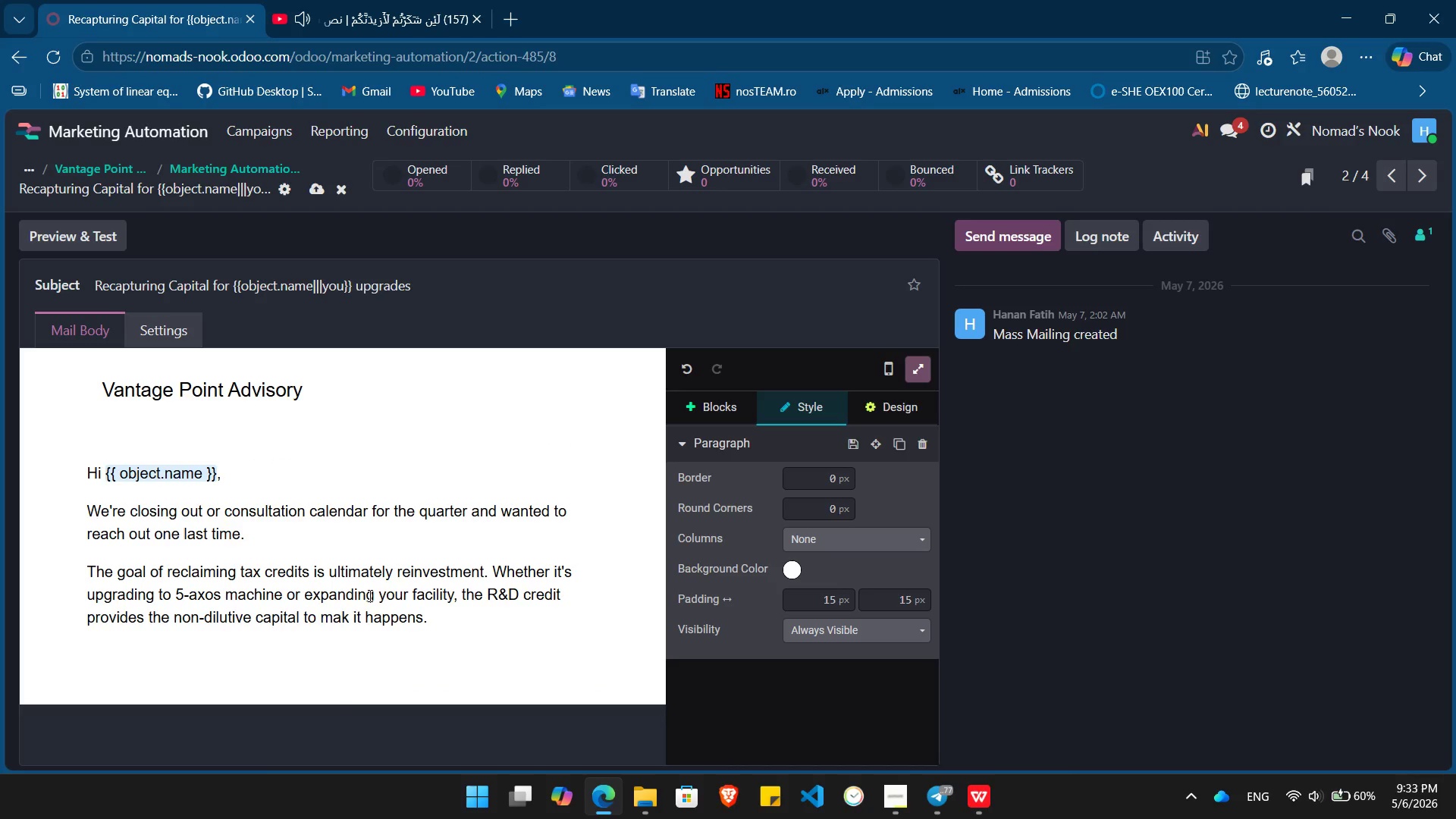 
key(E)
 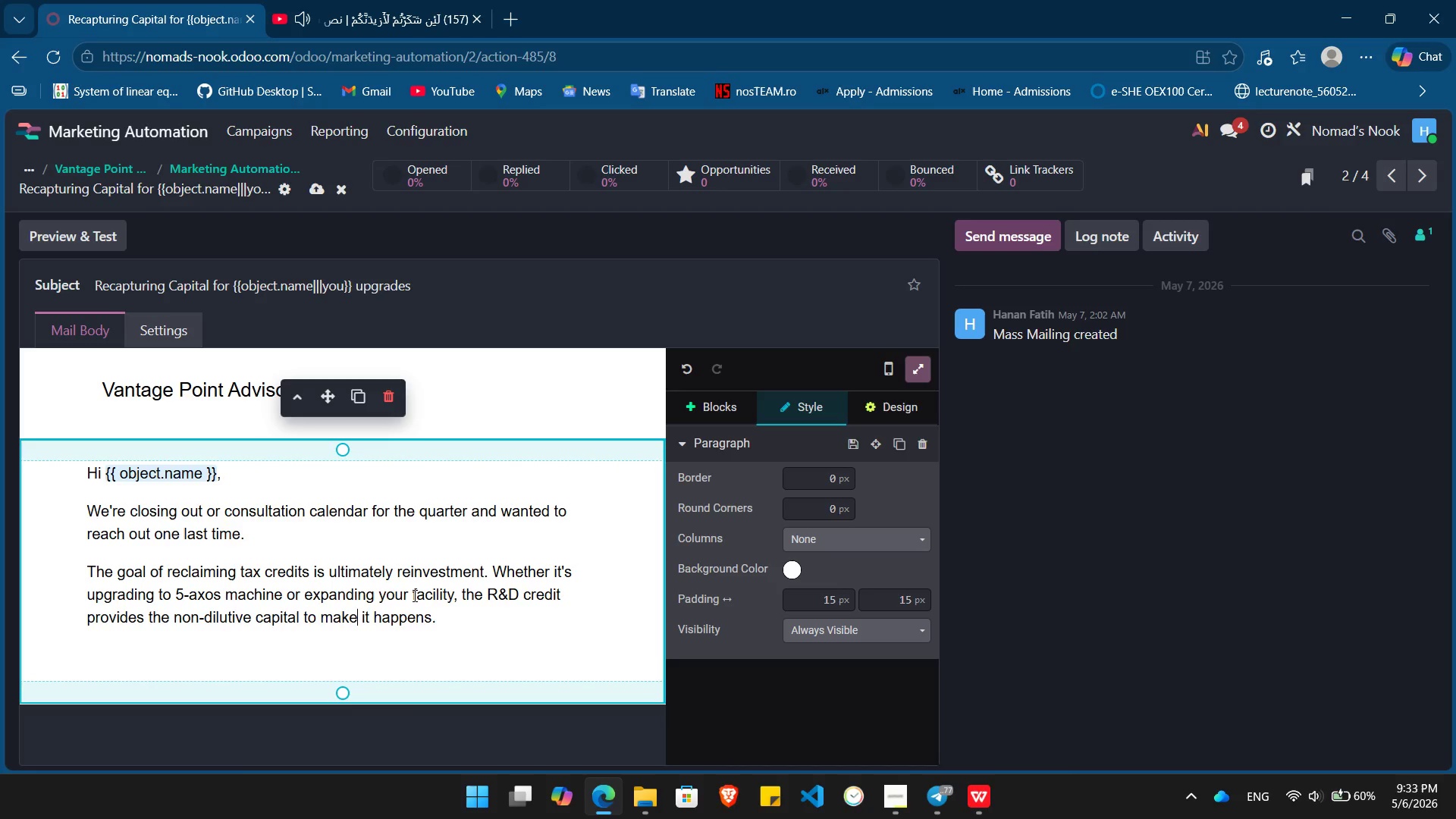 
key(End)
 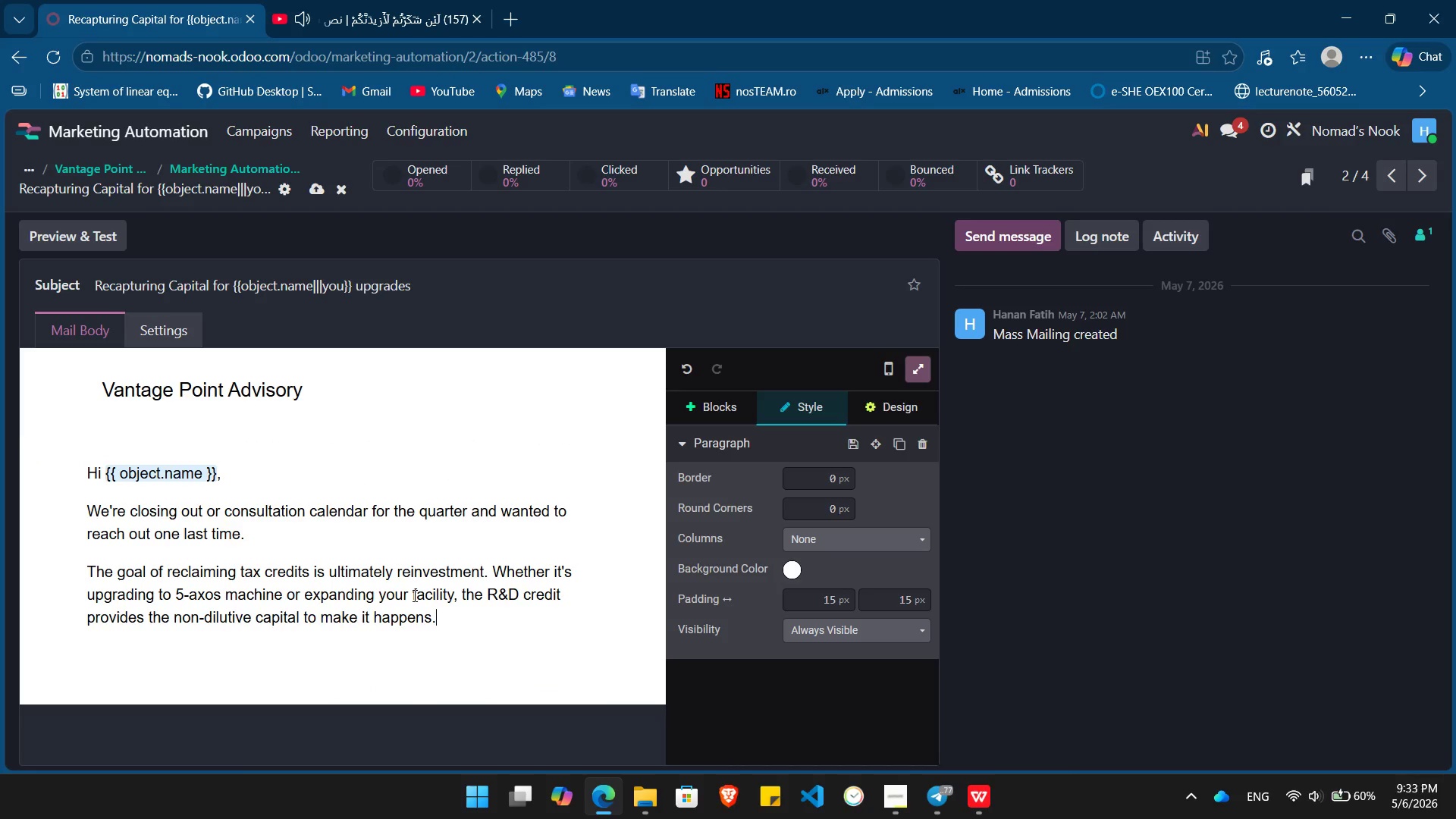 
key(Enter)
 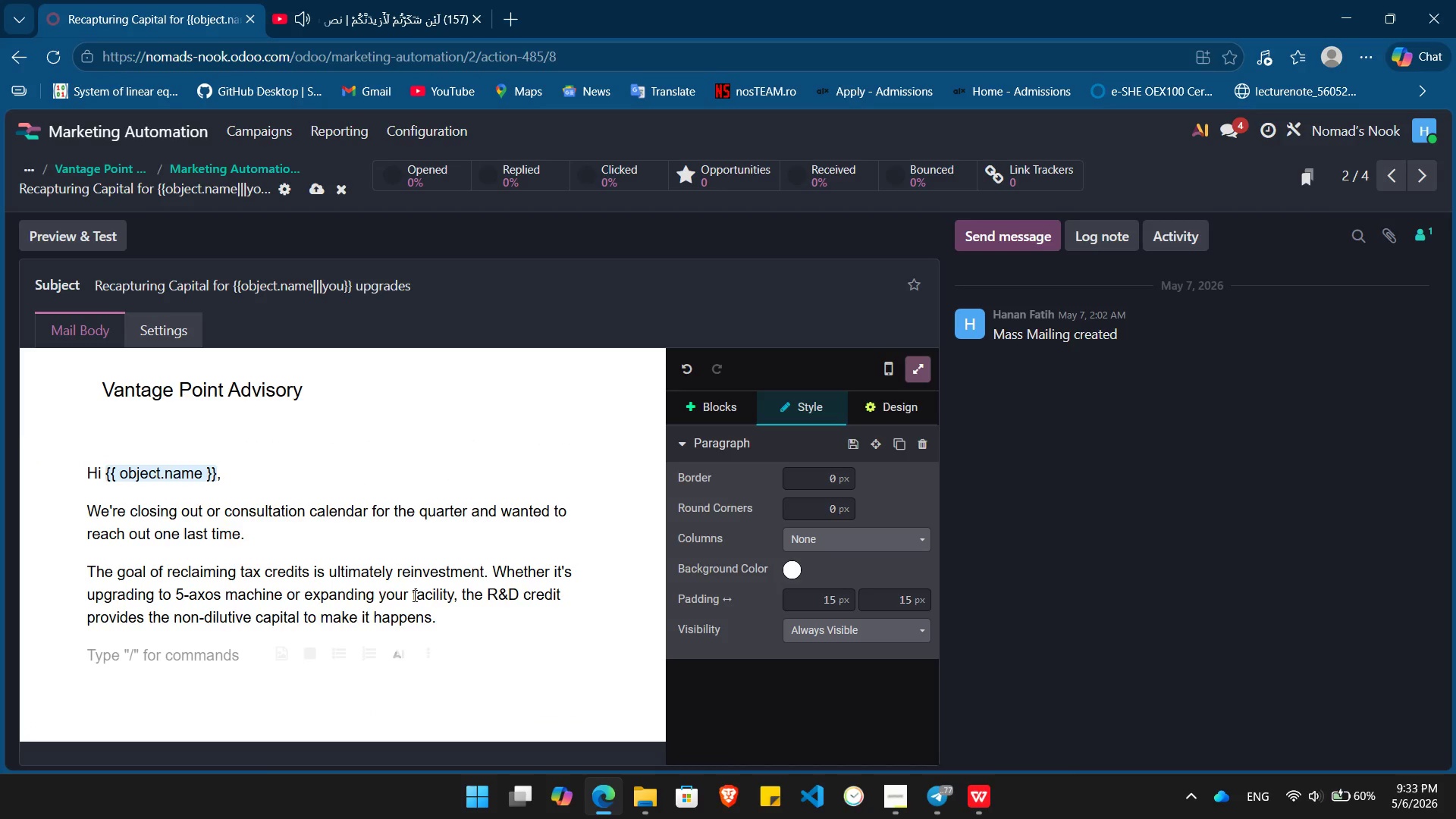 
type(Baseod on your profile at /)
 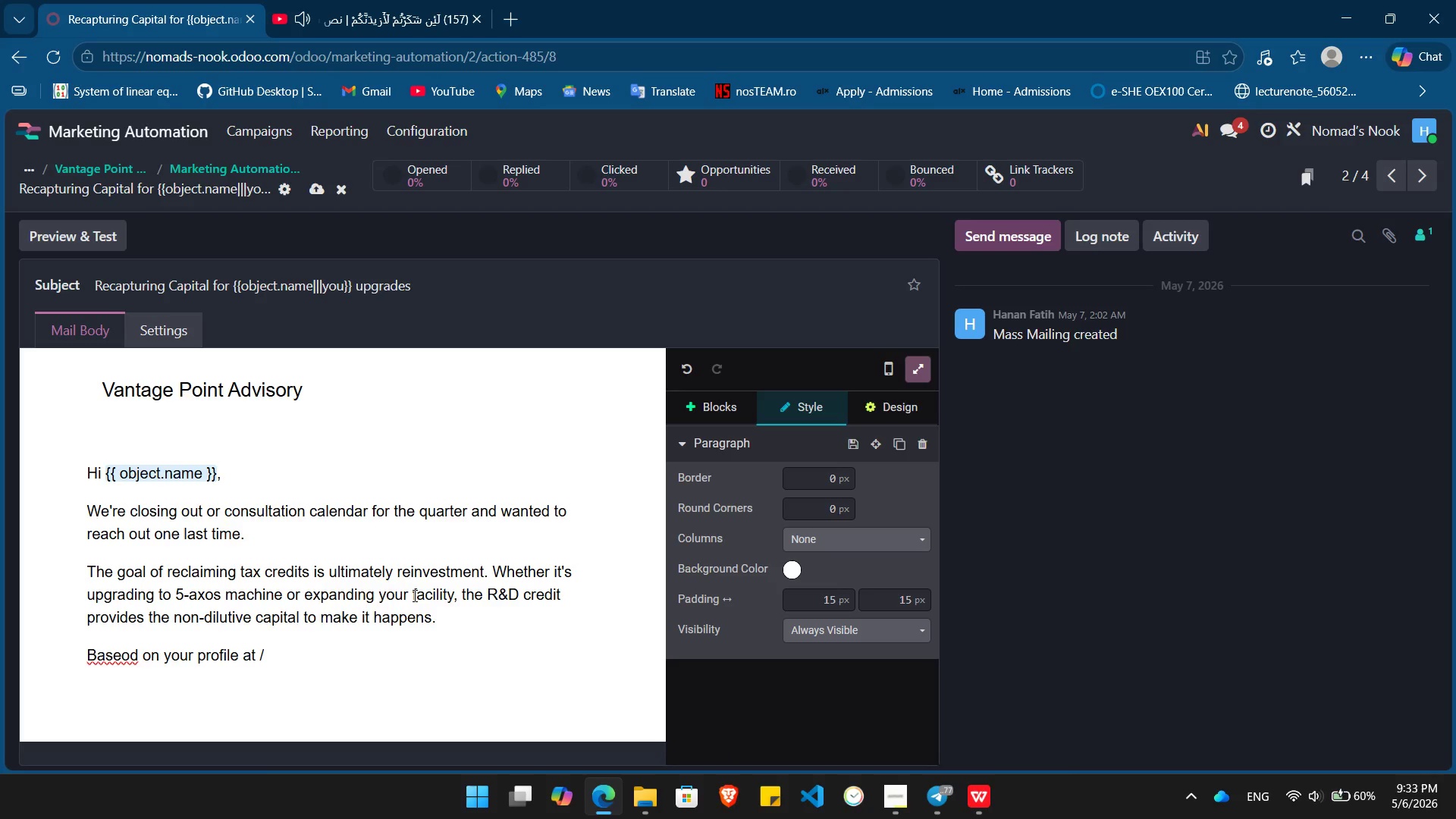 
wait(9.09)
 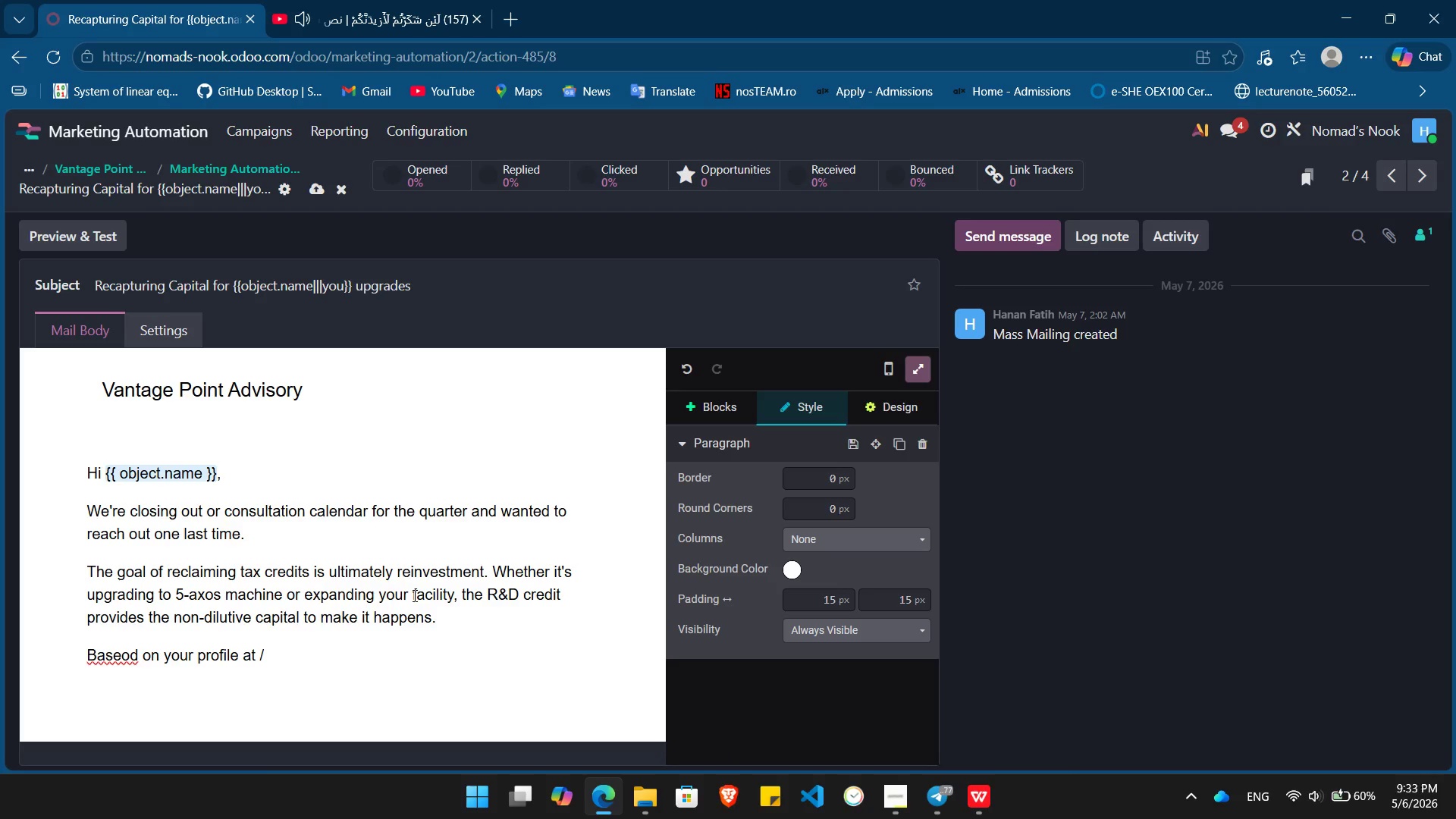 
left_click([111, 657])
 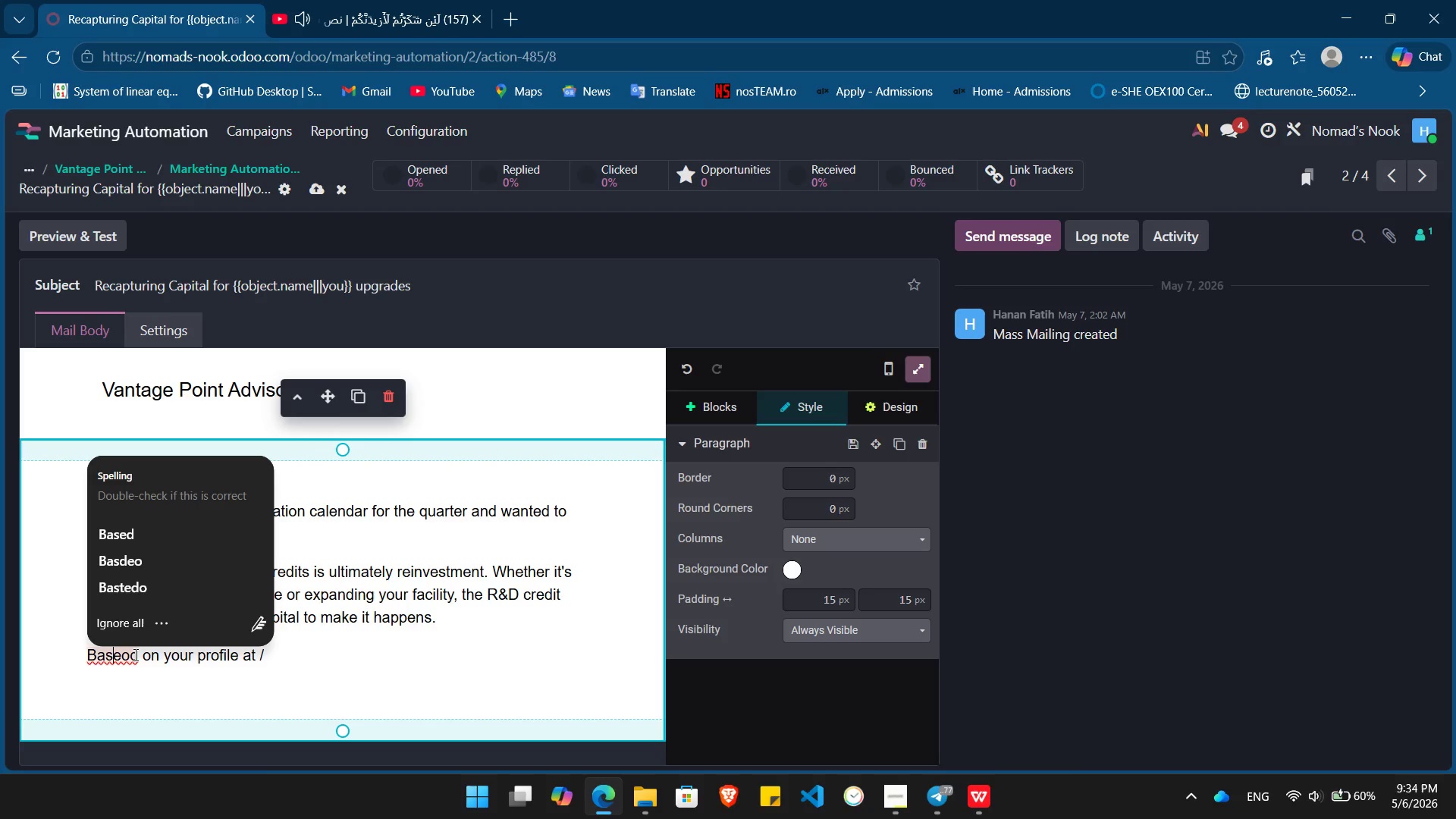 
key(ArrowRight)
 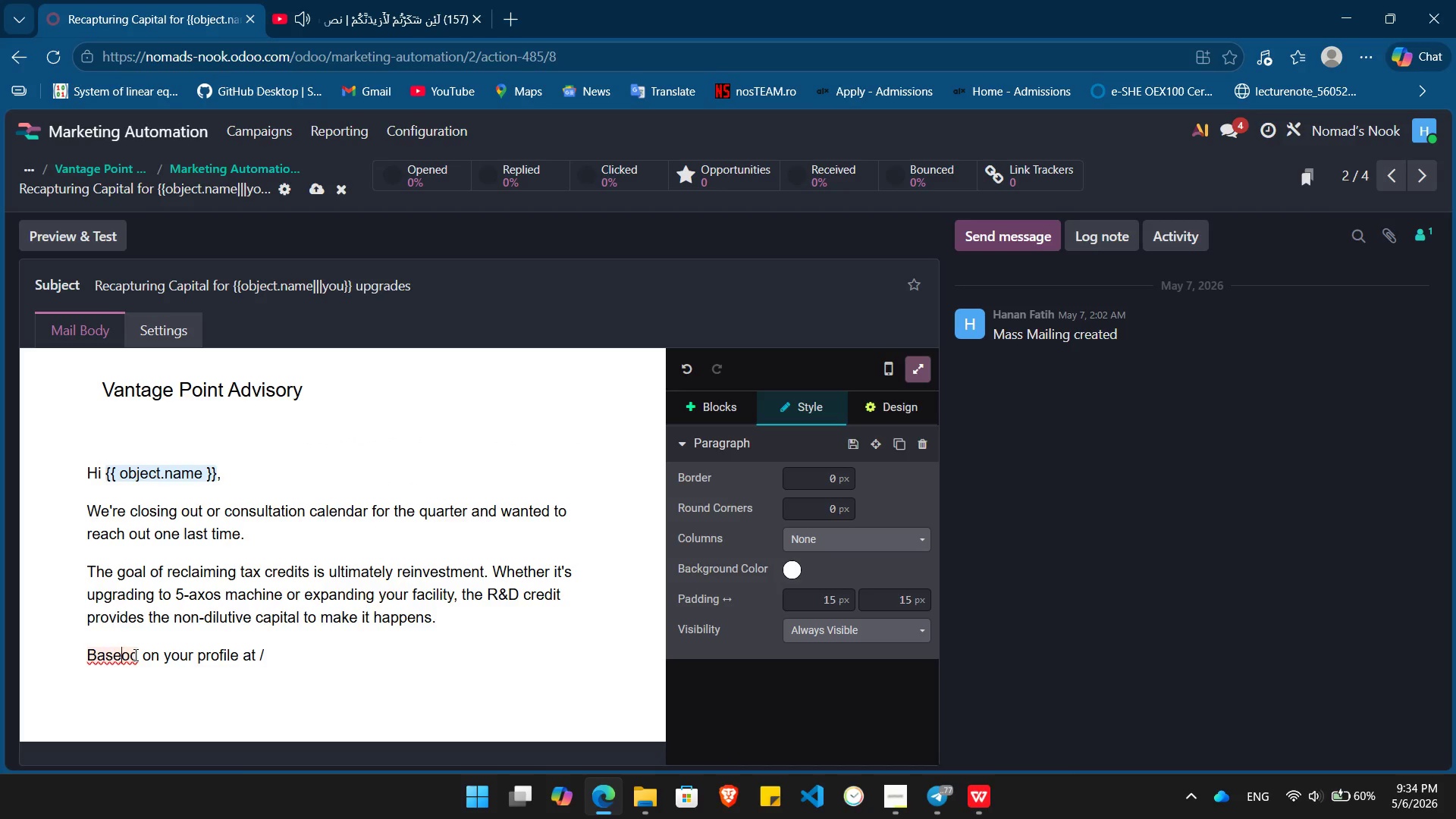 
key(ArrowRight)
 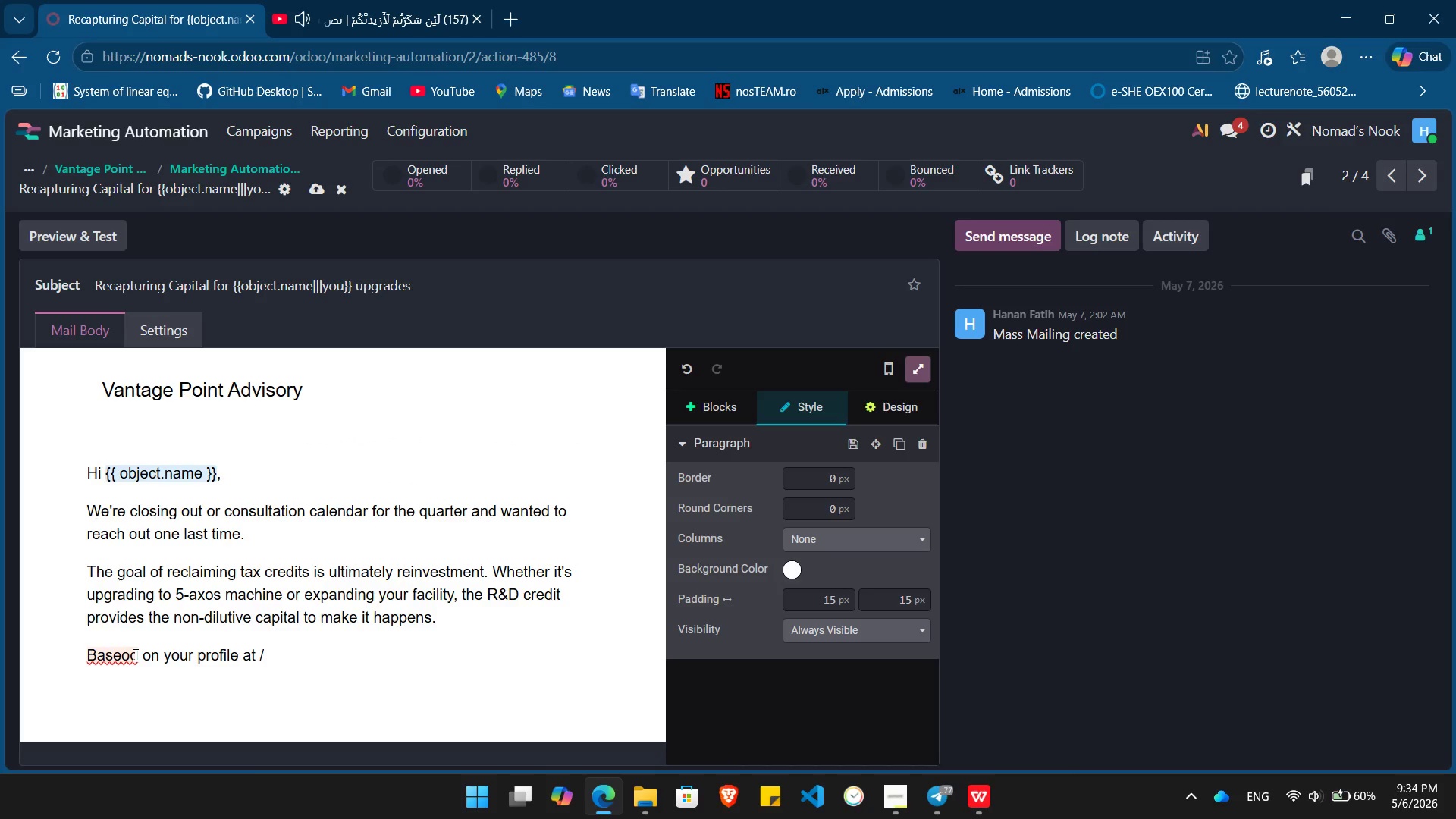 
key(ArrowRight)
 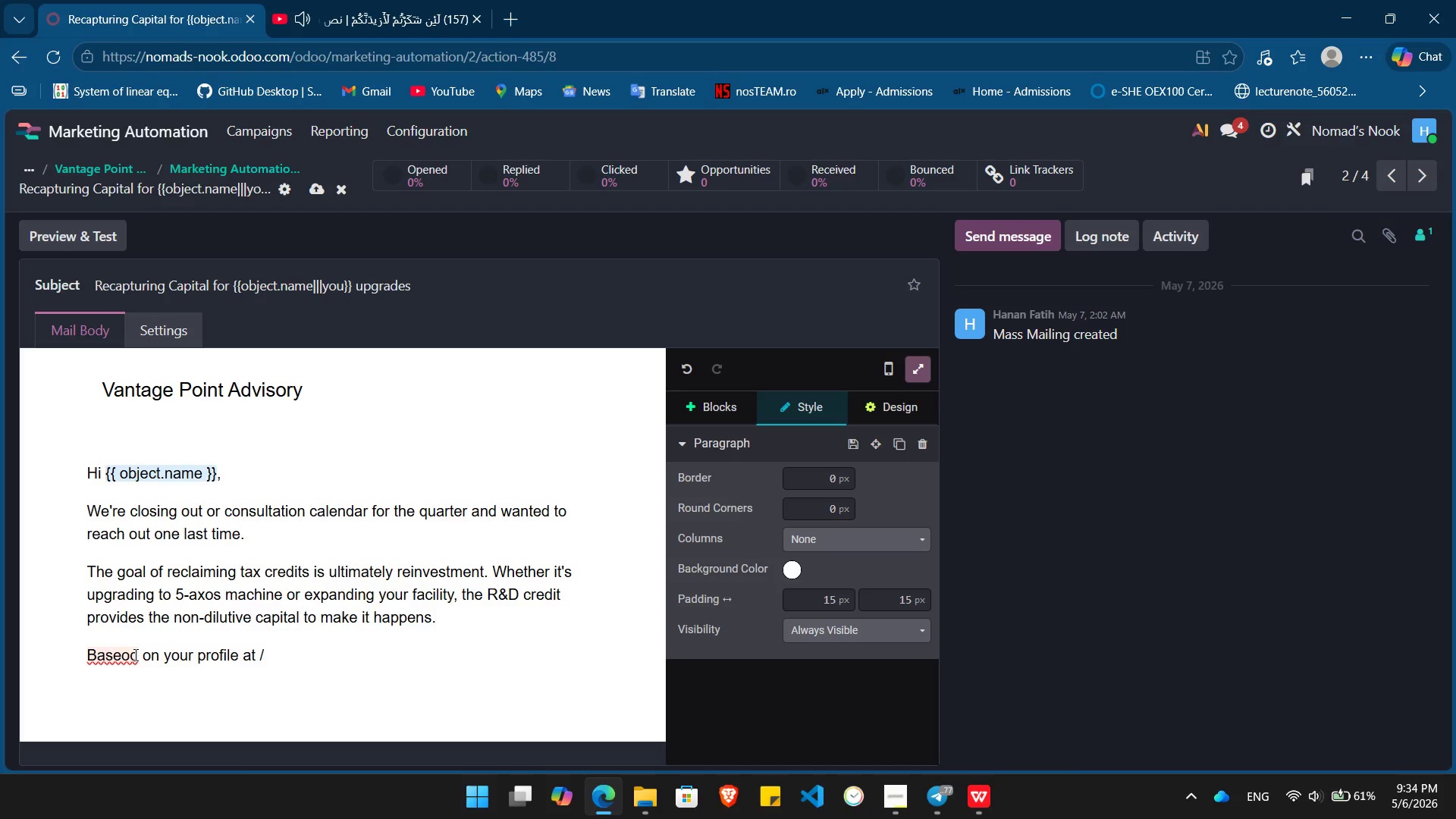 
key(Backspace)
 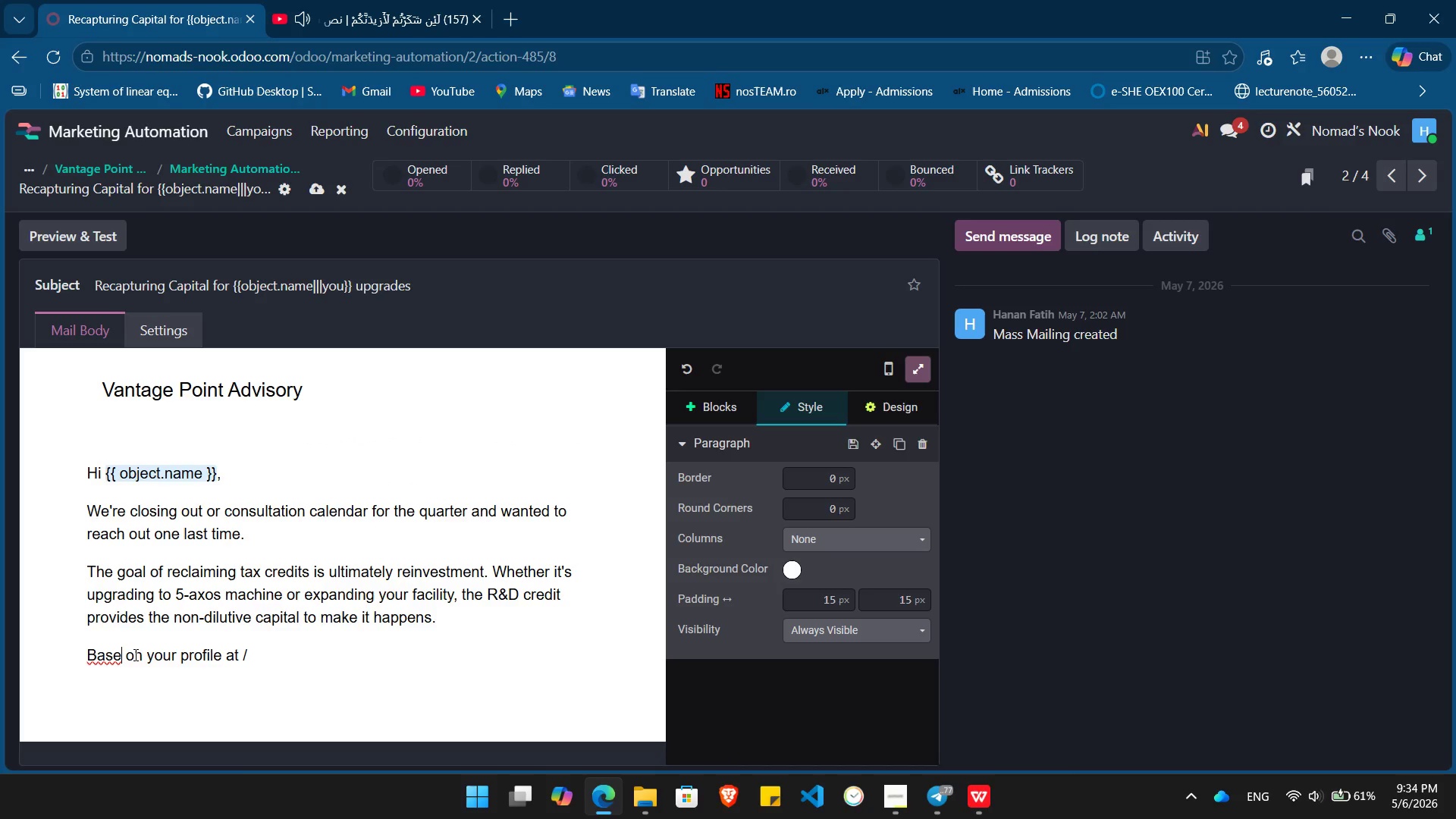 
key(Backspace)
 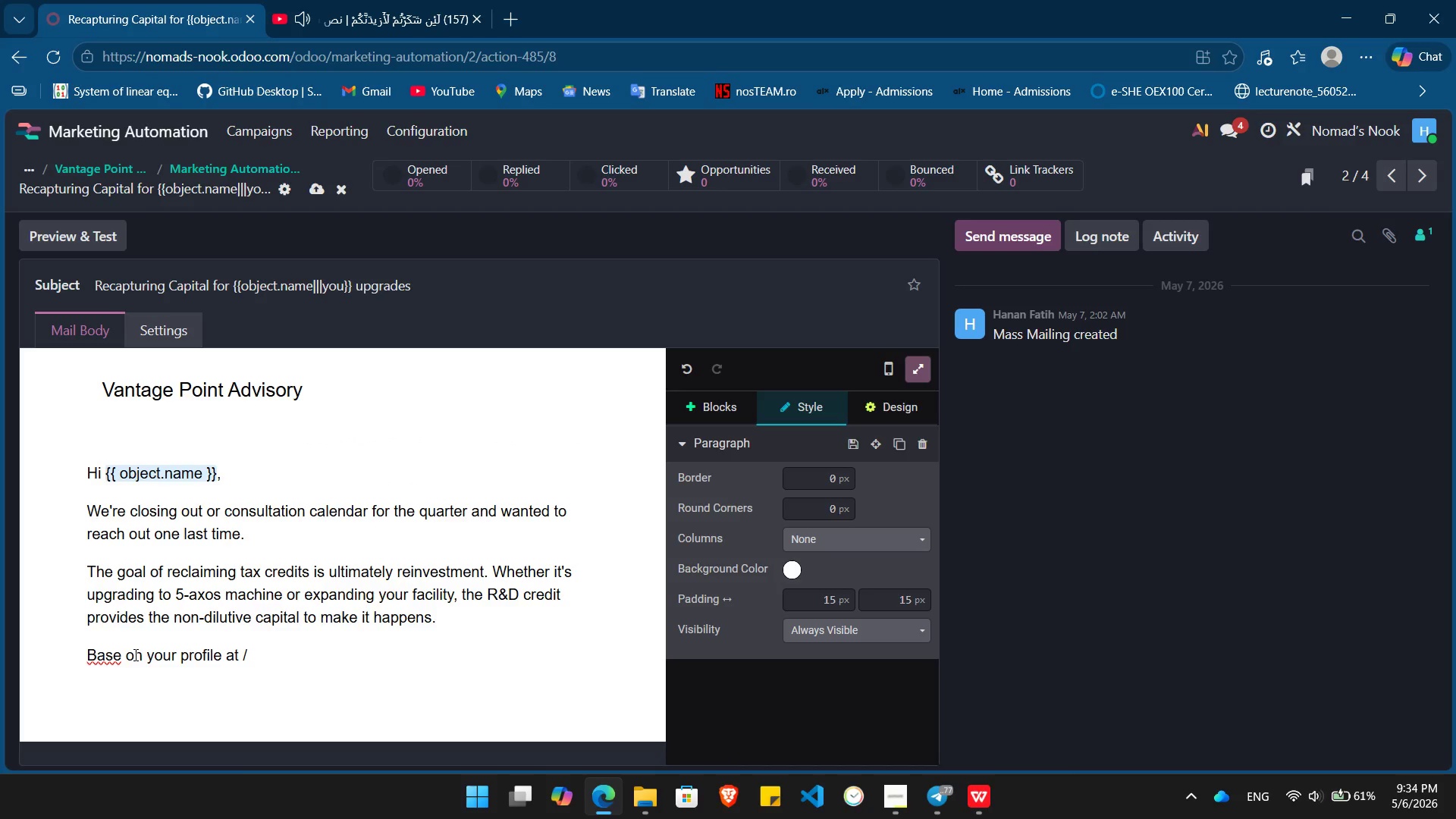 
key(D)
 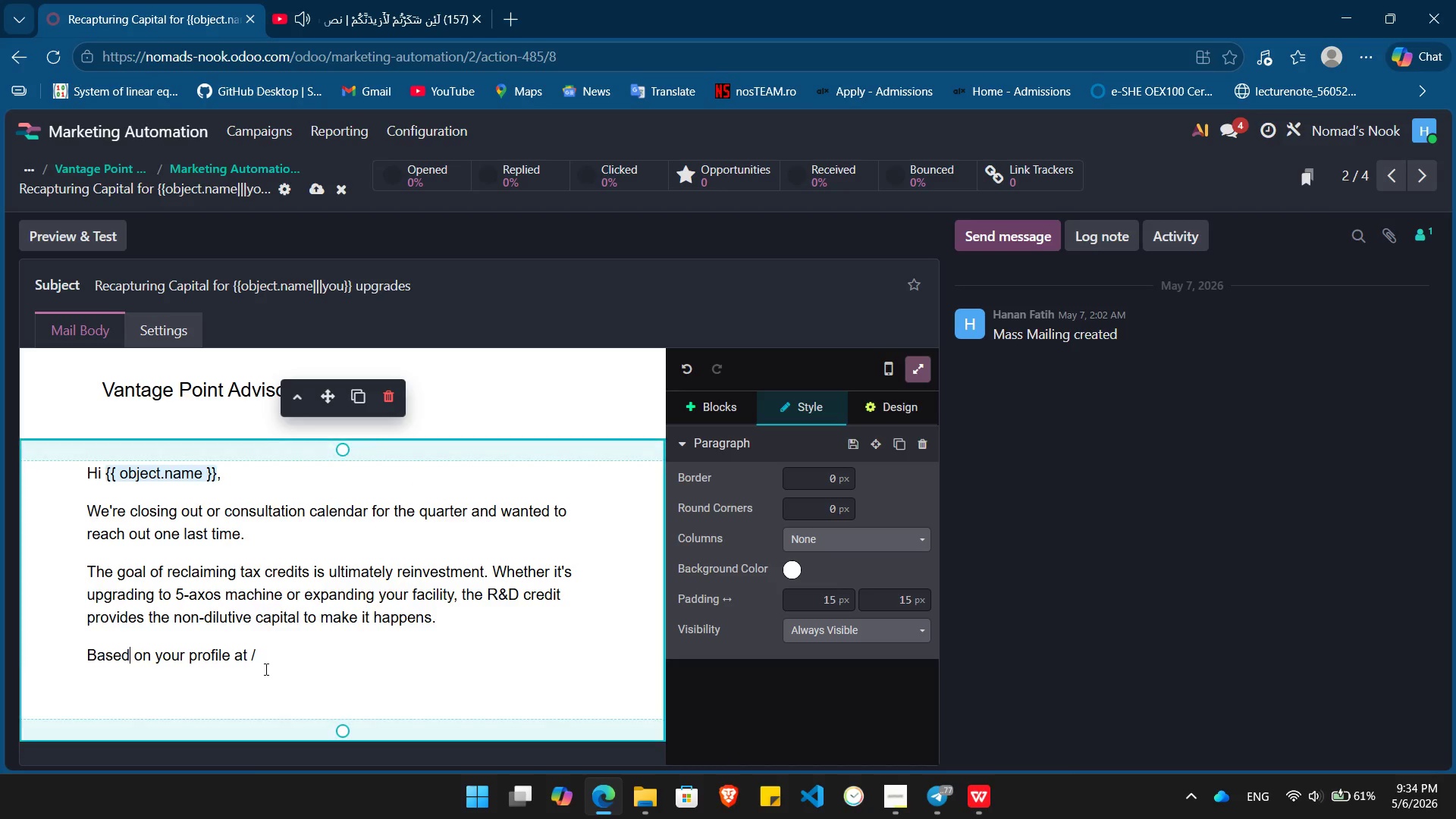 
left_click([263, 669])
 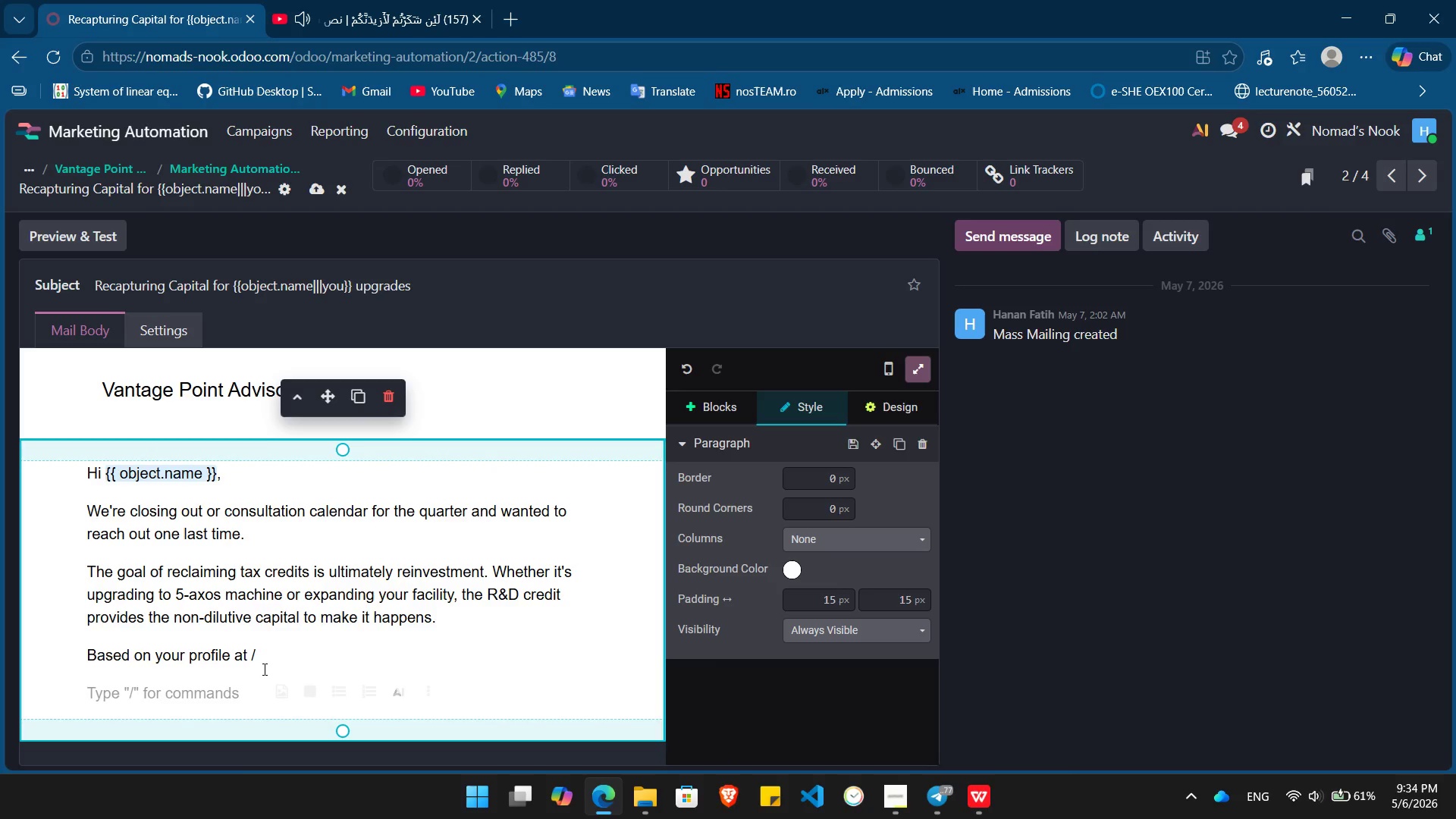 
key(Backspace)
 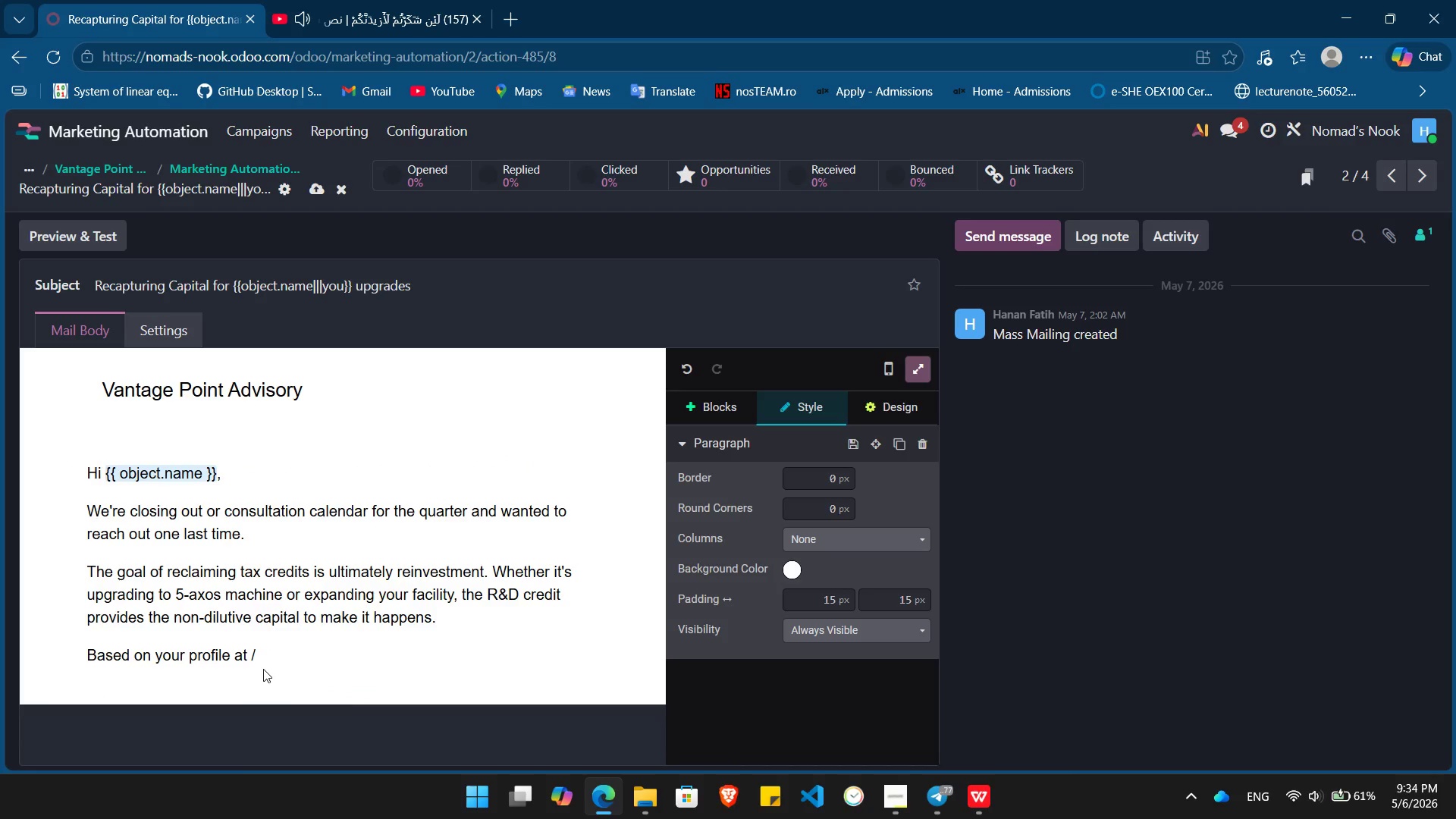 
key(Backspace)
 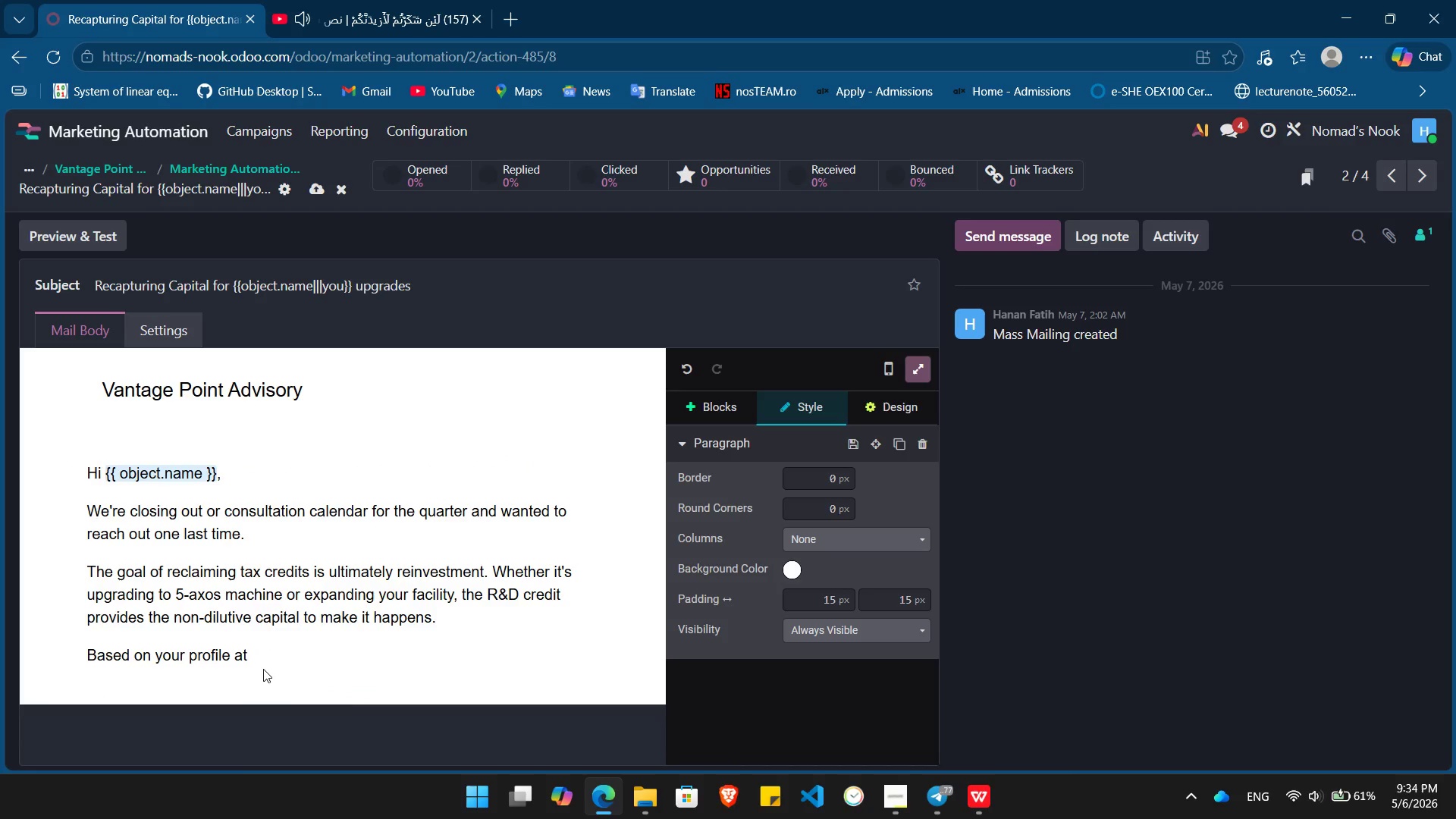 
key(Slash)
 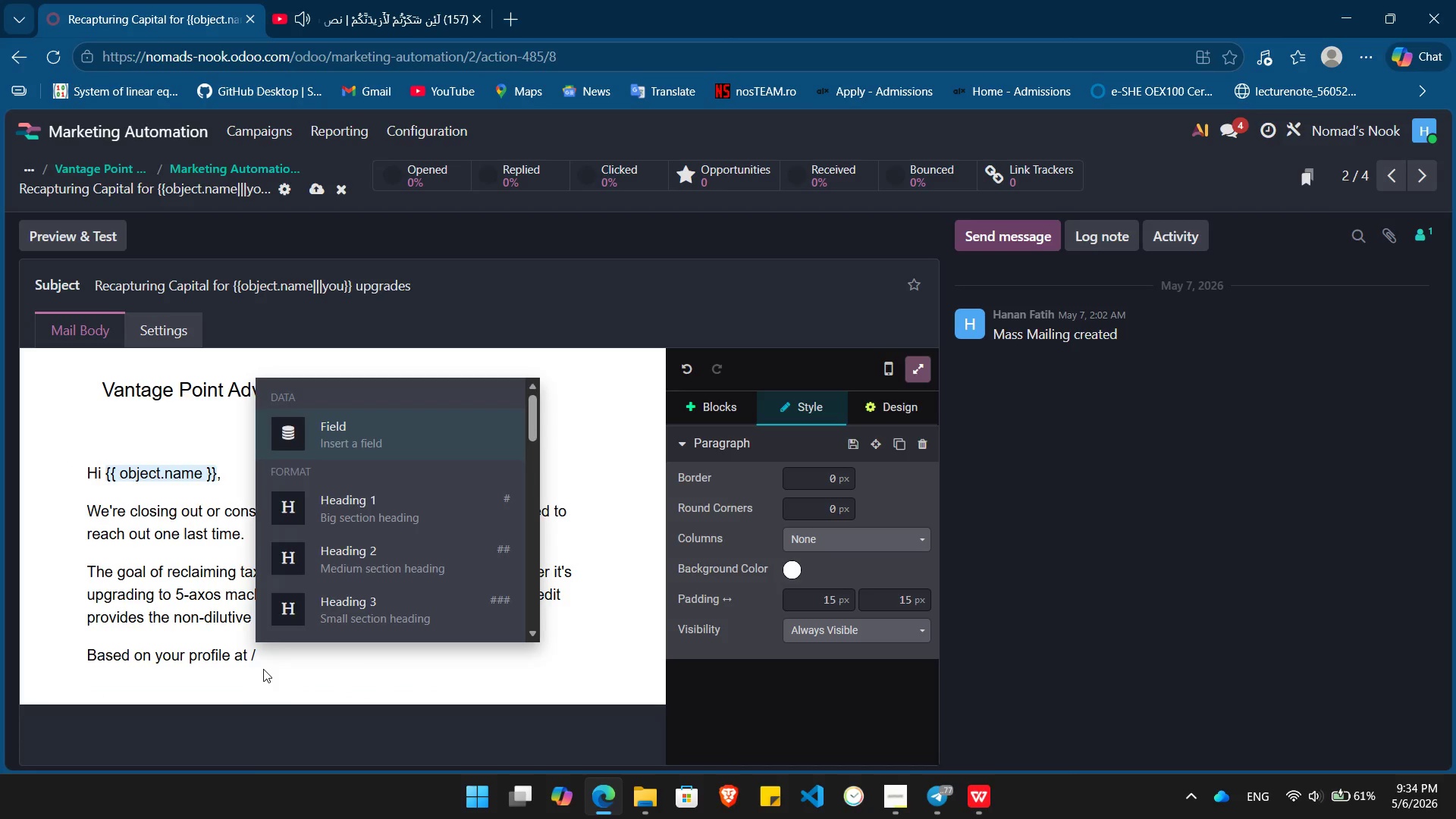 
key(Enter)
 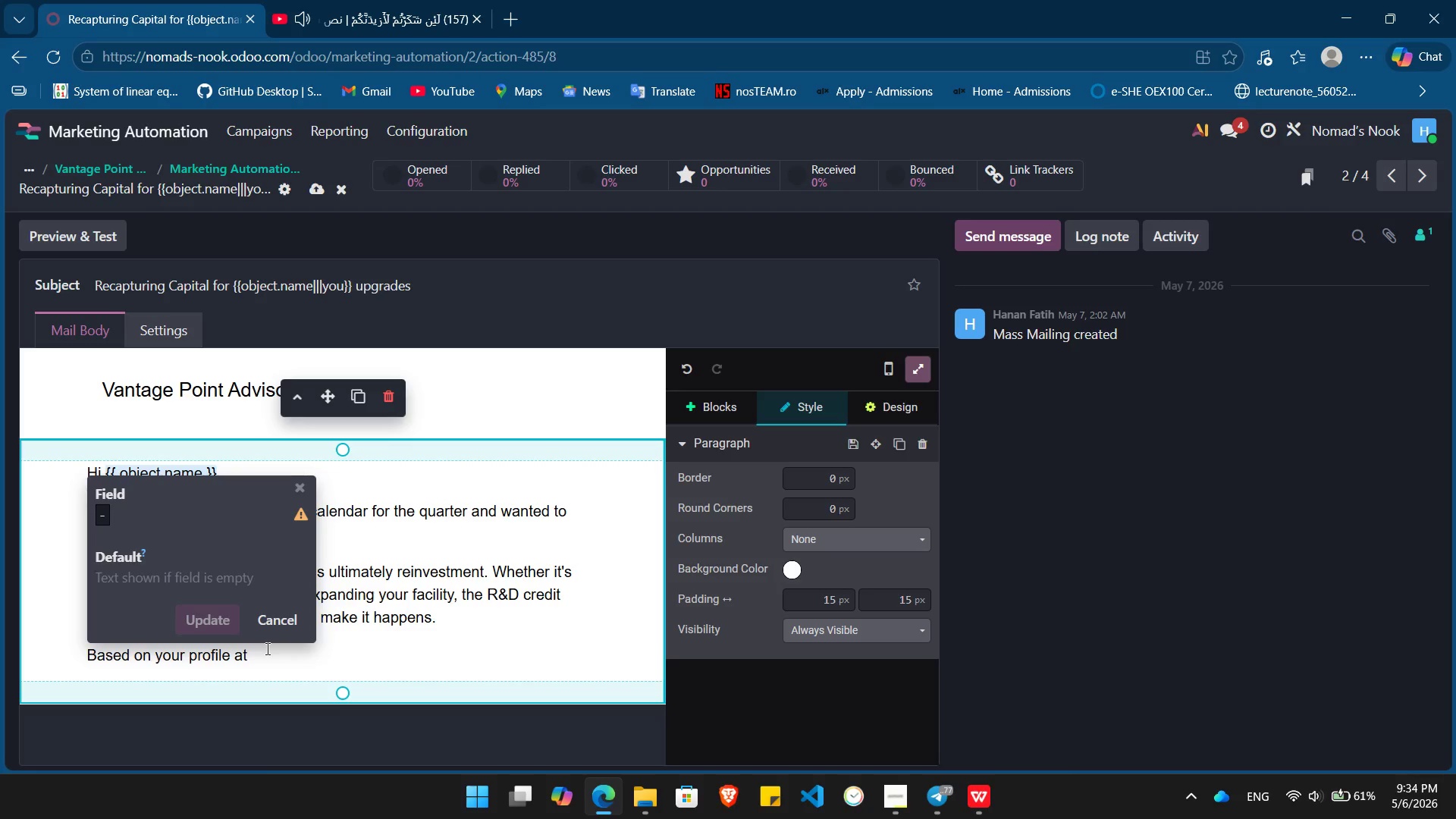 
wait(7.58)
 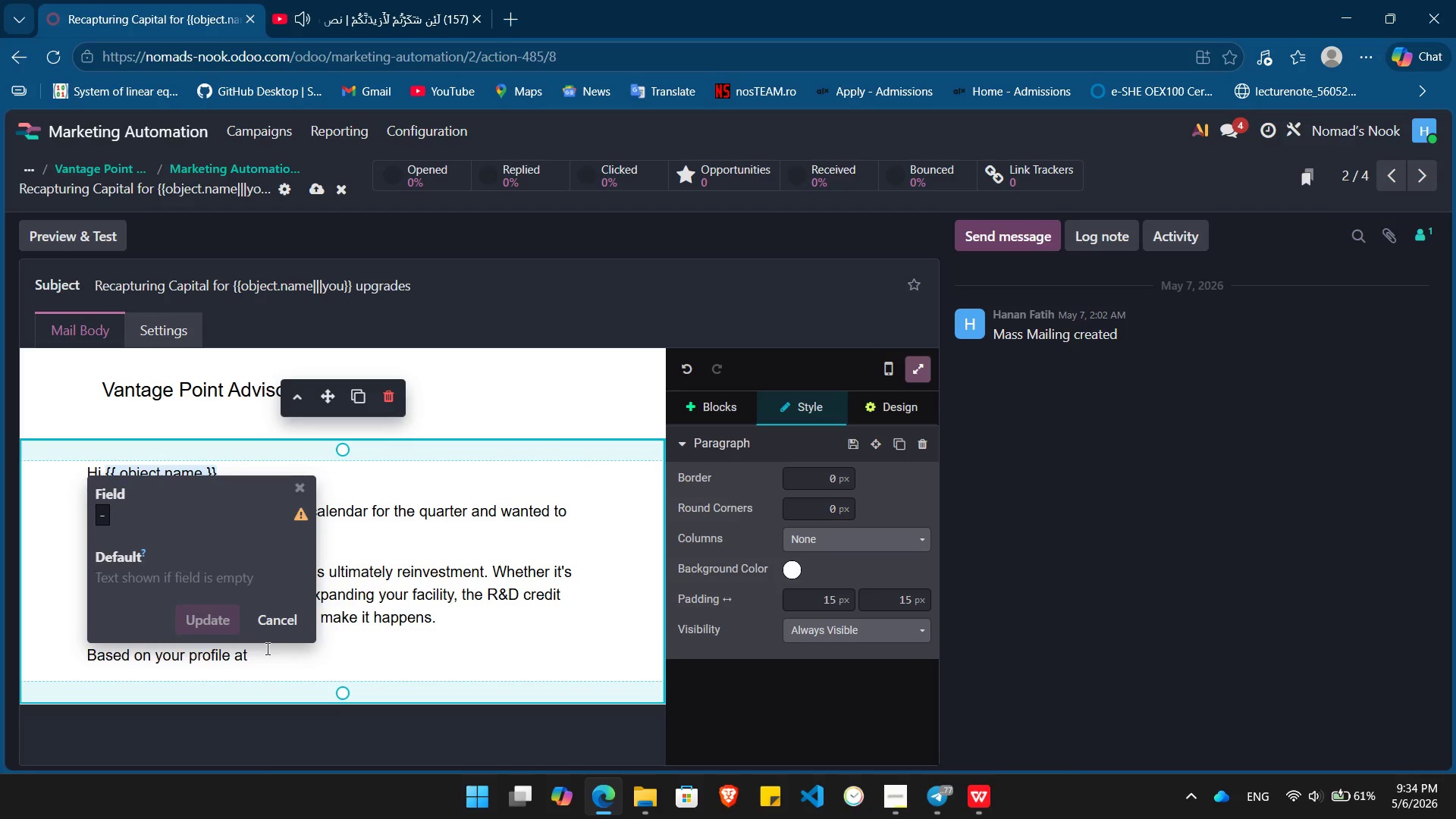 
left_click([114, 526])
 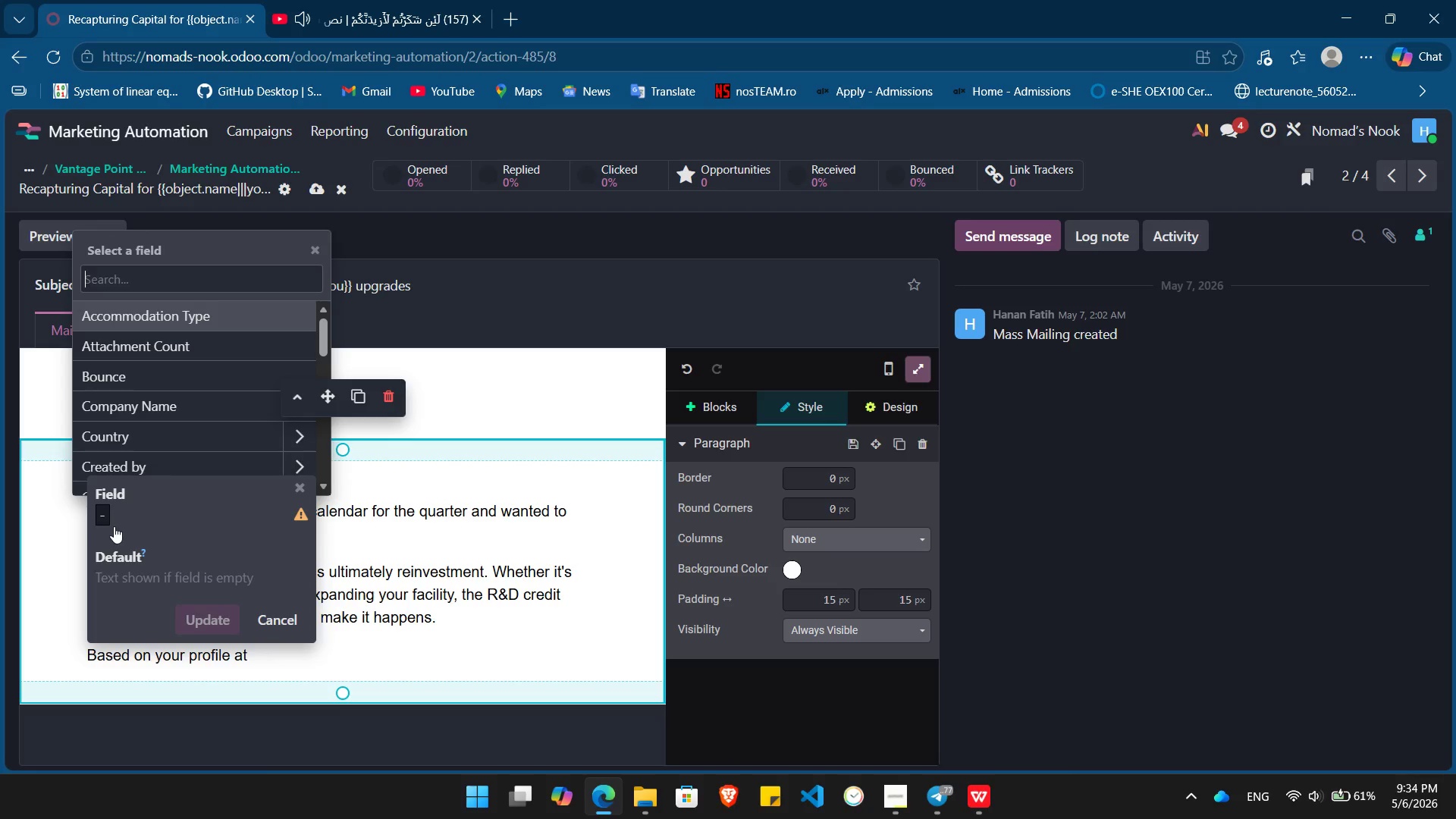 
type(name)
 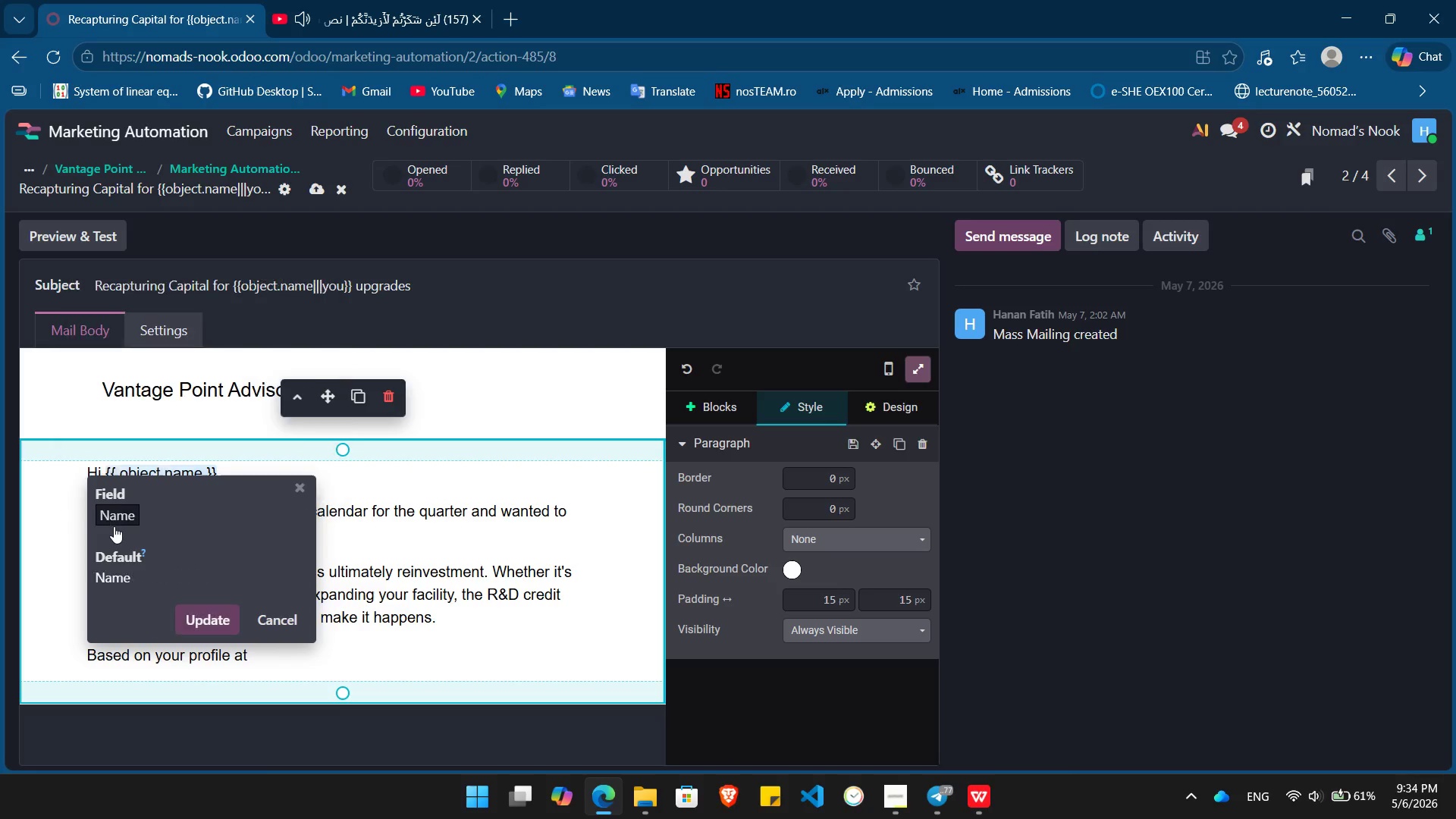 
key(Enter)
 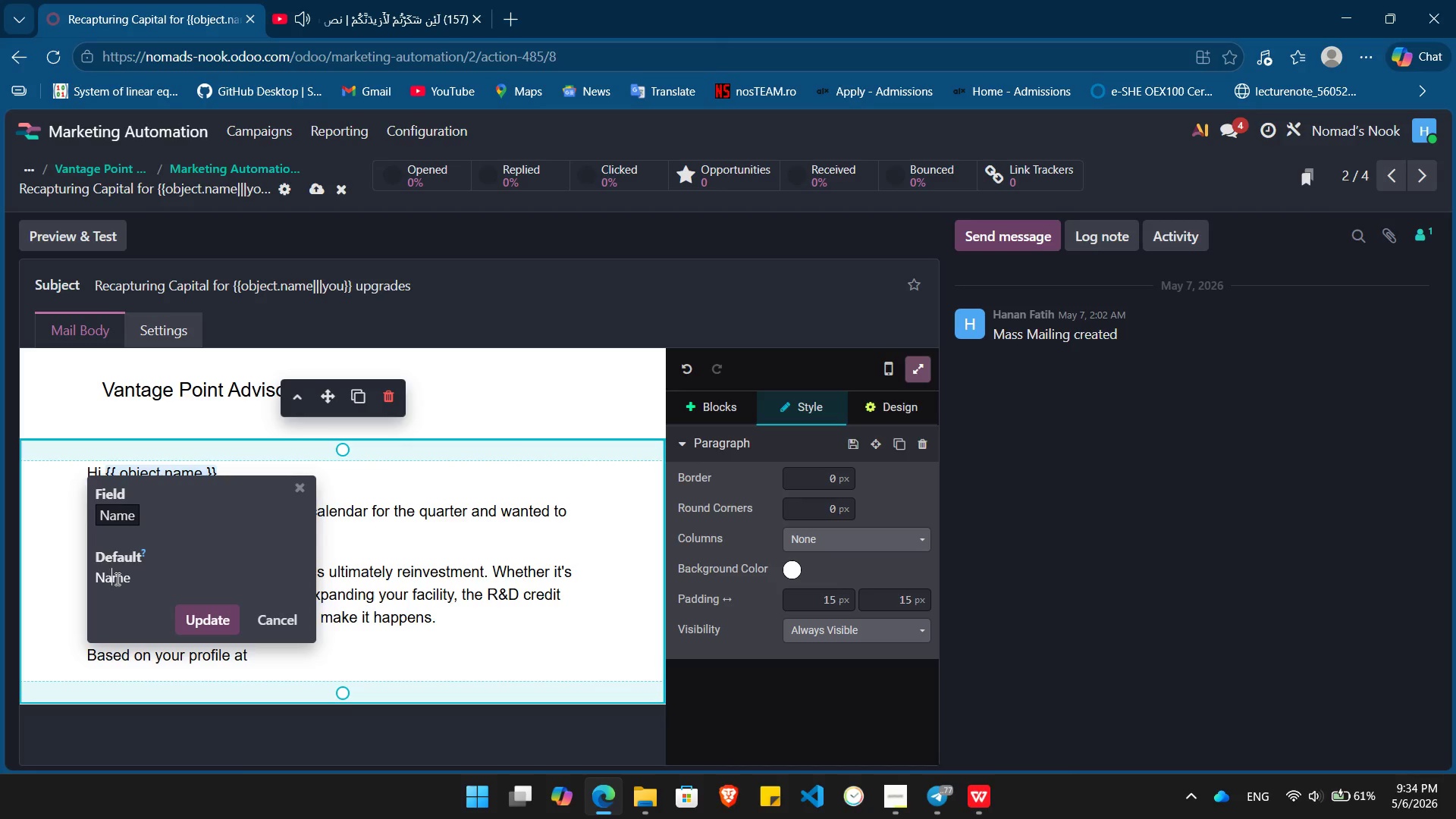 
double_click([116, 579])
 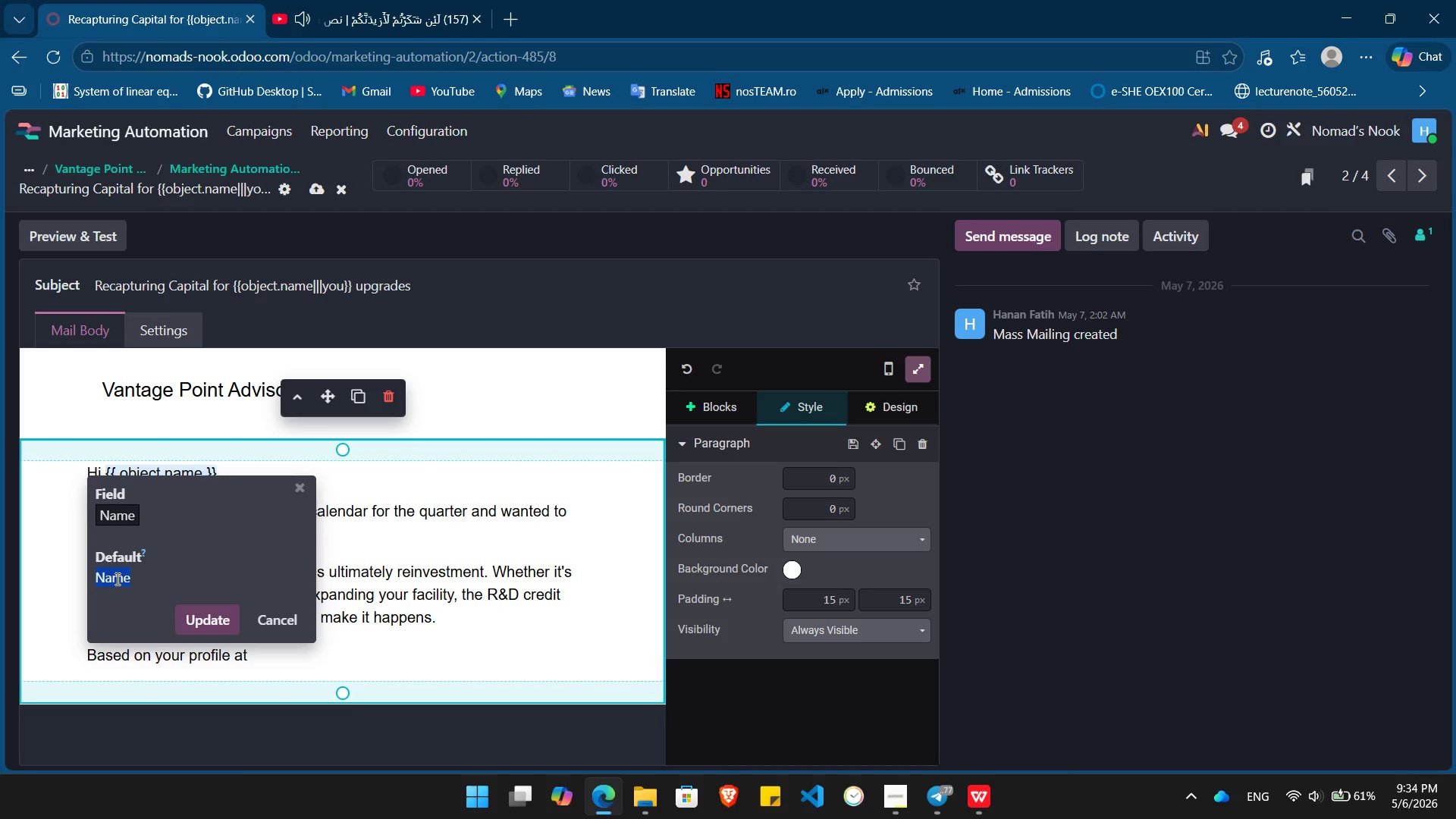 
type({a)
key(Backspace)
type(m)
key(Backspace)
type(object.)
 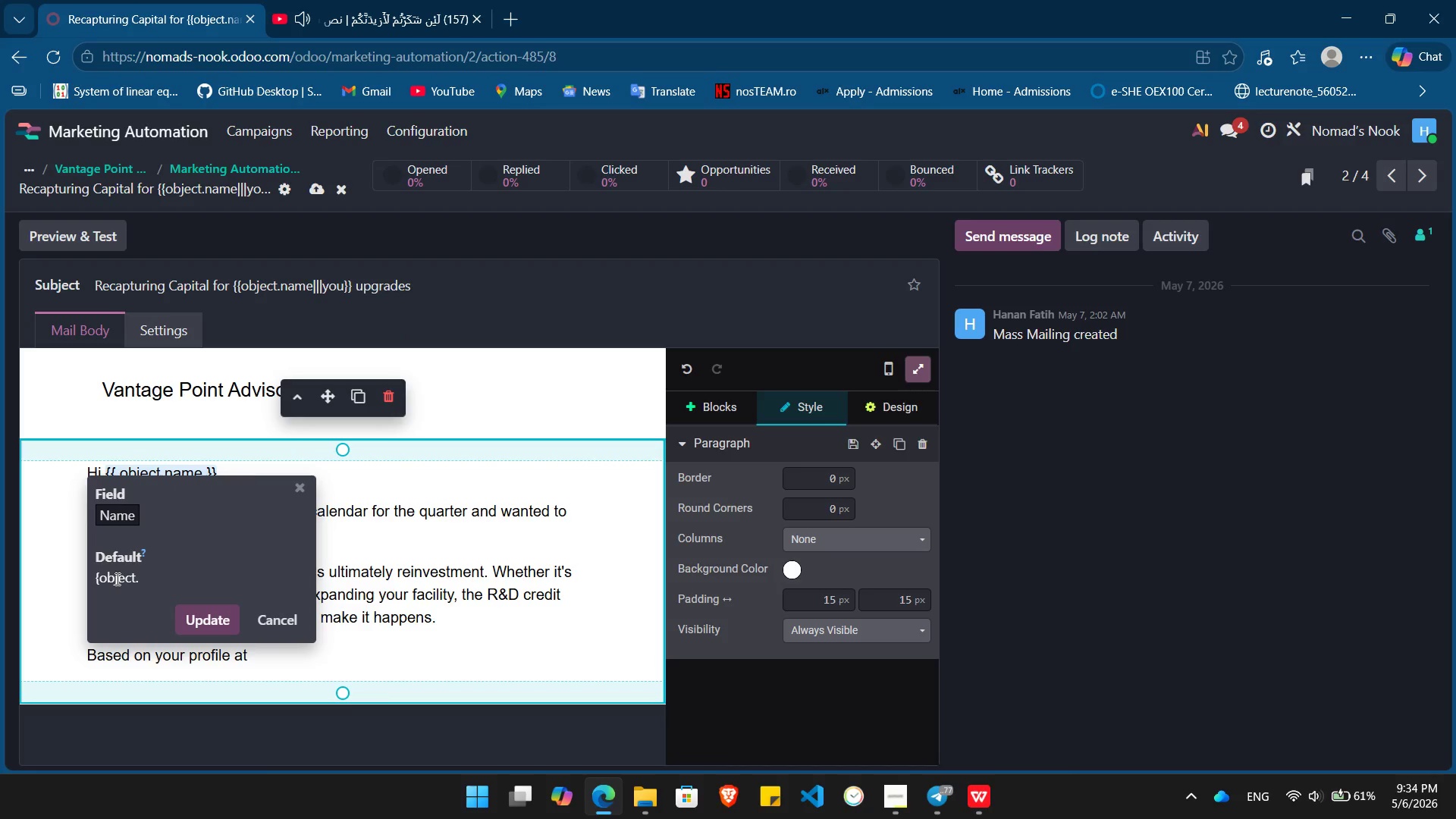 
type(name)
 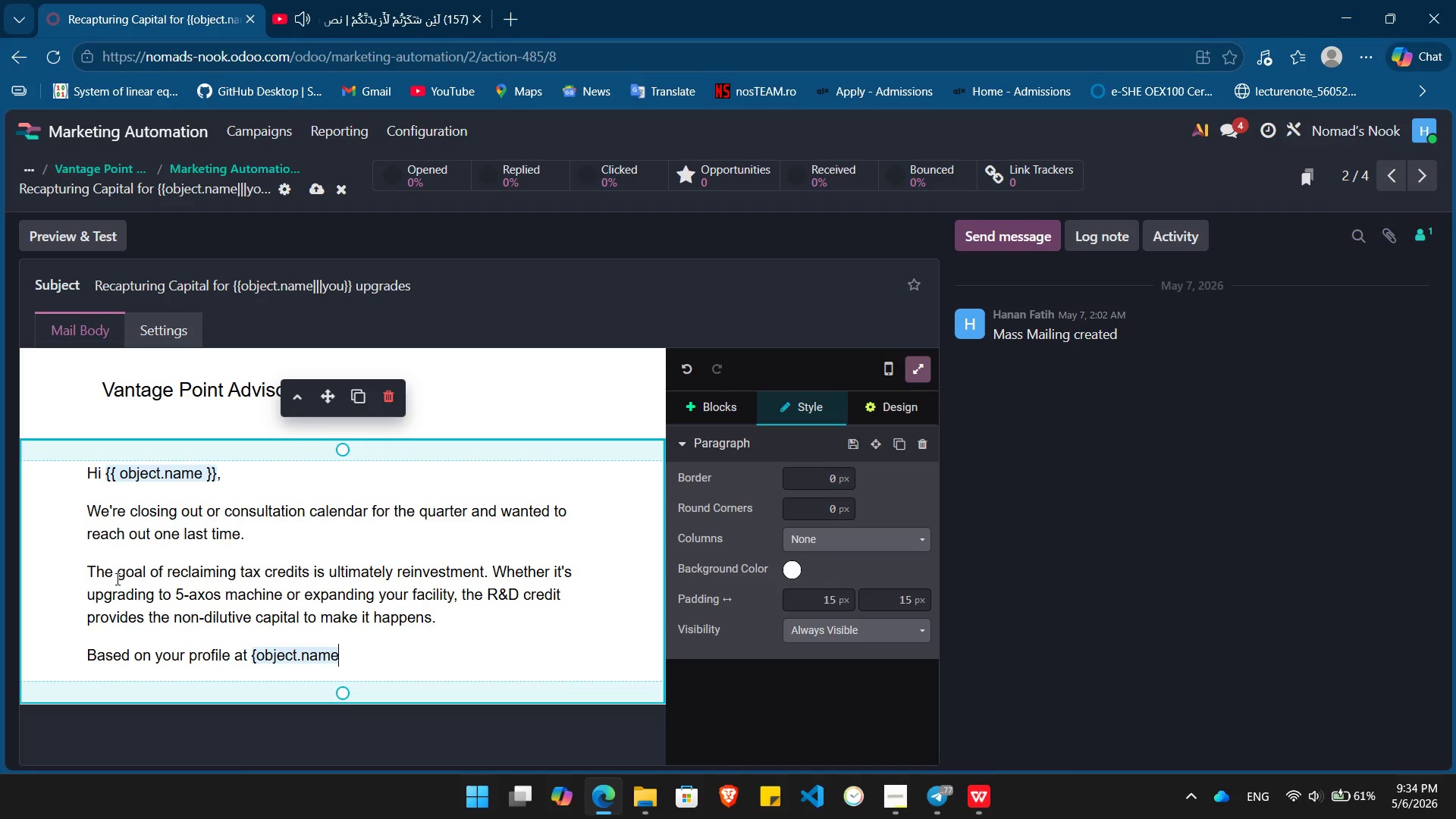 
key(Enter)
 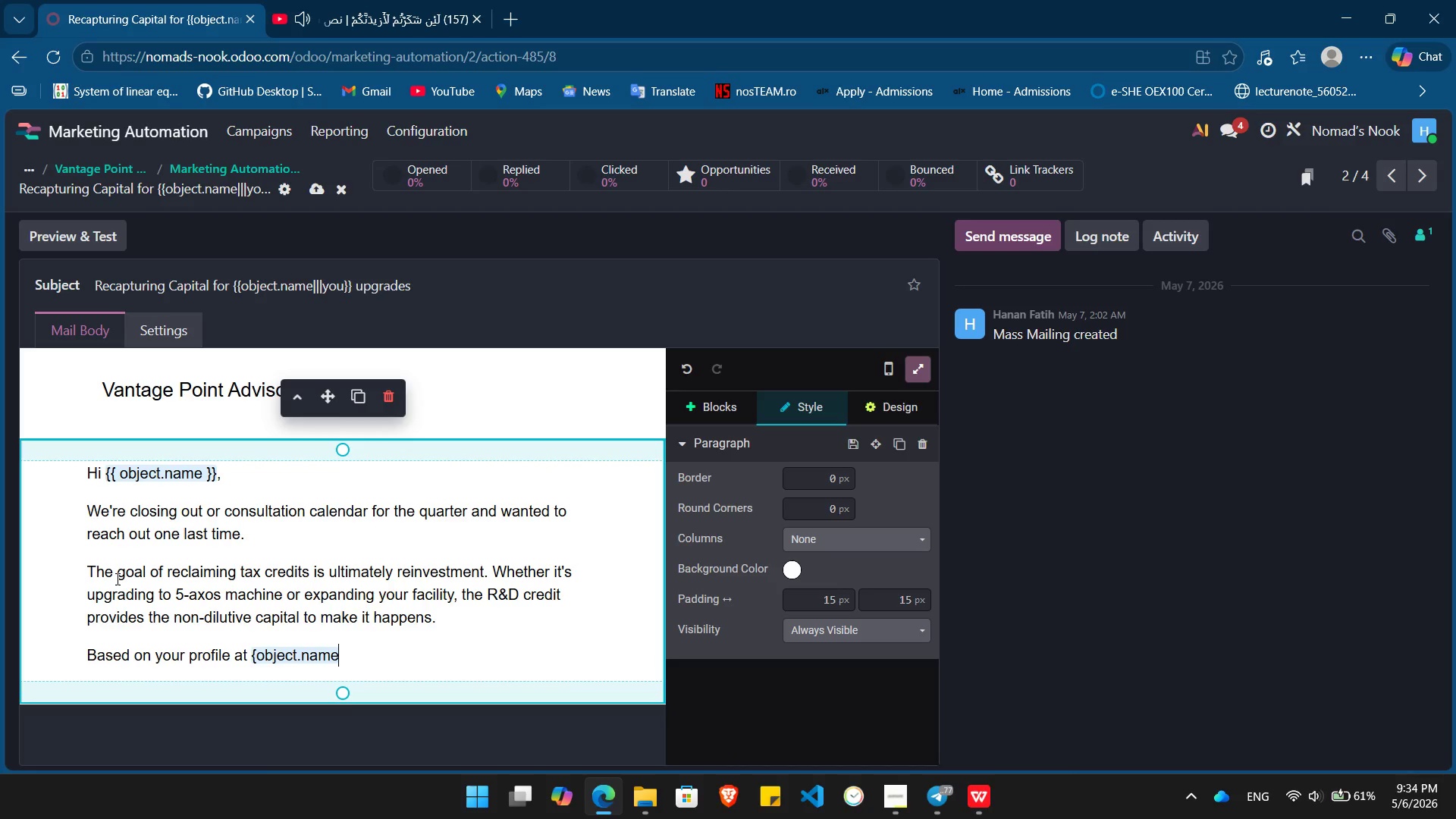 
key(Shift+ShiftRight)
 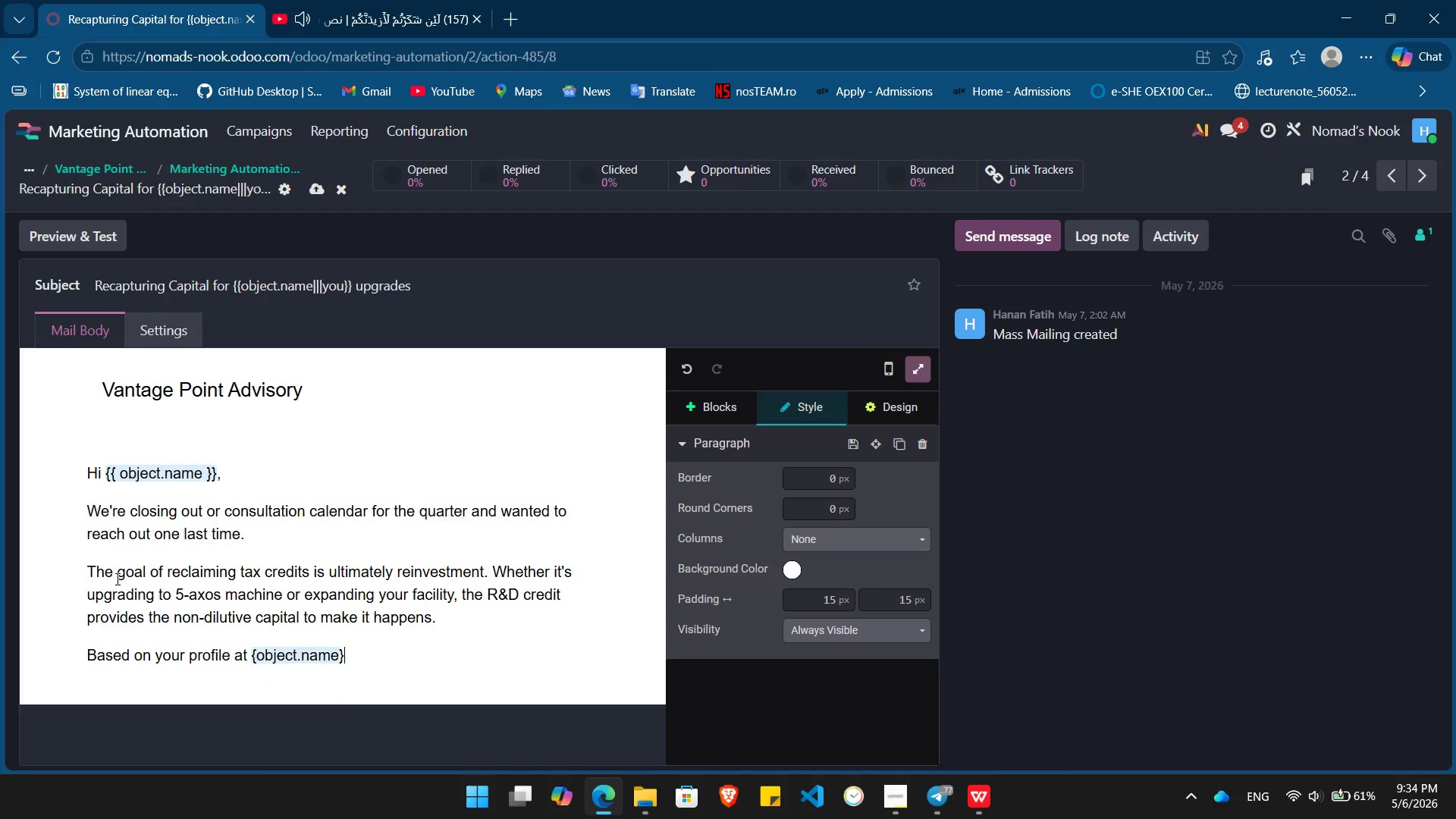 
key(Shift+BracketRight)
 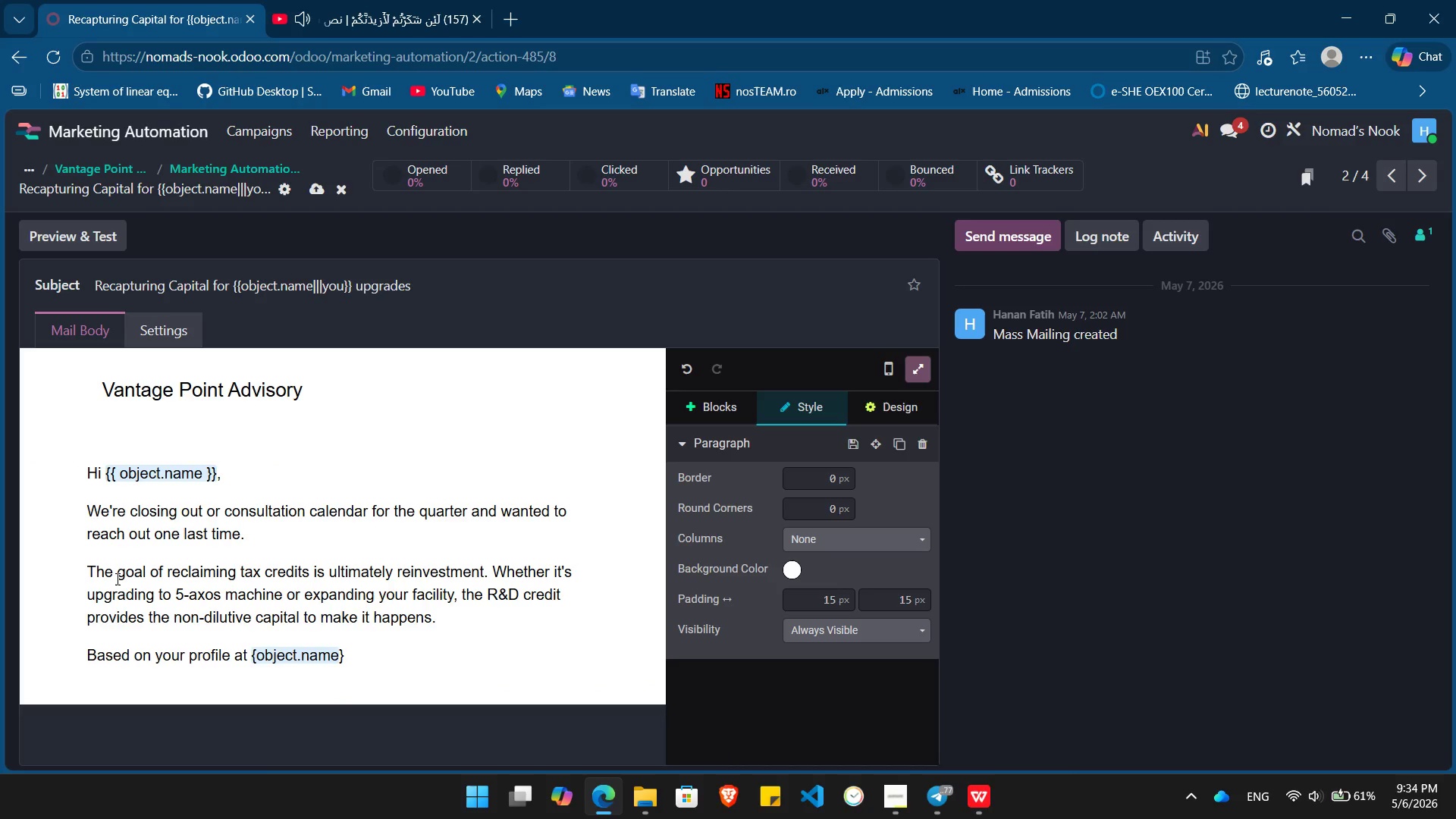 
key(Space)
 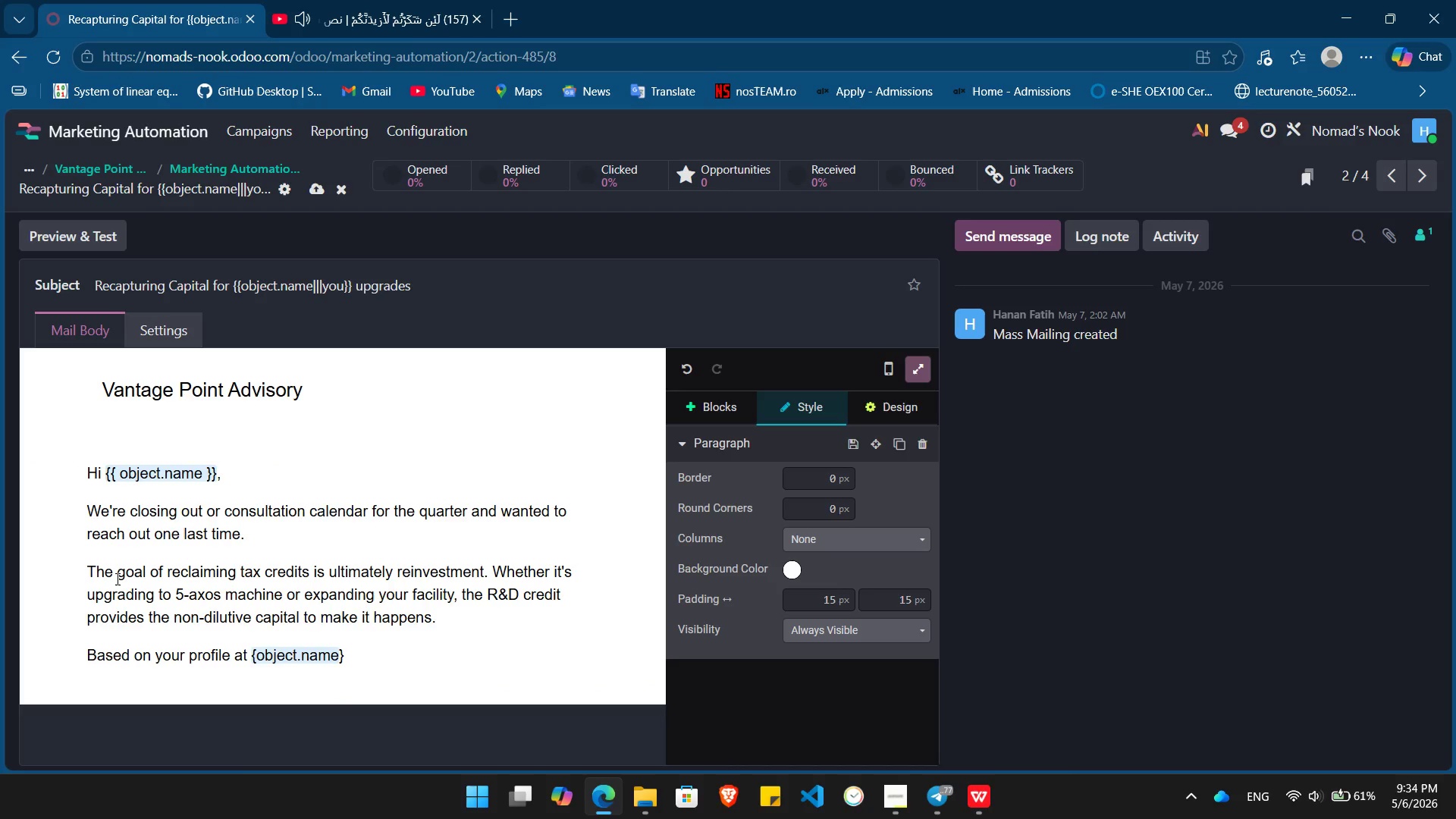 
wait(8.64)
 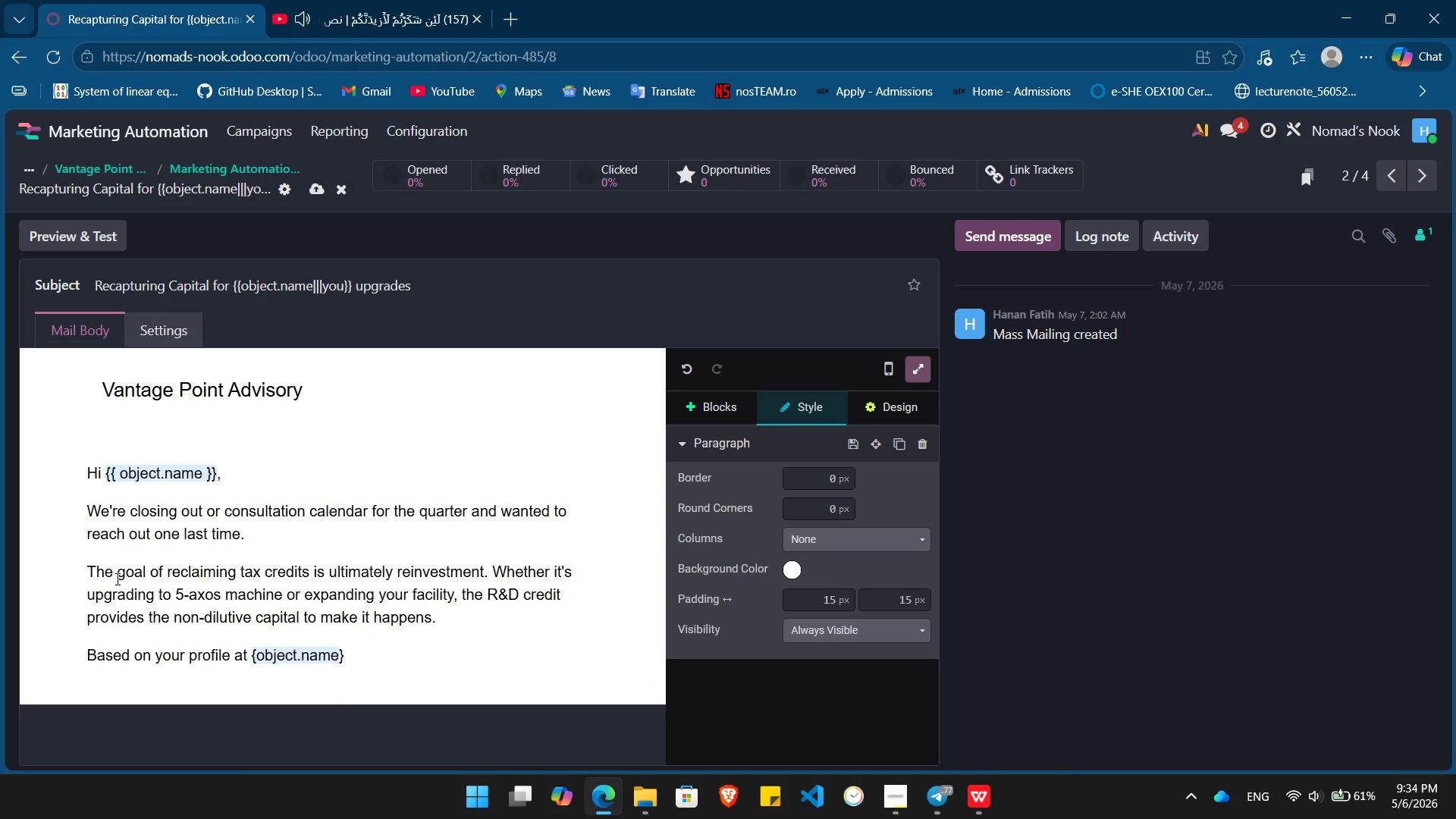 
key(Backspace)
type(, your)
key(Backspace)
type('re profile at )
 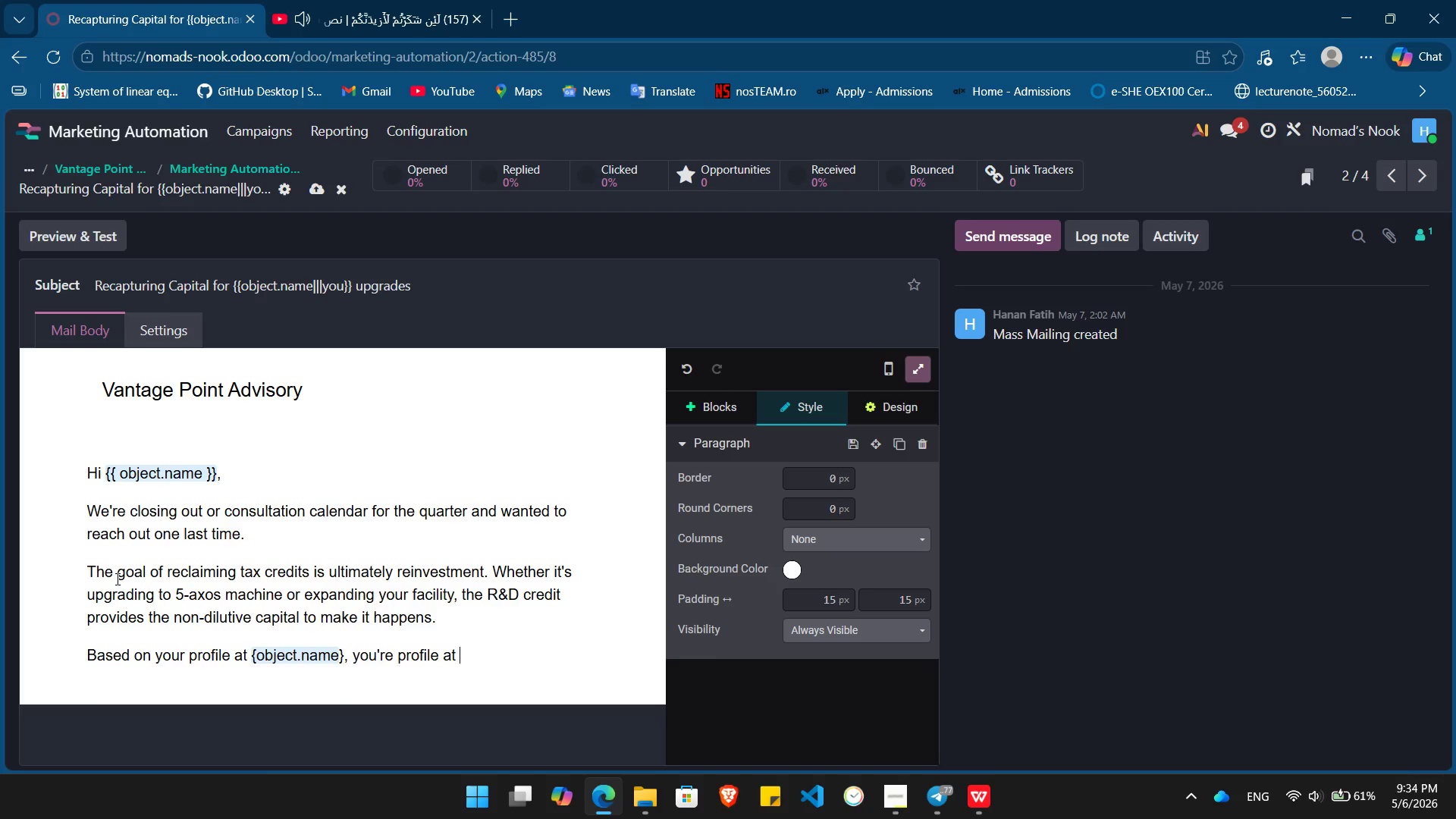 
hold_key(key=ShiftRight, duration=0.59)
 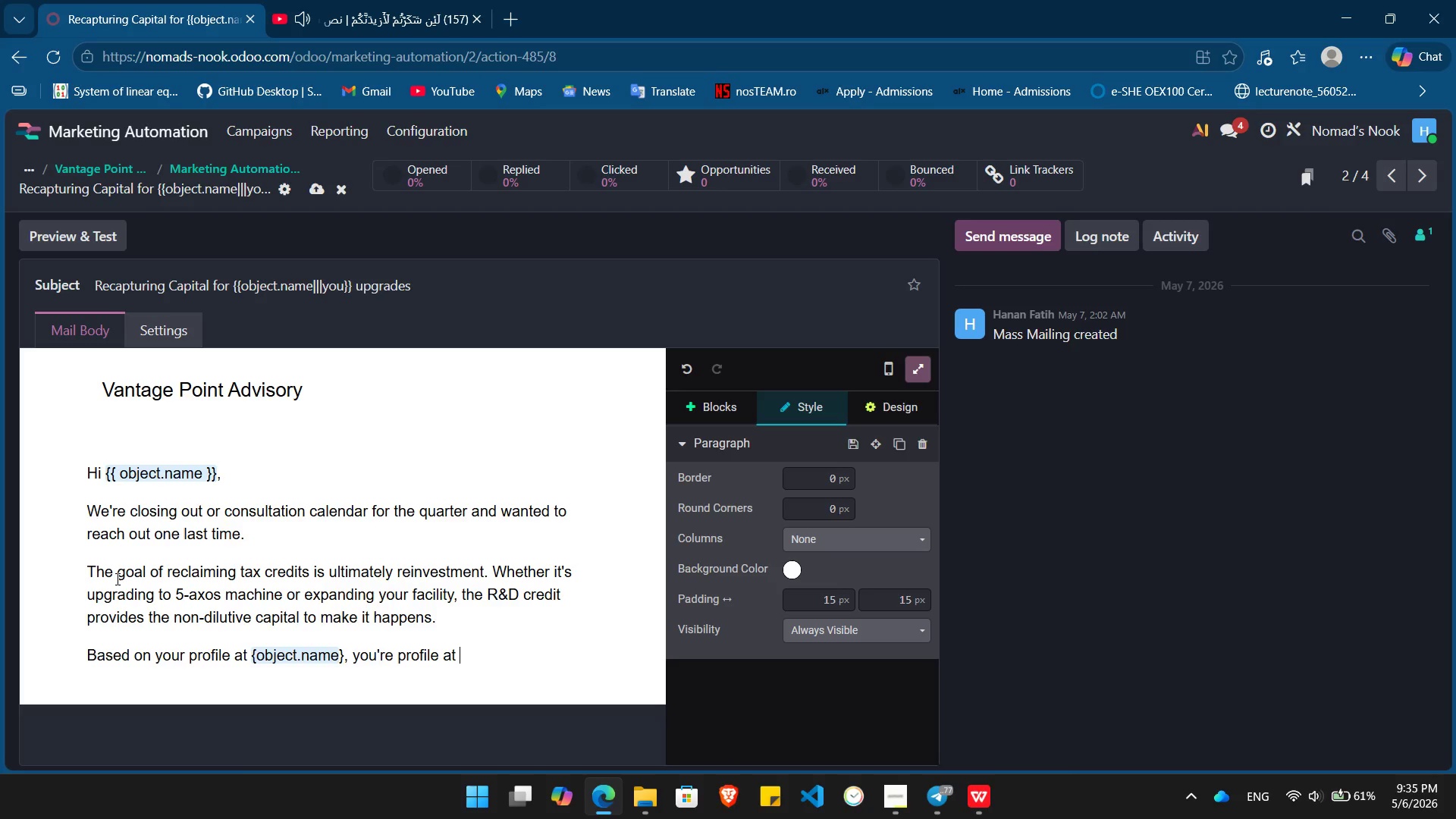 
key(Control+N)
 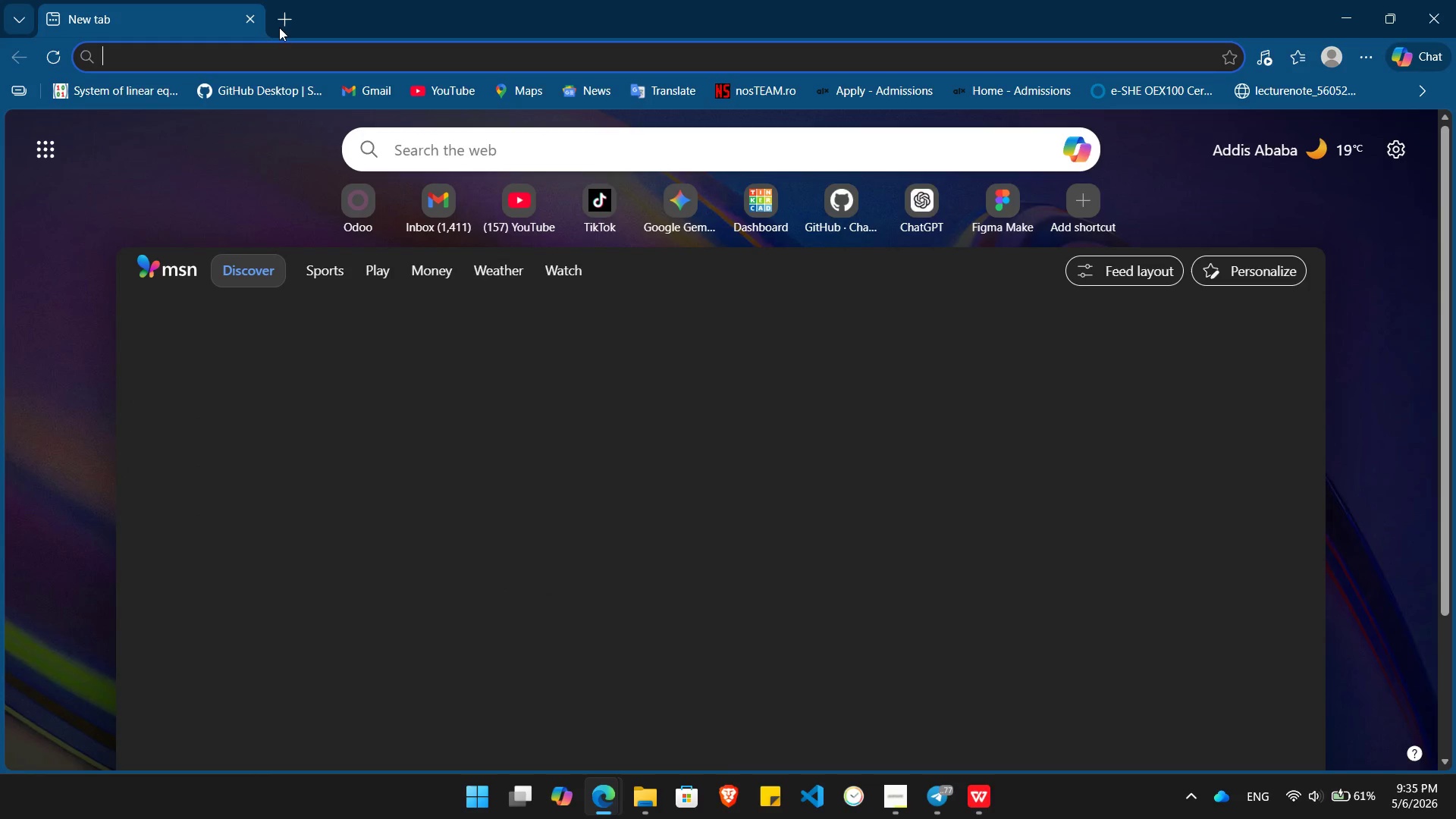 
left_click([252, 24])
 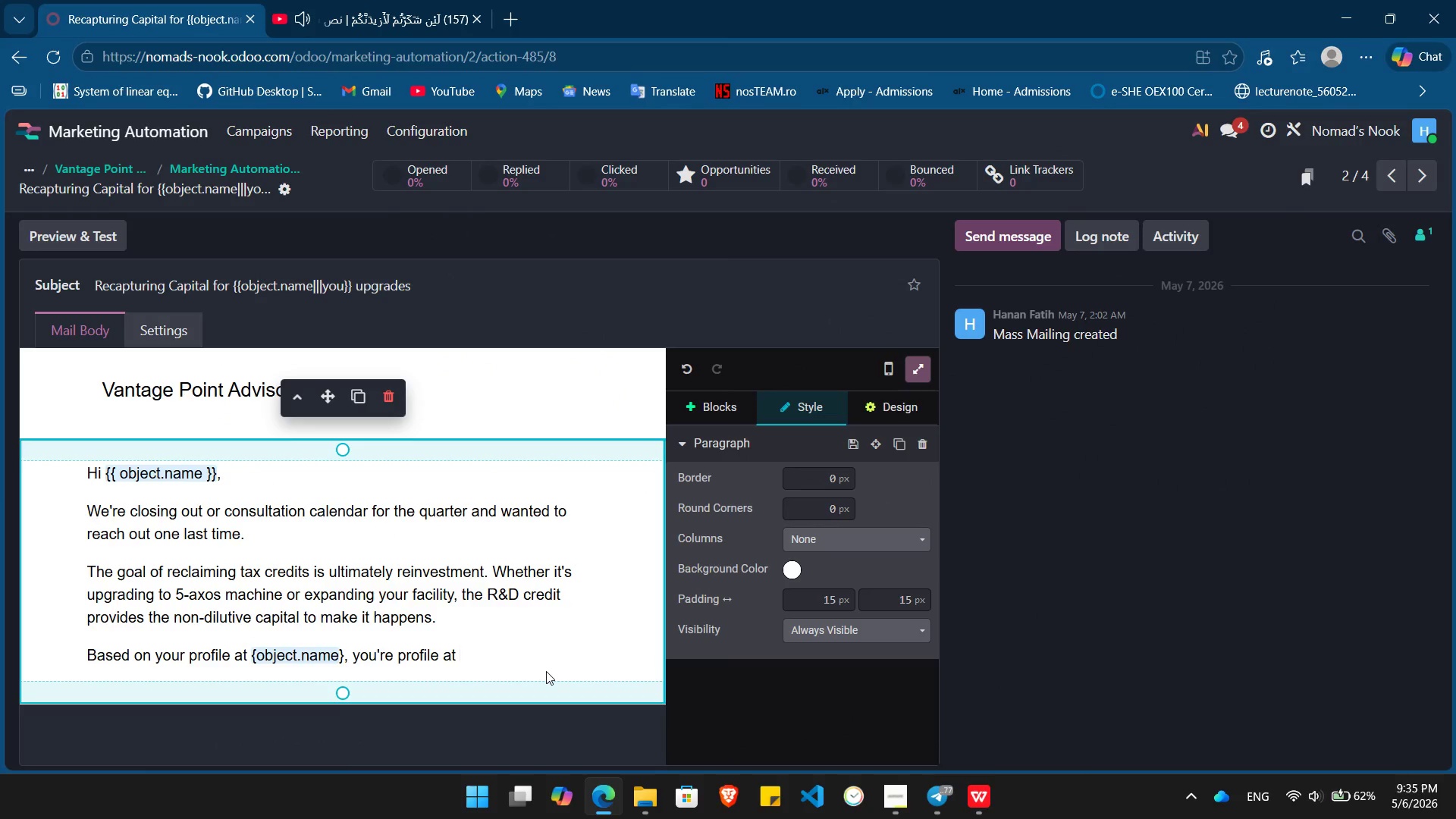 
key(Slash)
 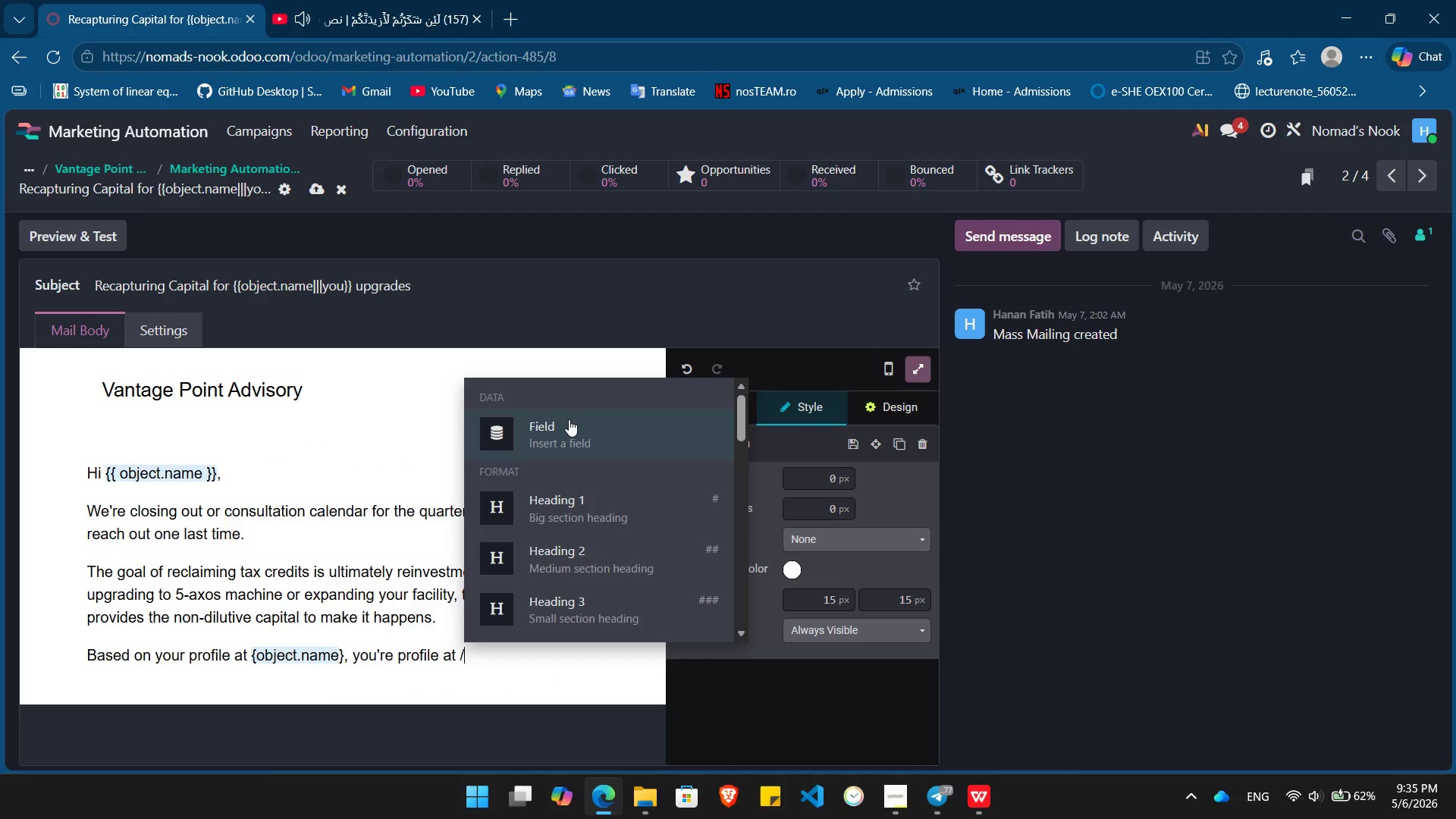 
left_click([569, 419])
 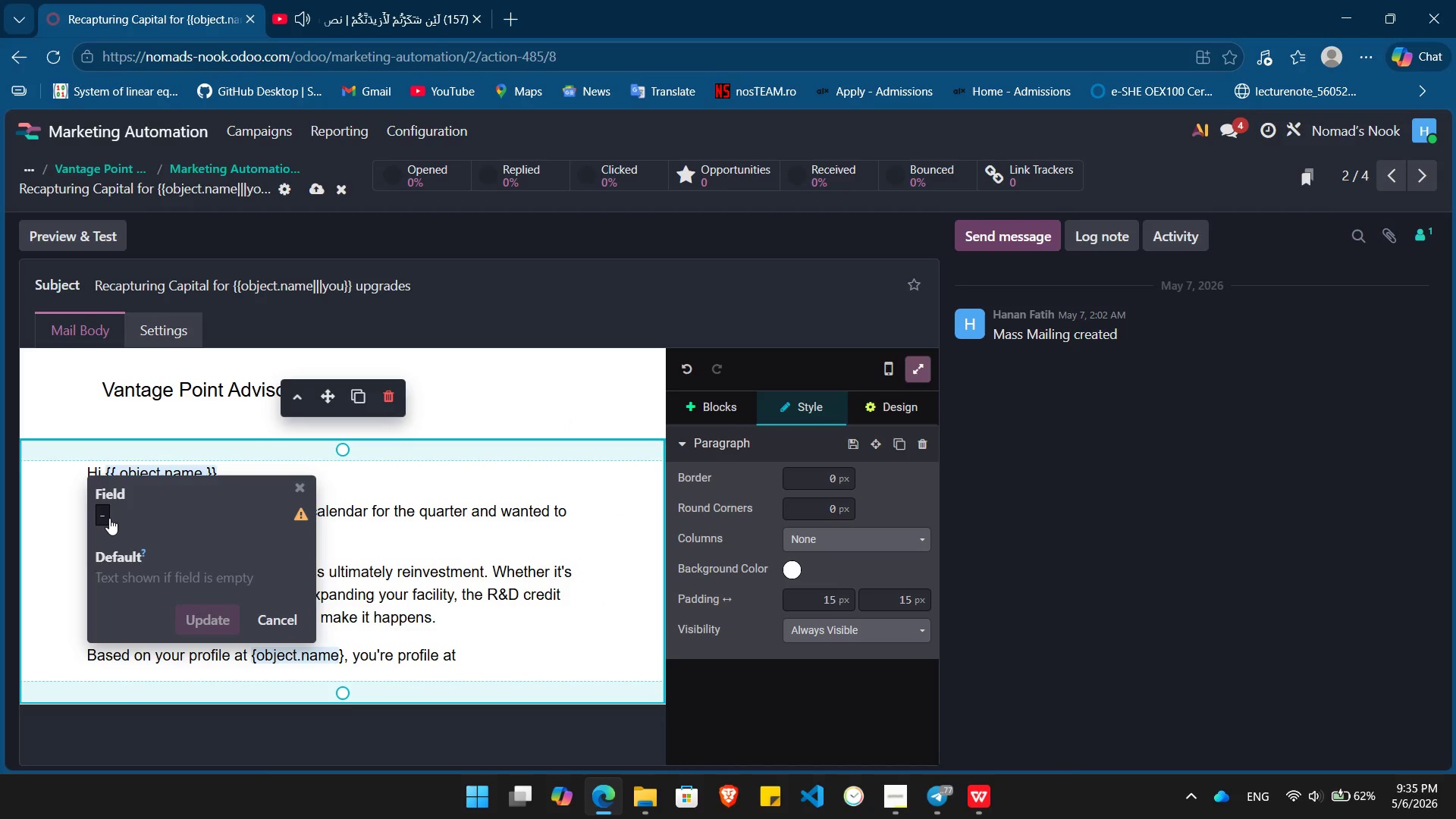 
left_click([108, 515])
 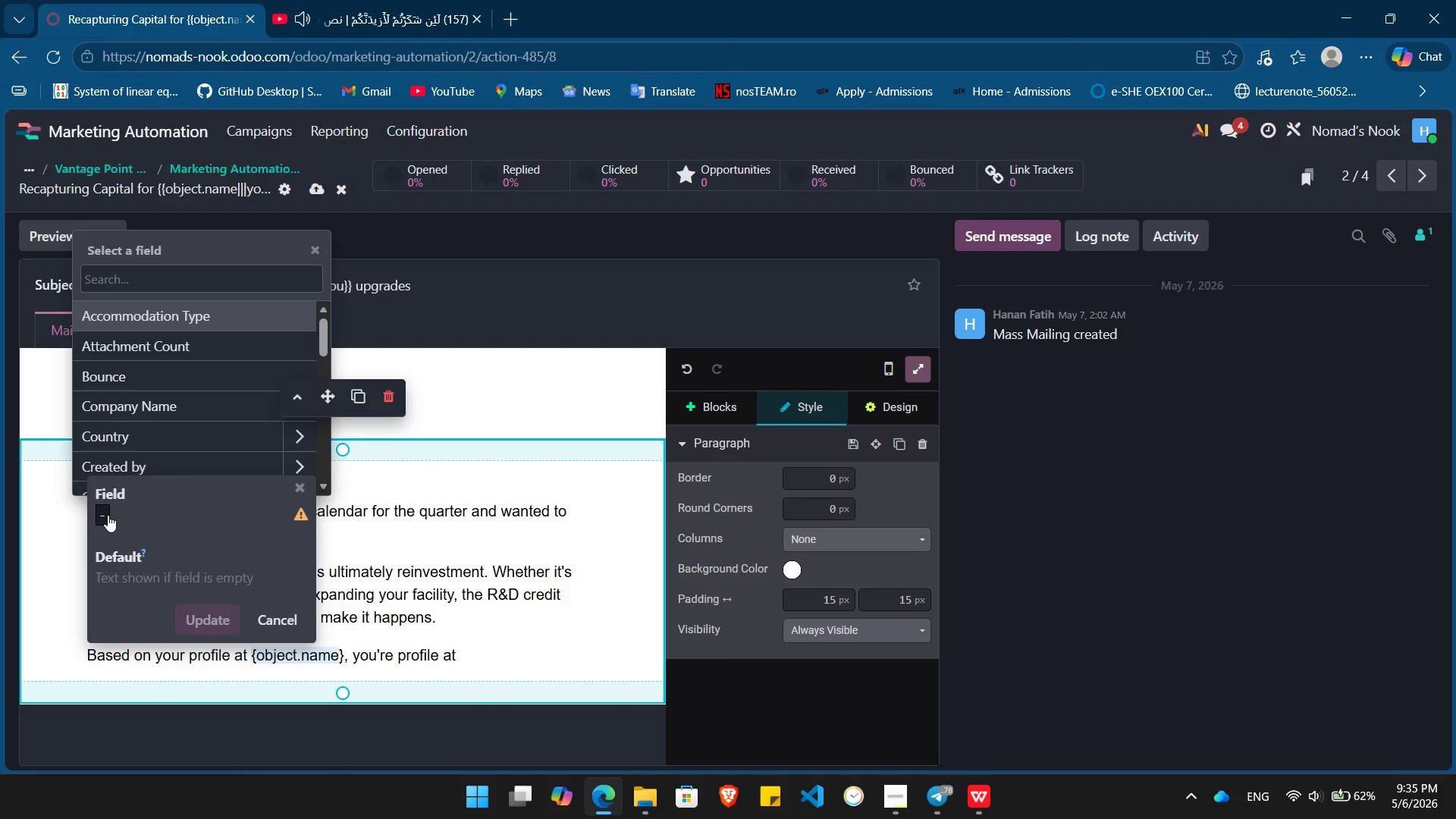 
wait(7.19)
 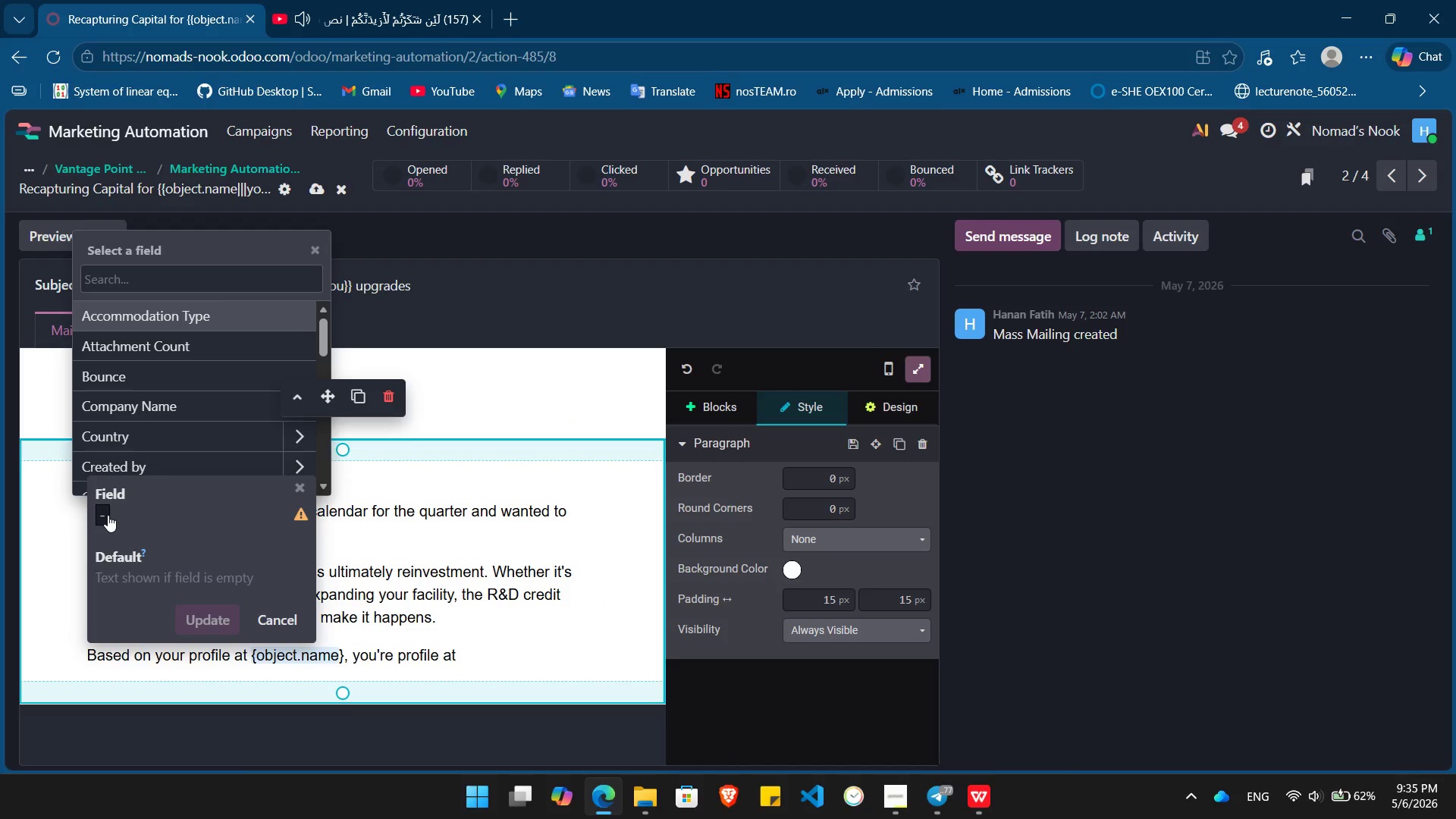 
type(nam)
 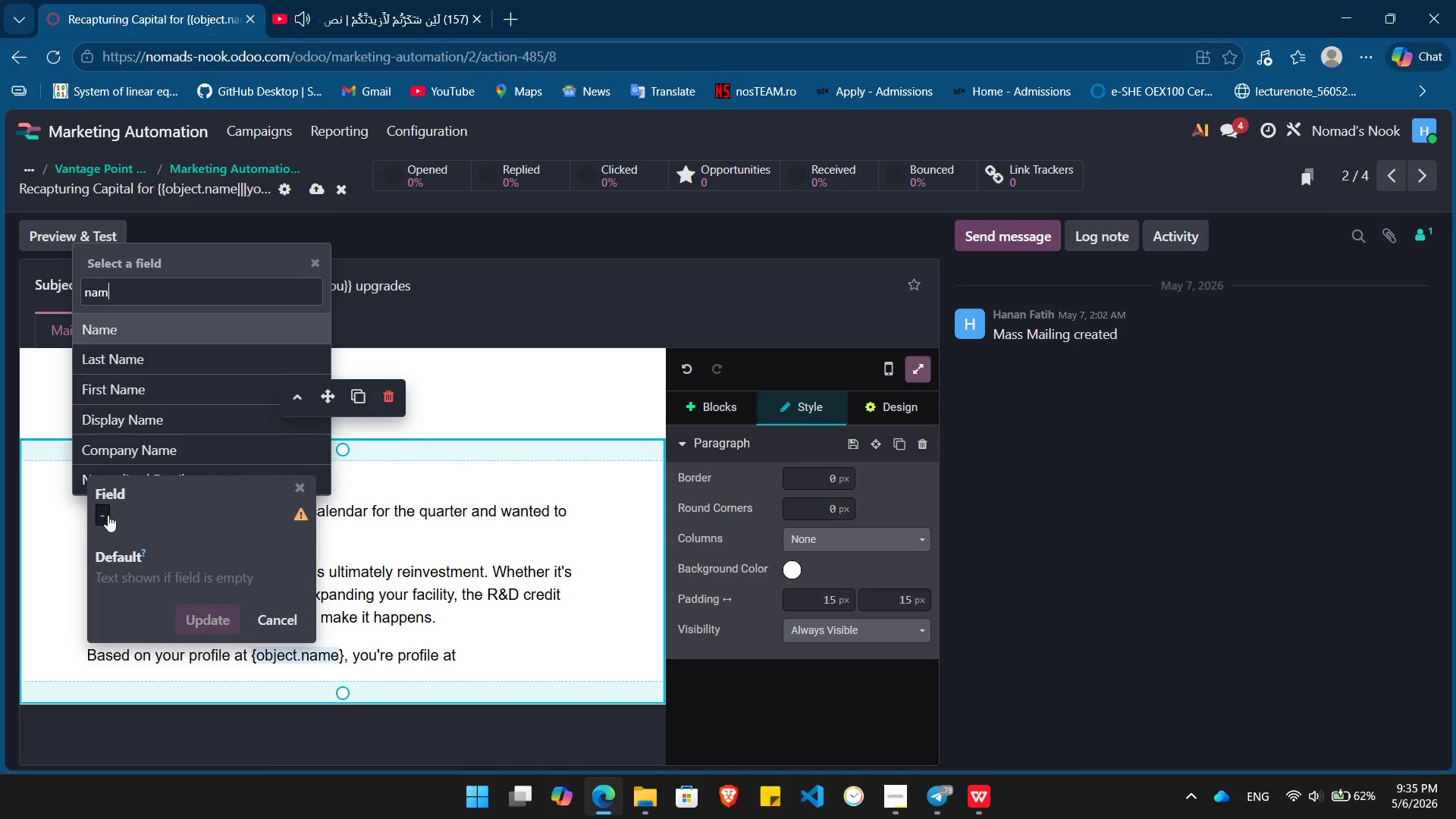 
key(Enter)
 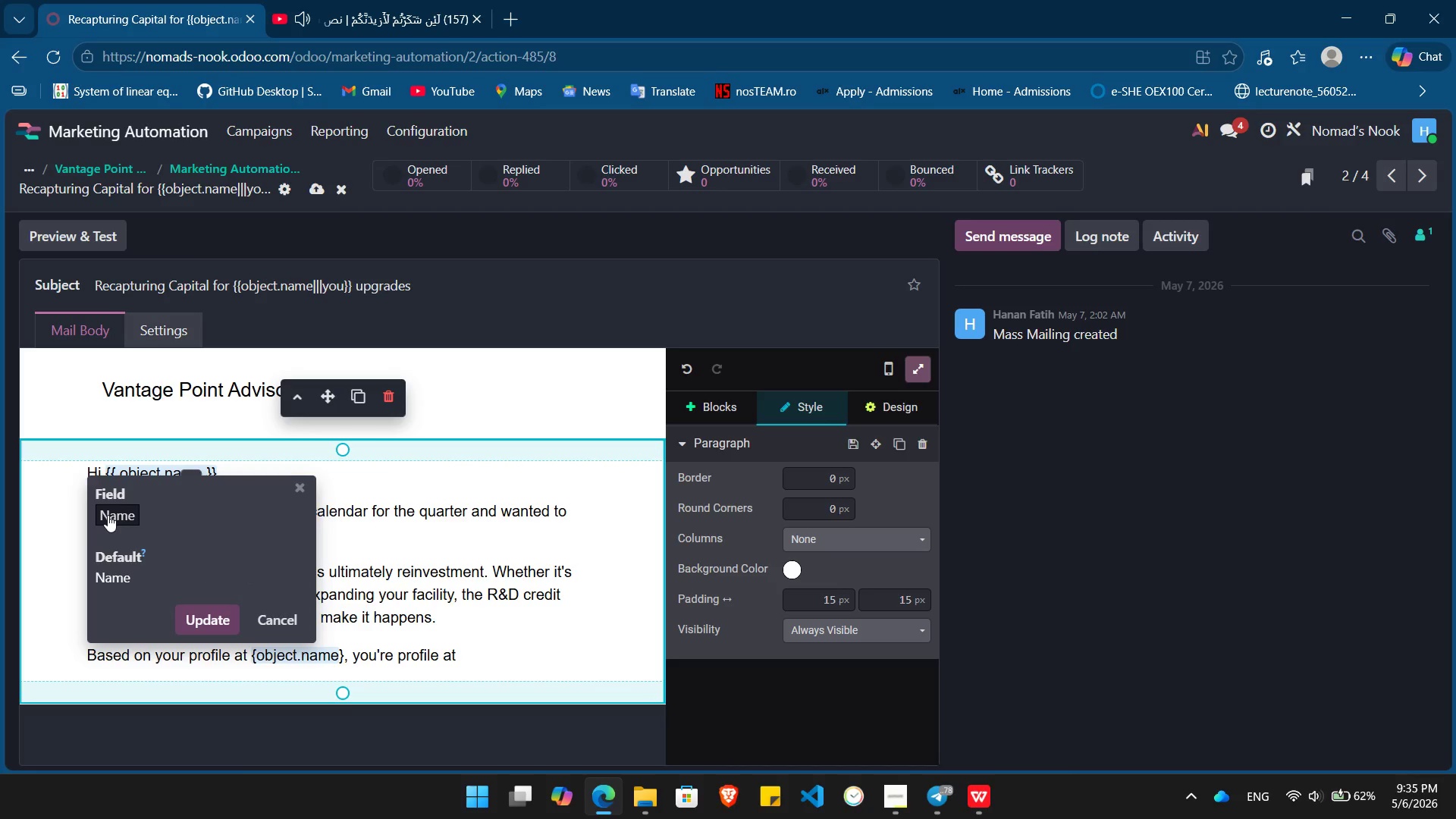 
key(Enter)
 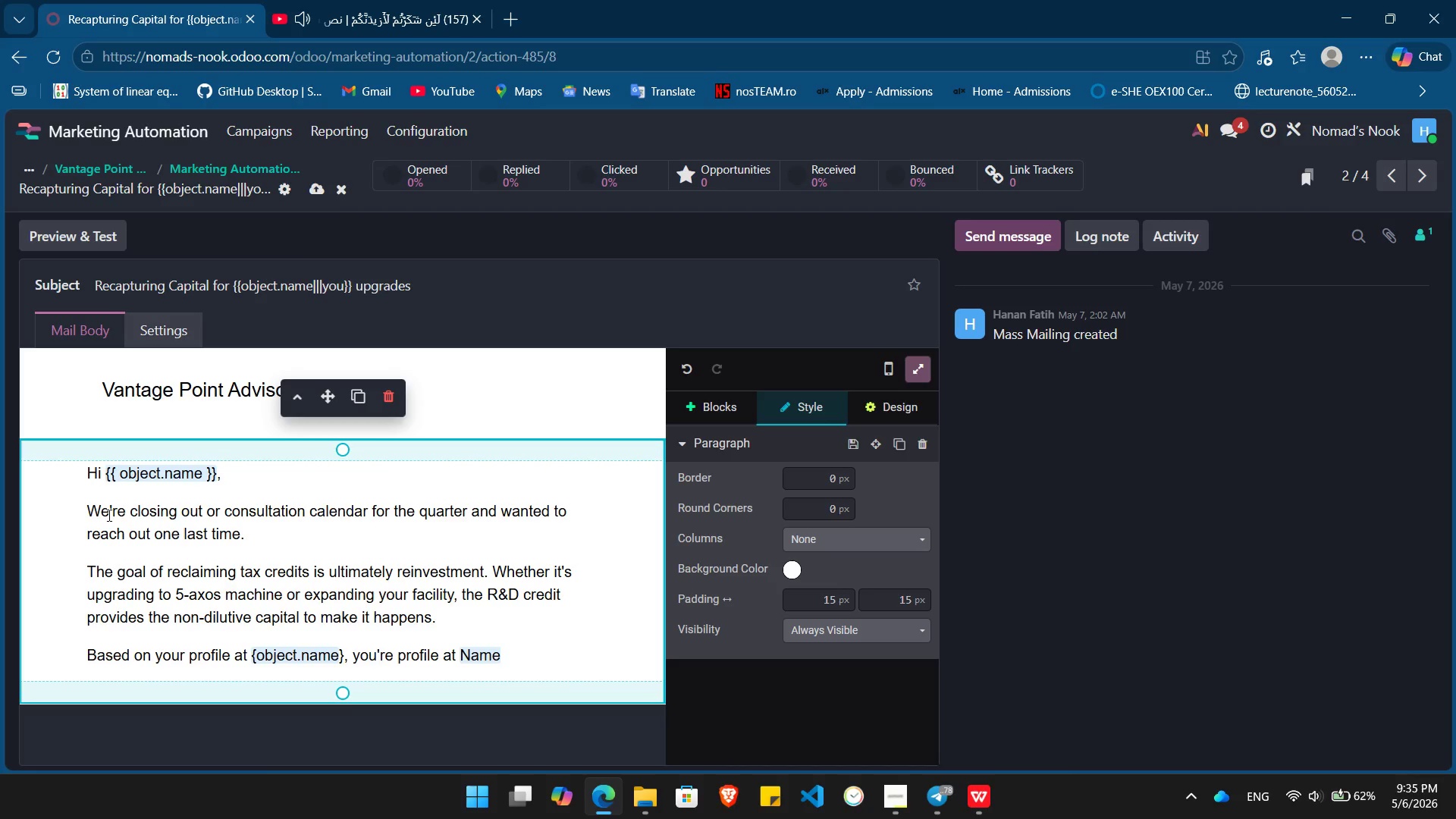 
type(, you are in primae )
key(Backspace)
key(Backspace)
key(Backspace)
type(e position)
 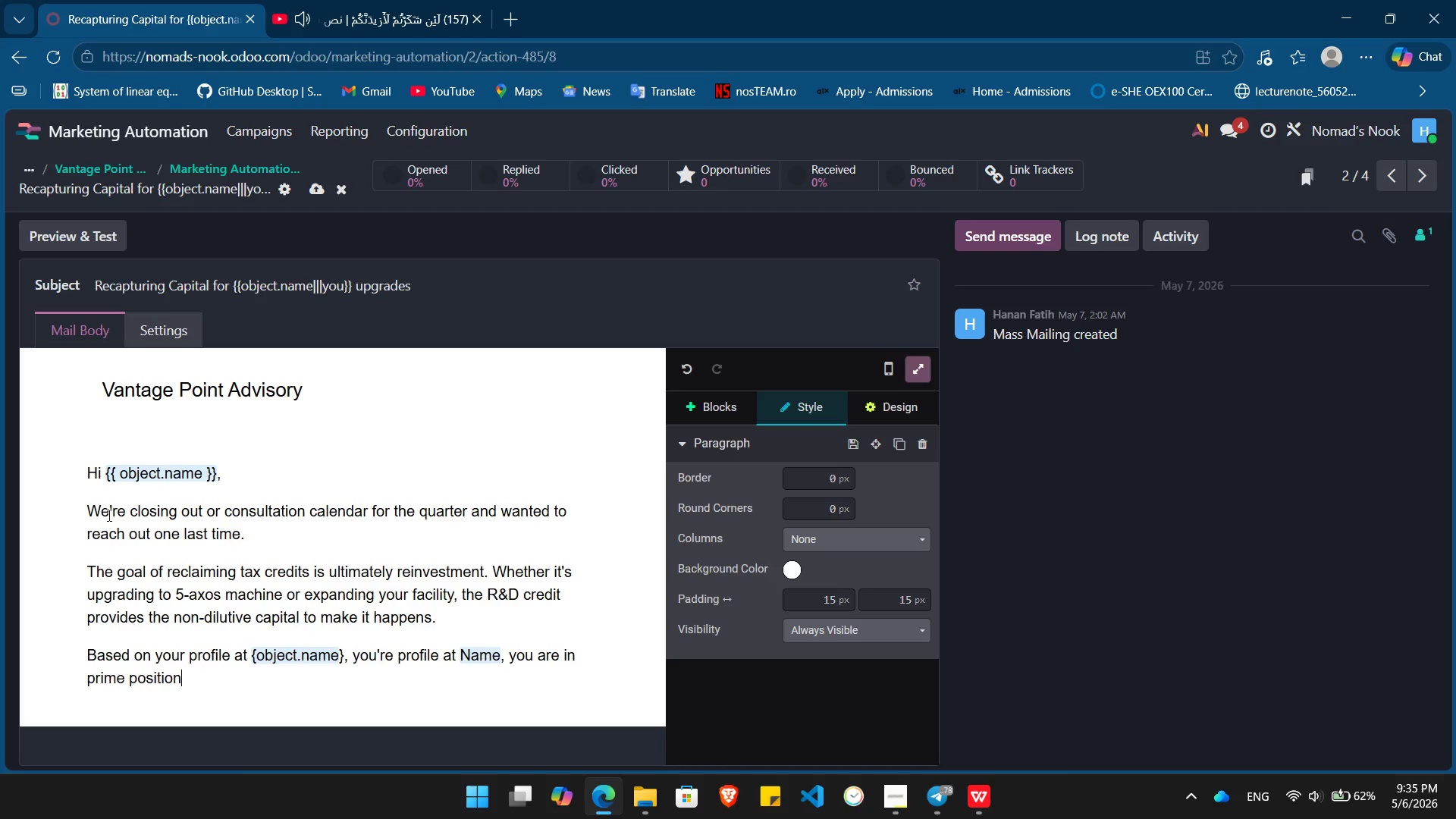 
type( to benefit bf)
key(Backspace)
type(efore the next tax filling deal)
key(Backspace)
type(dline.)
 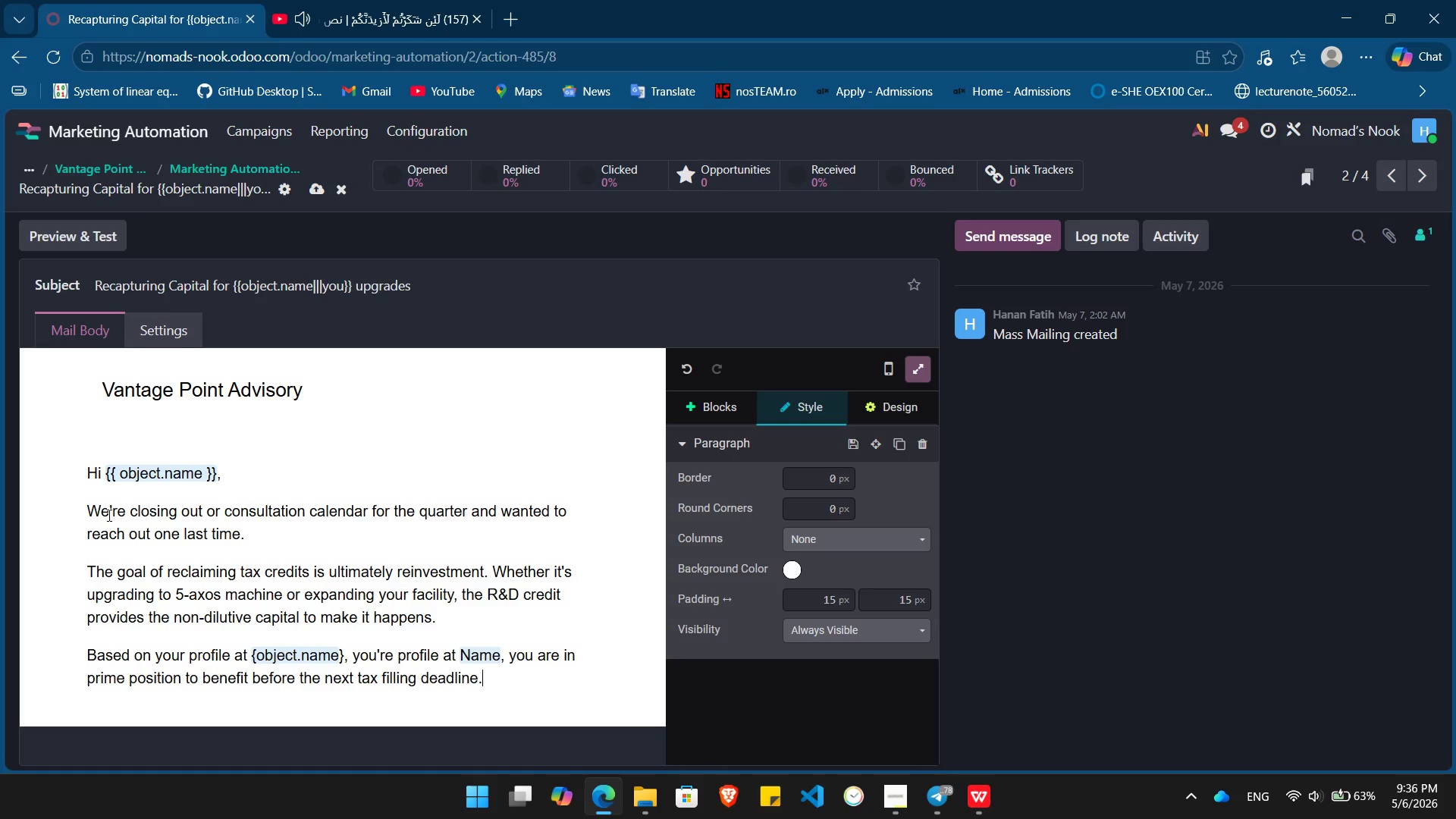 
key(Enter)
 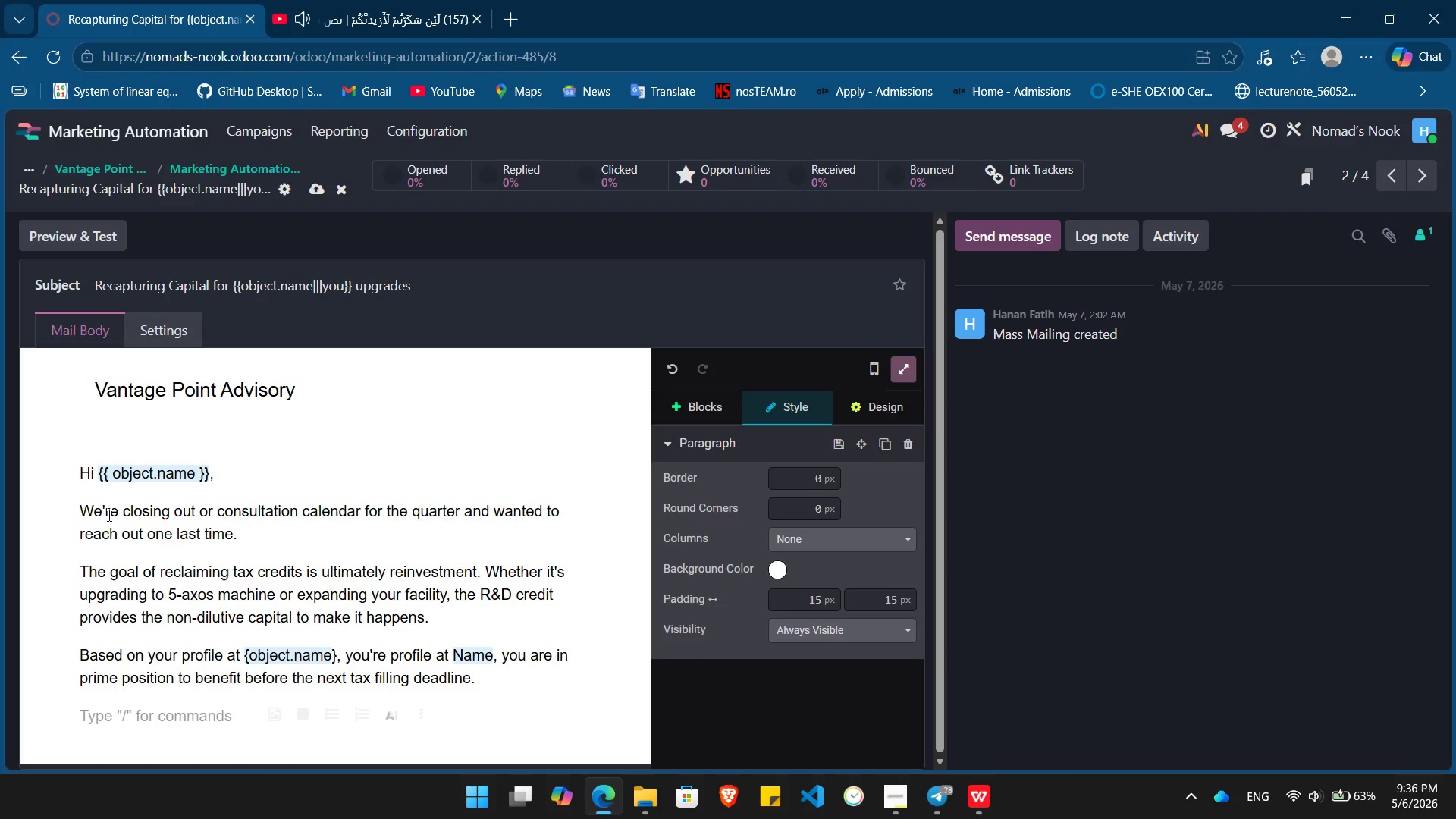 
type(Are yo )
key(Backspace)
type(u availble )
 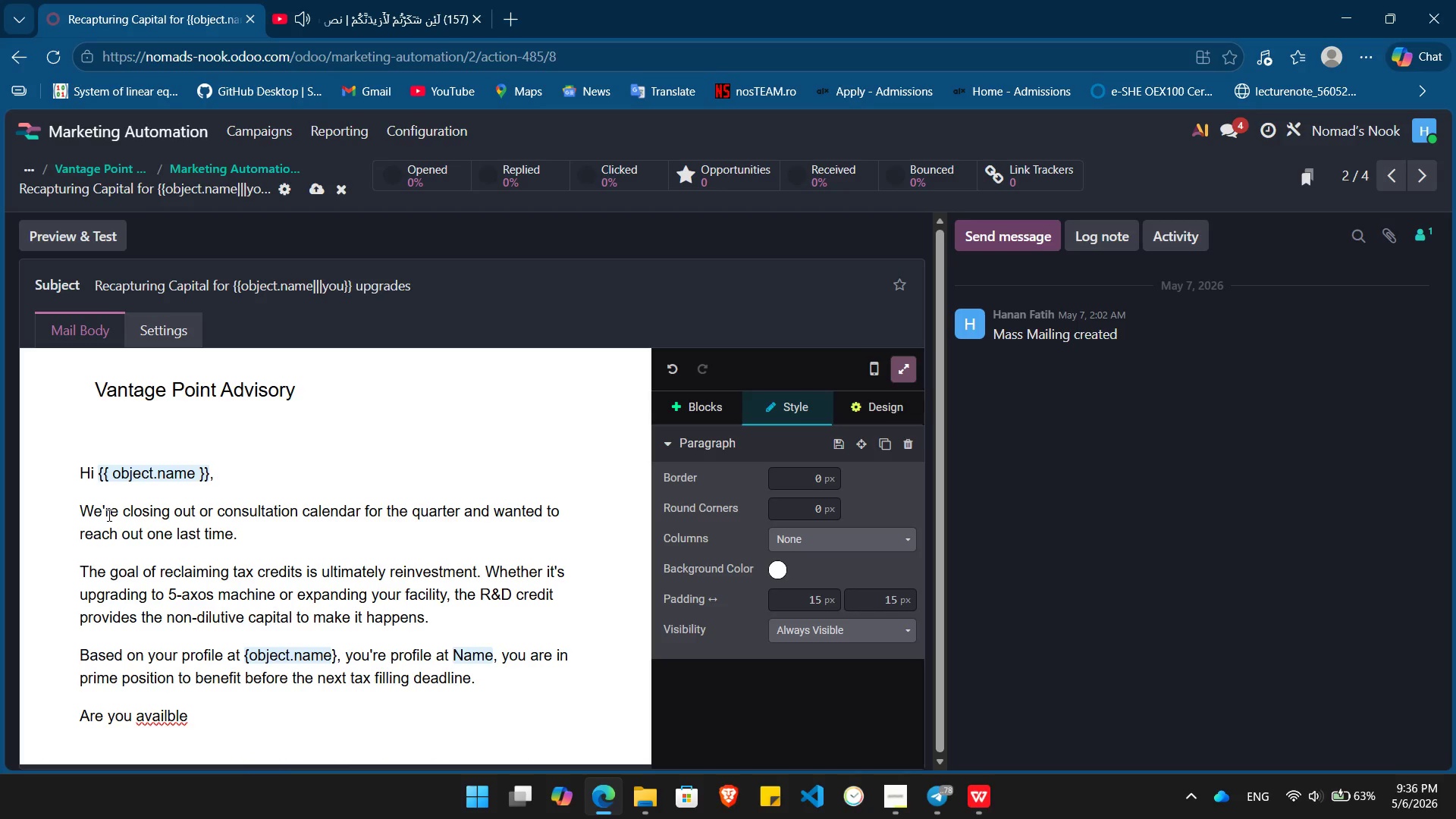 
type(for a discor)
key(Backspace)
type(very cann thi )
key(Backspace)
type(i)
key(Backspace)
type(s Thi)
key(Backspace)
type(urst)
key(Backspace)
type(day)
 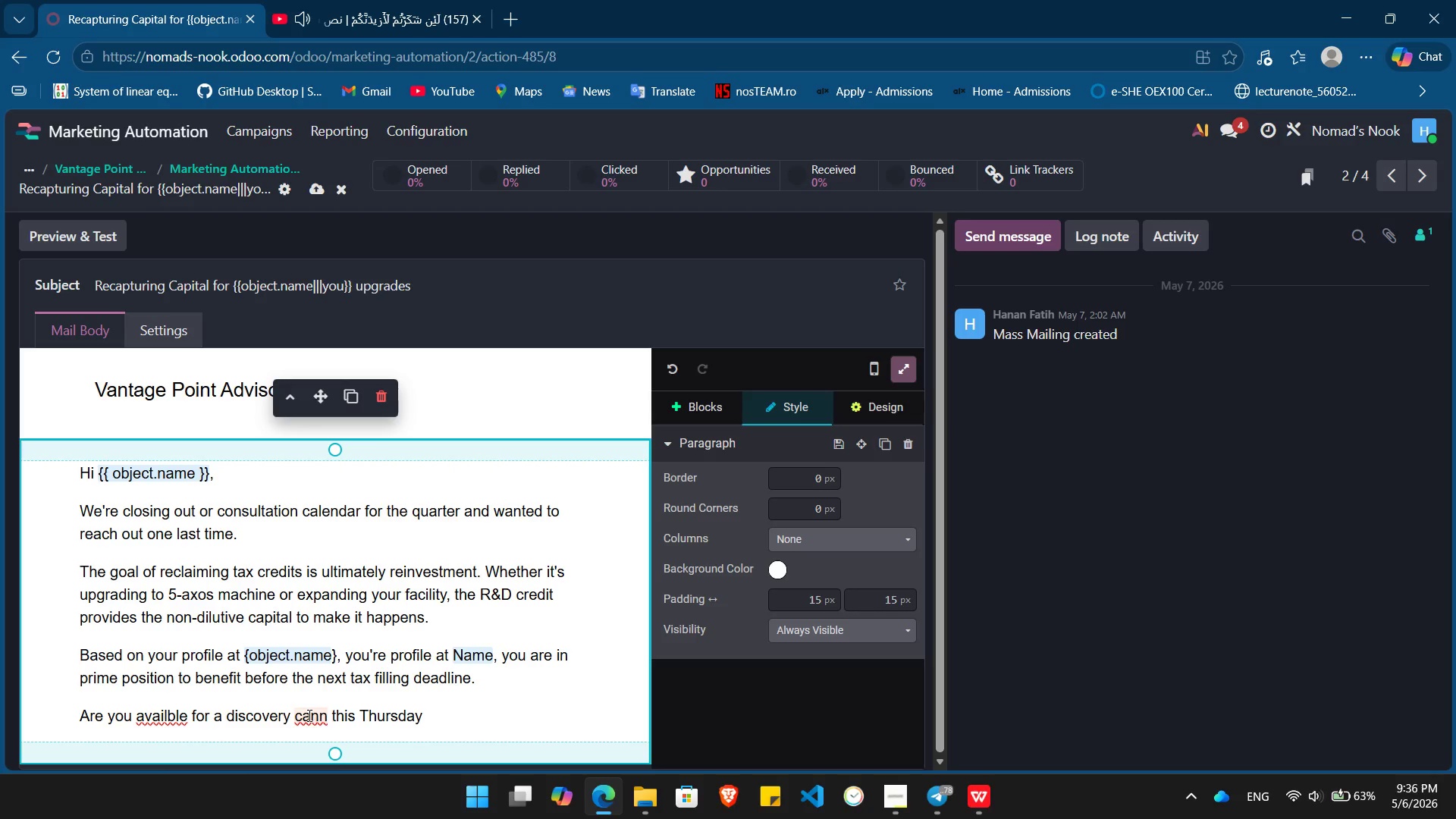 
left_click([314, 716])
 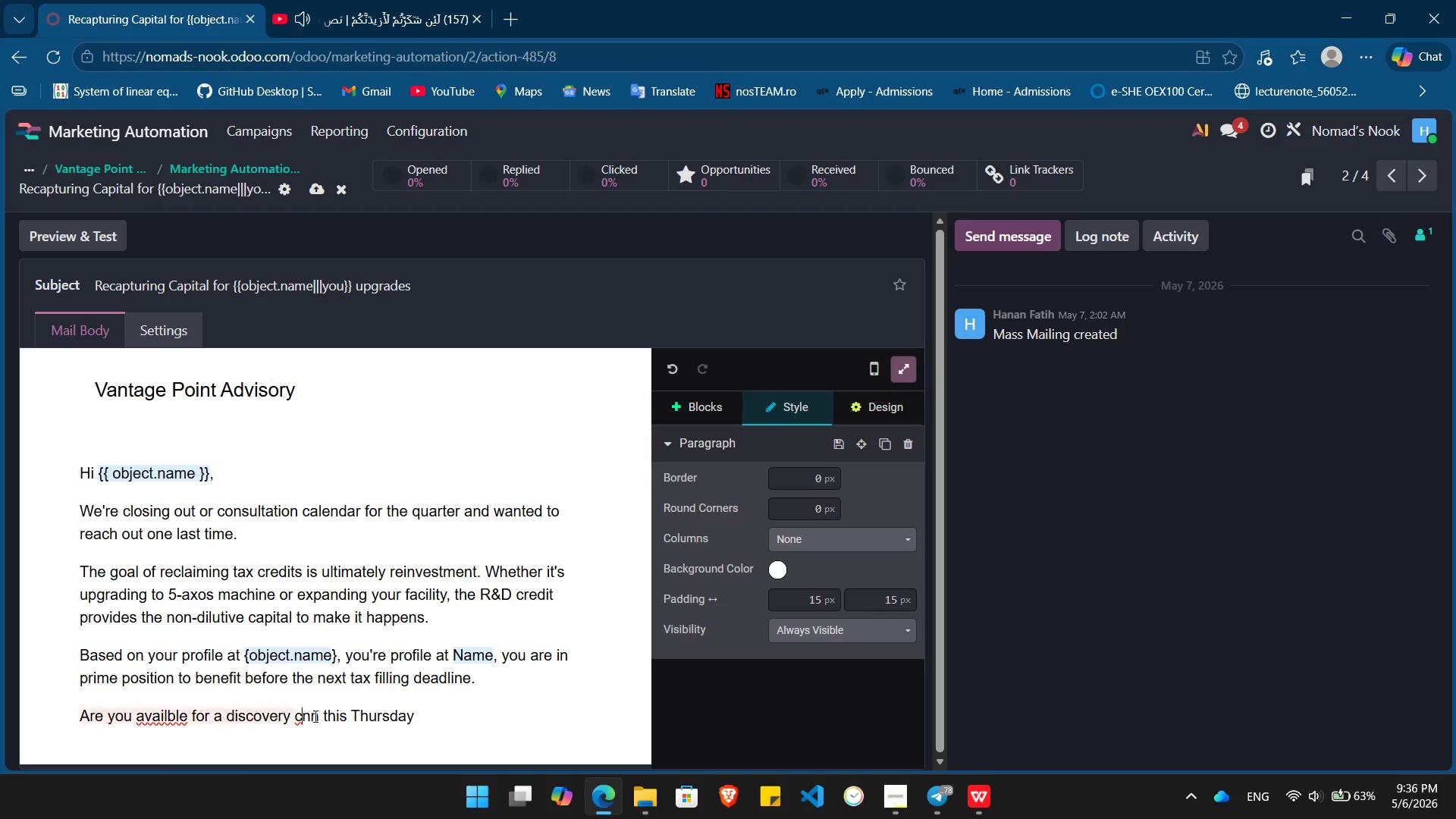 
key(Backspace)
 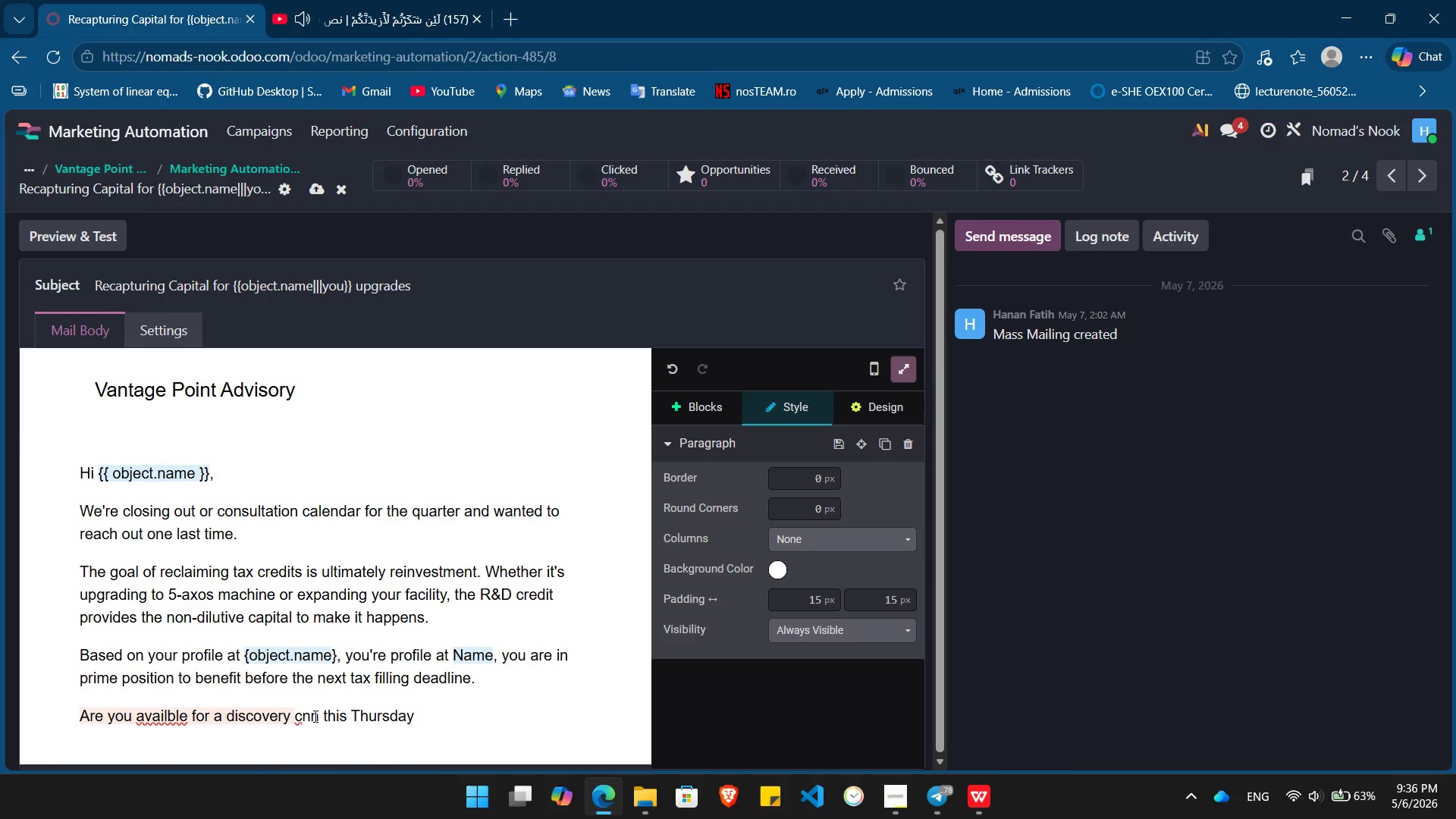 
key(A)
 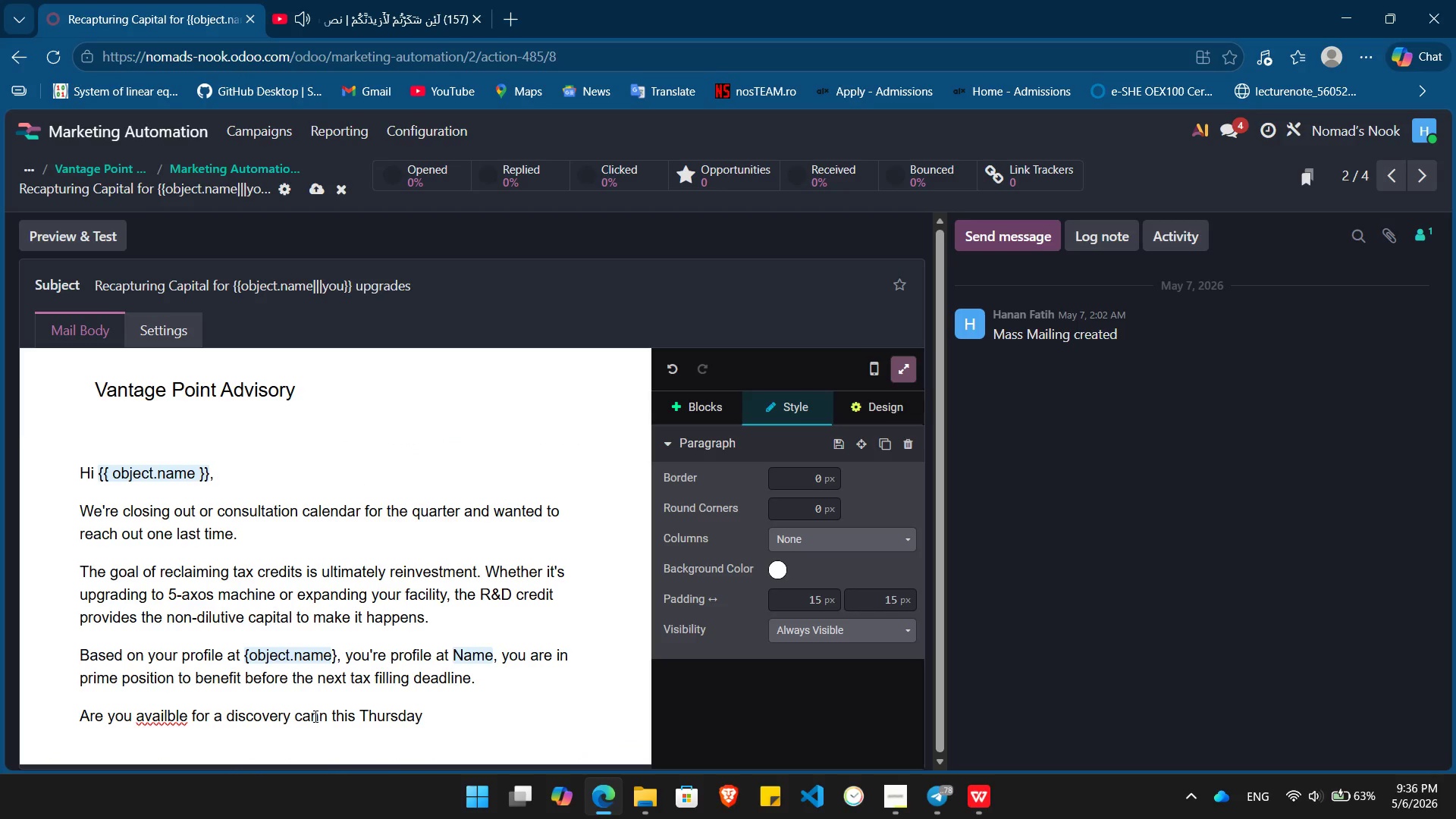 
key(Delete)
 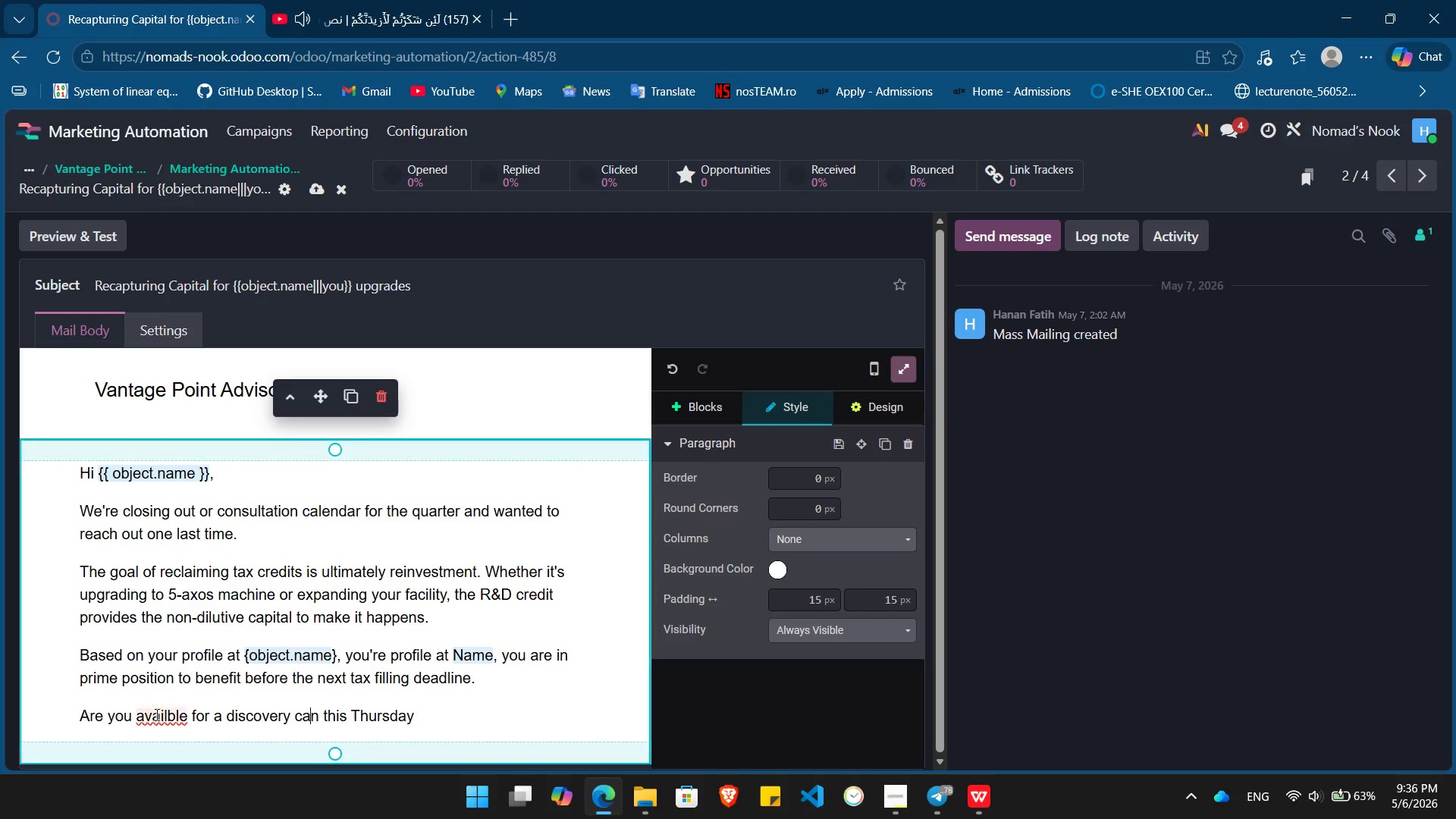 
left_click([159, 717])
 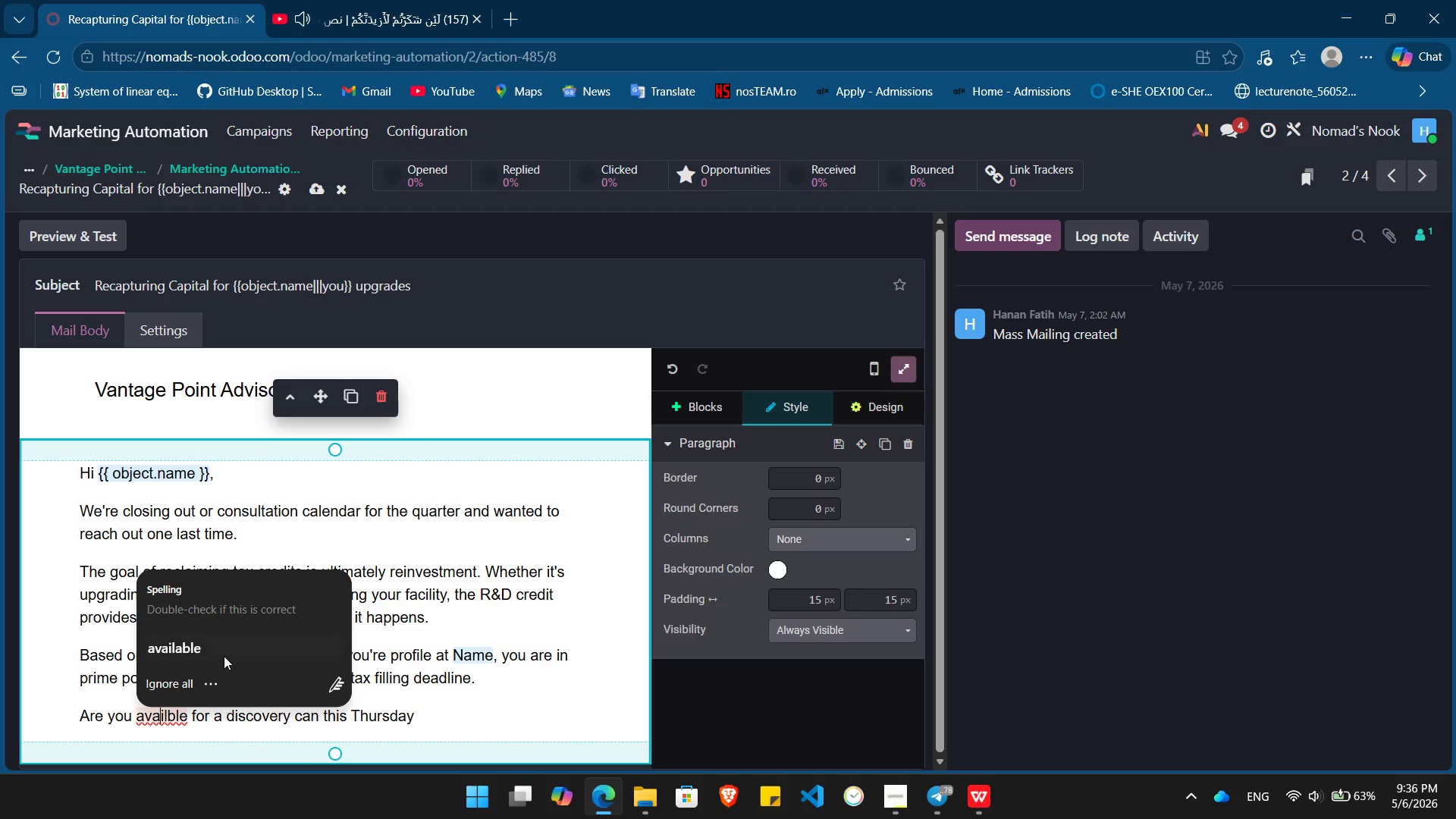 
left_click([219, 654])
 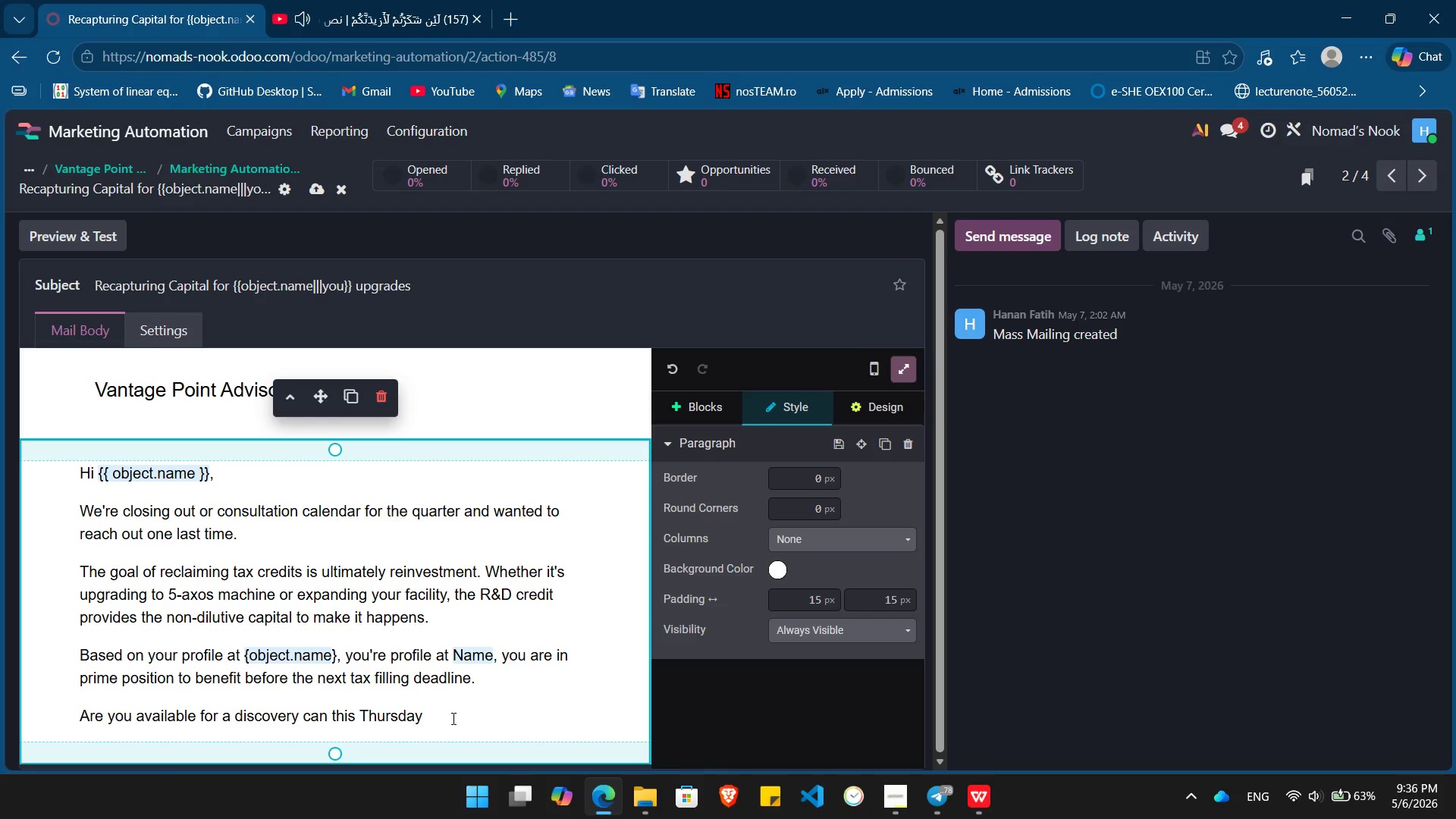 
left_click([453, 718])
 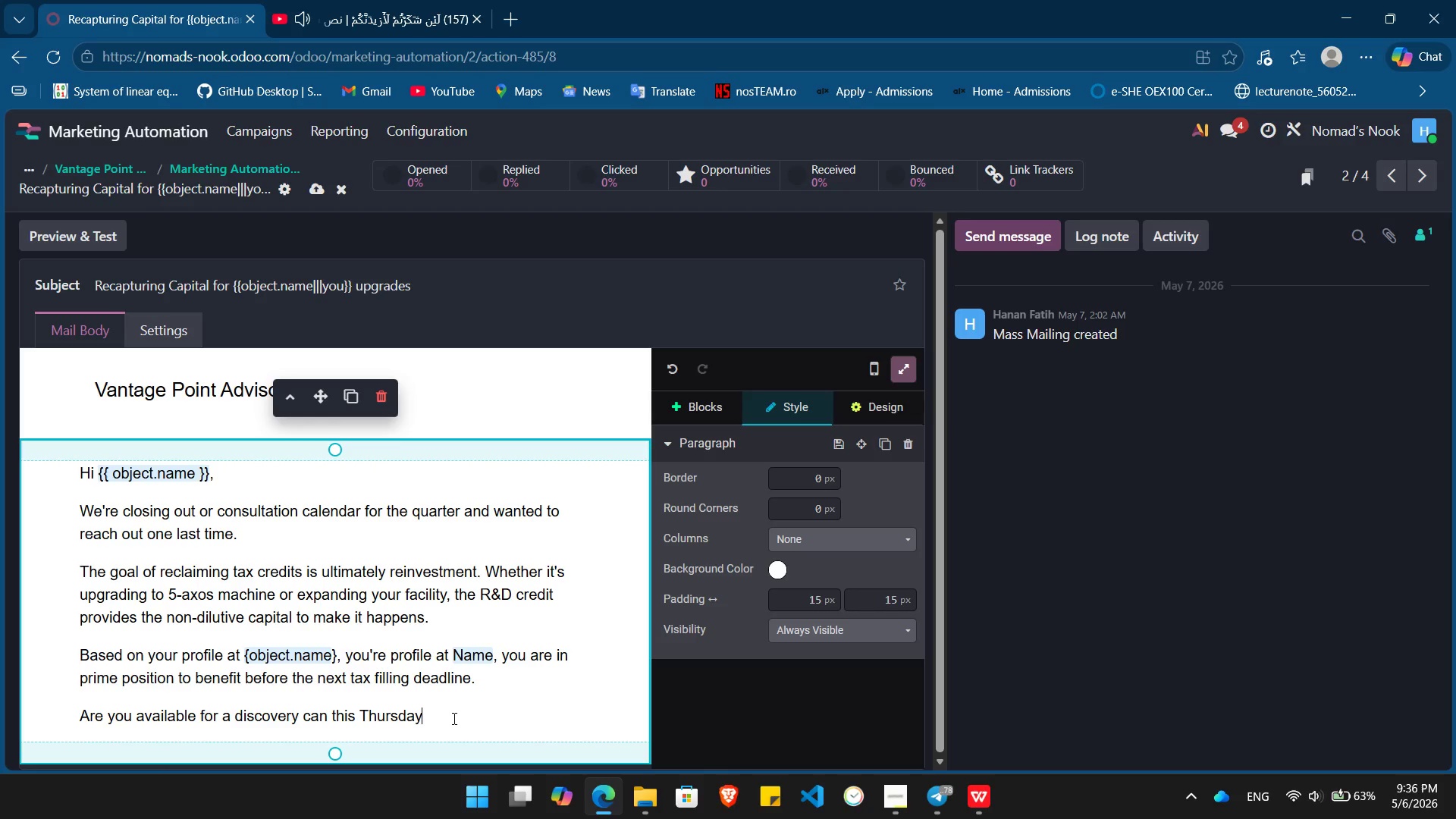 
type( or Hals)
key(Backspace)
key(Backspace)
key(Backspace)
type(slsi)
 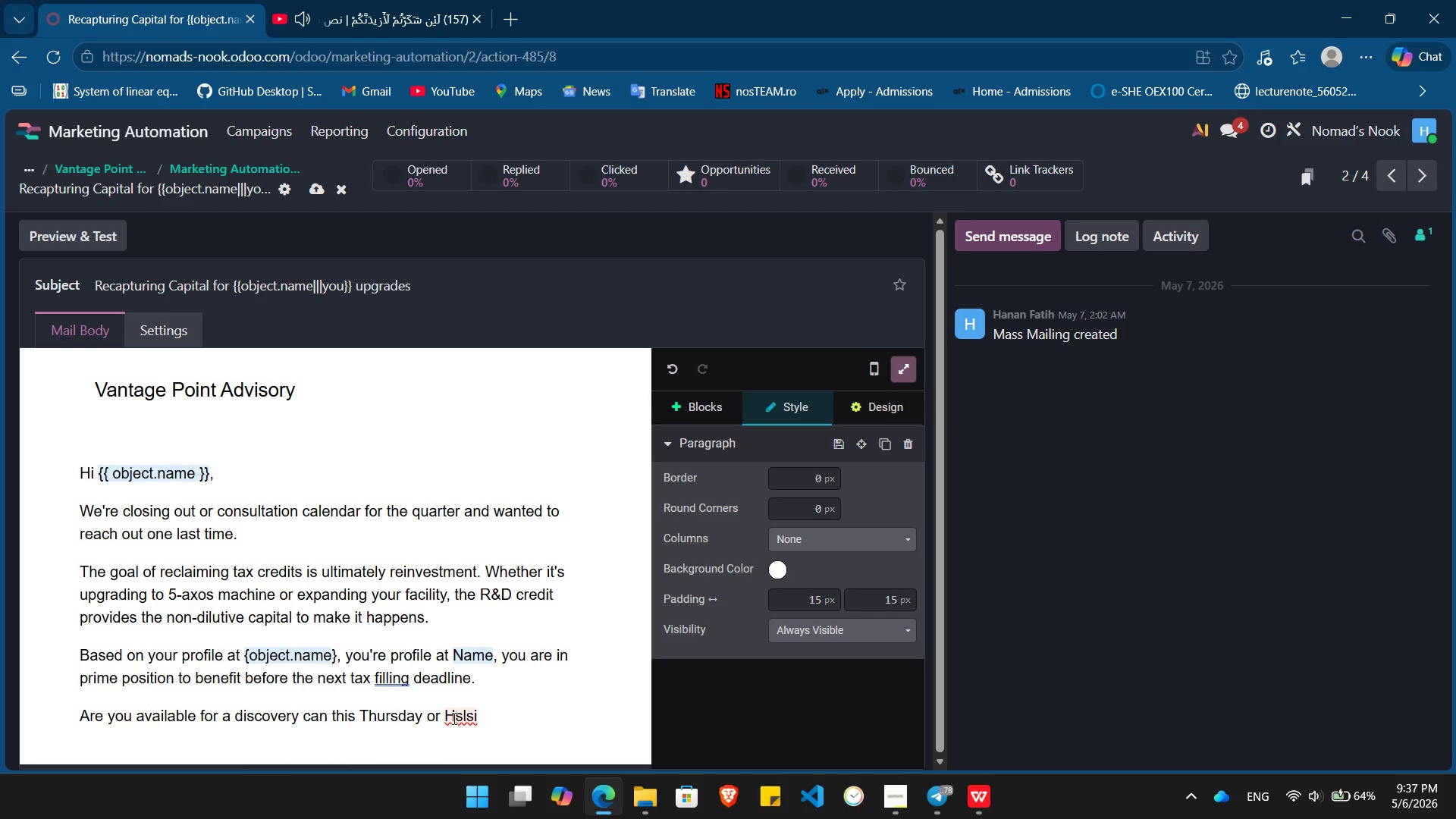 
wait(15.19)
 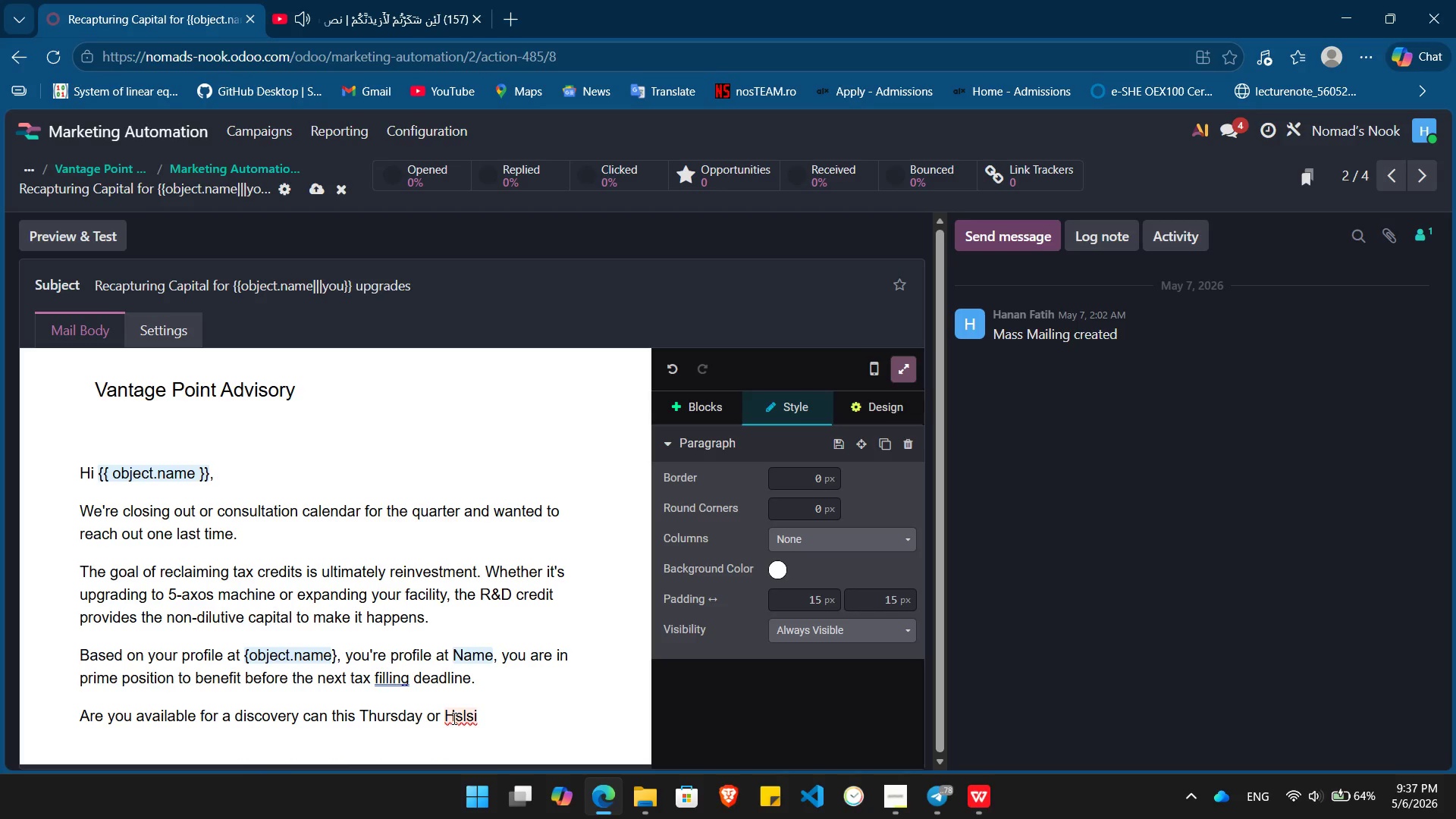 
key(Backspace)
 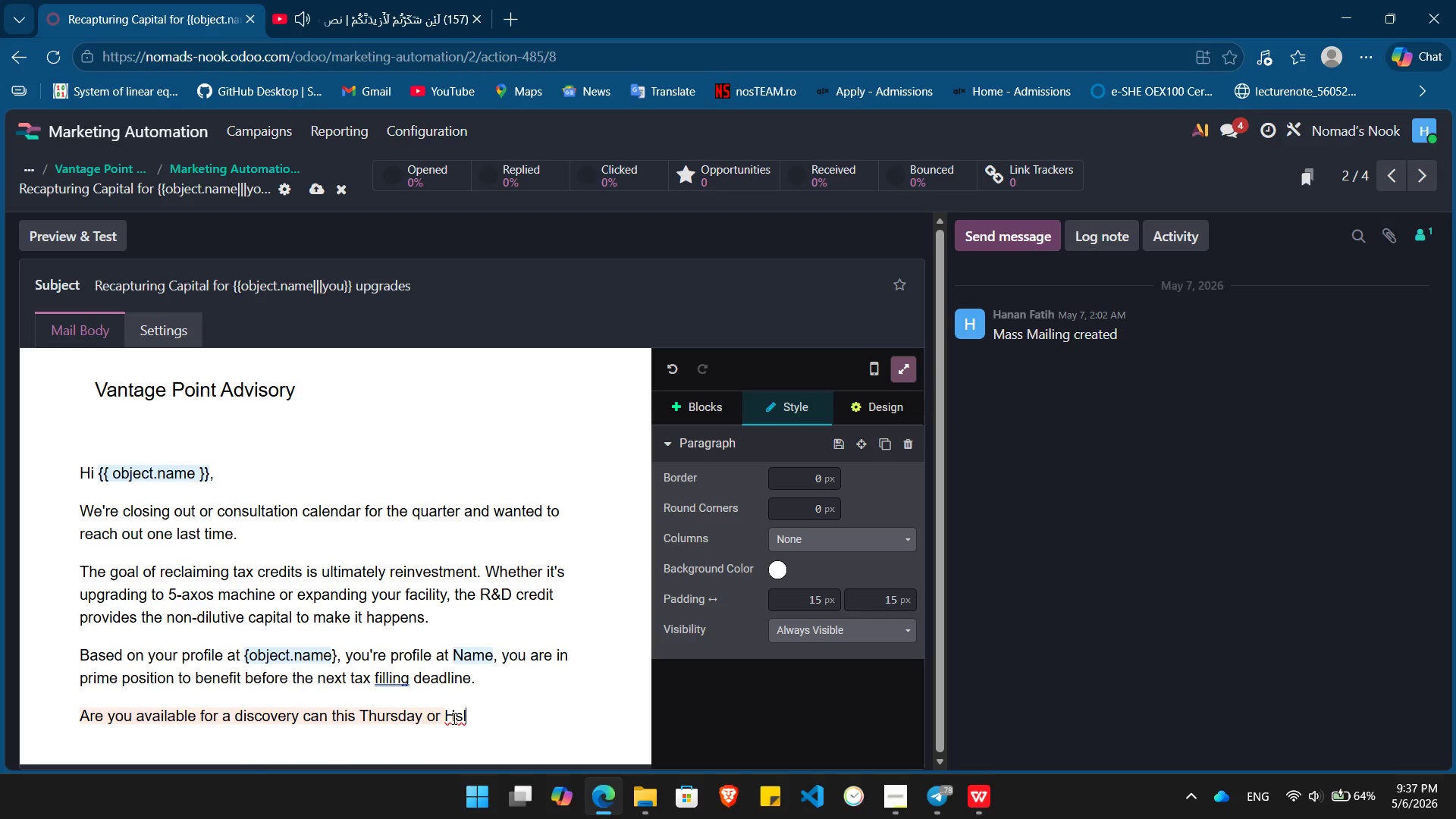 
key(Backspace)
 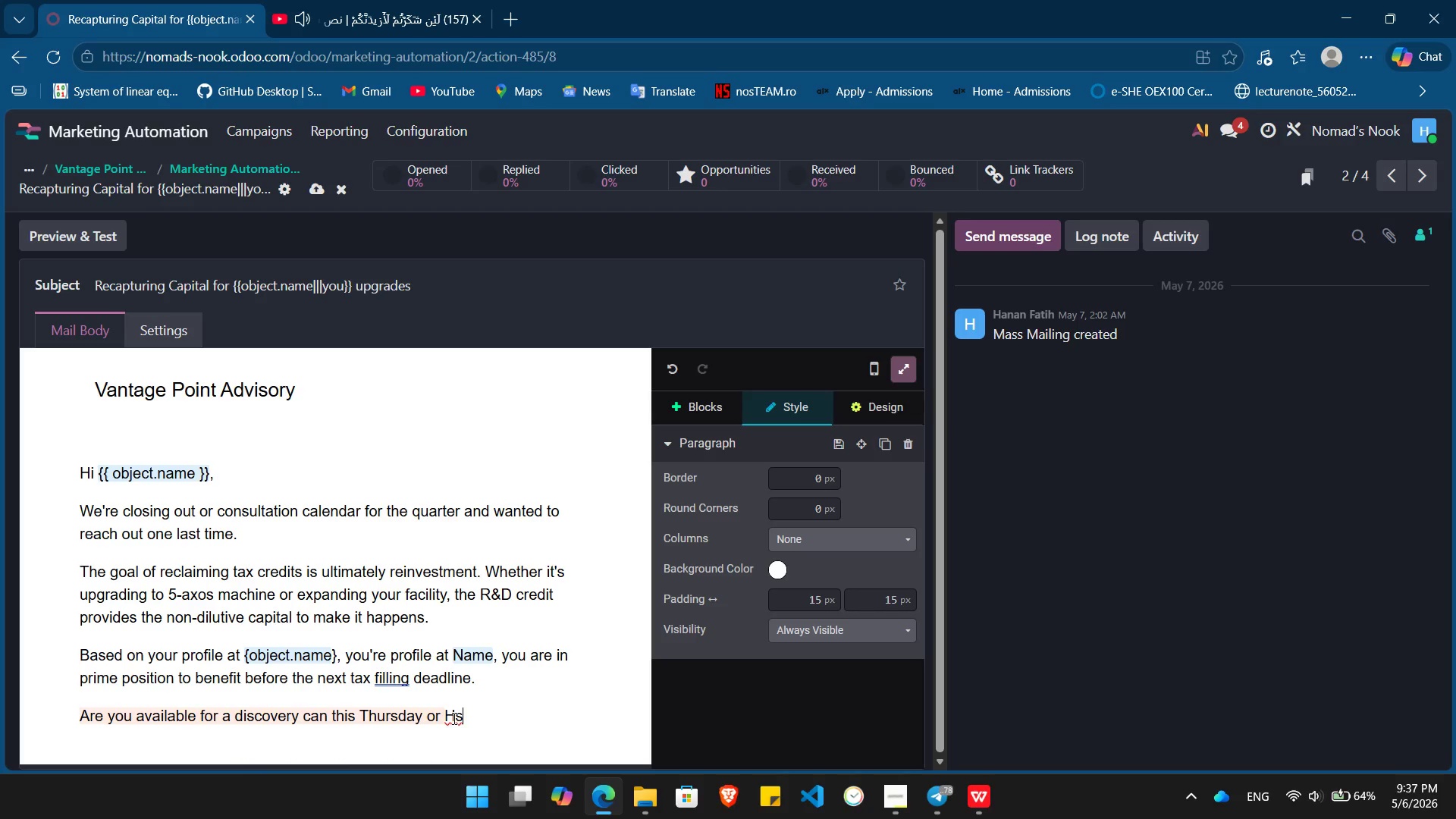 
key(Backspace)
 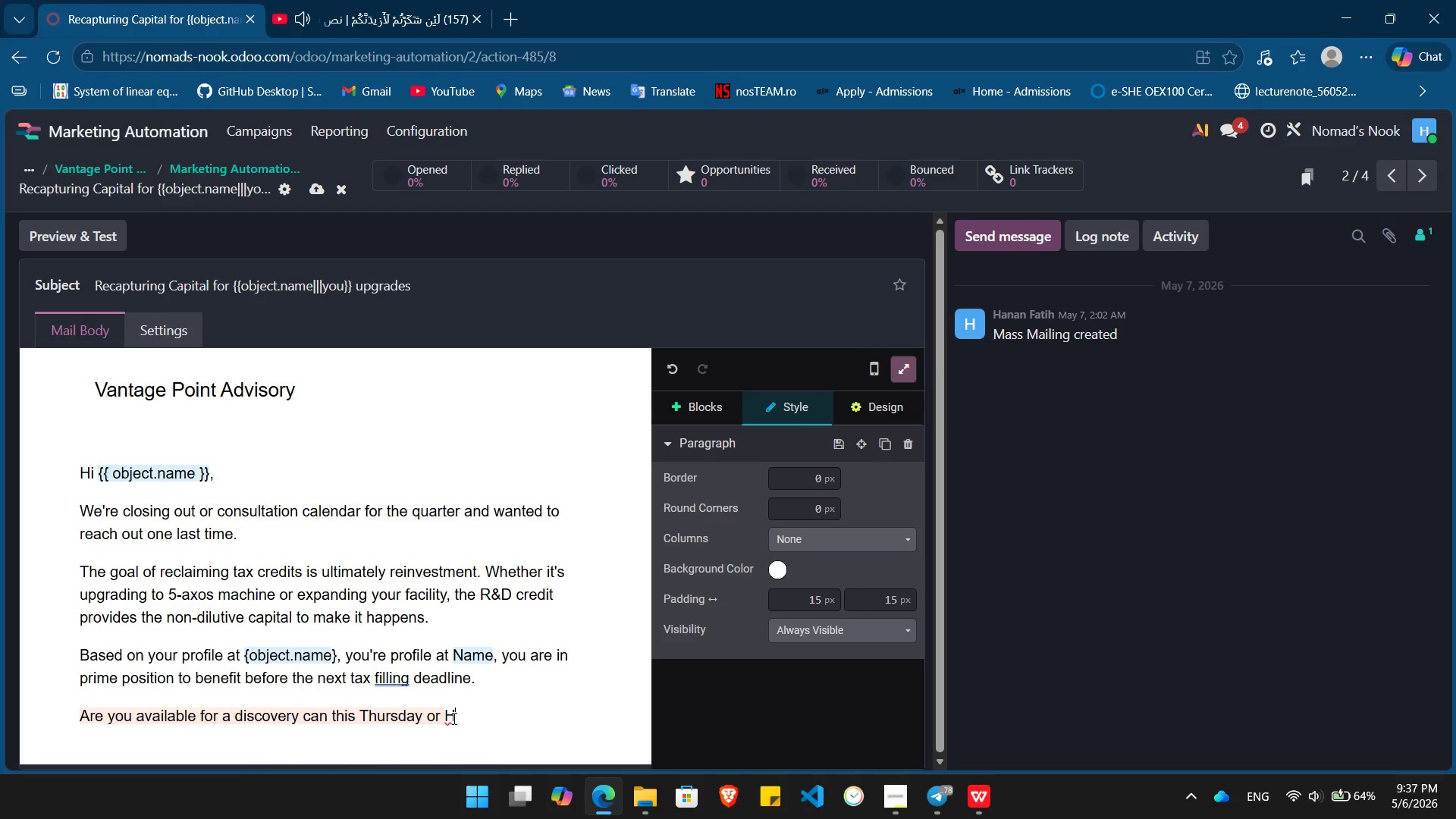 
key(Backspace)
 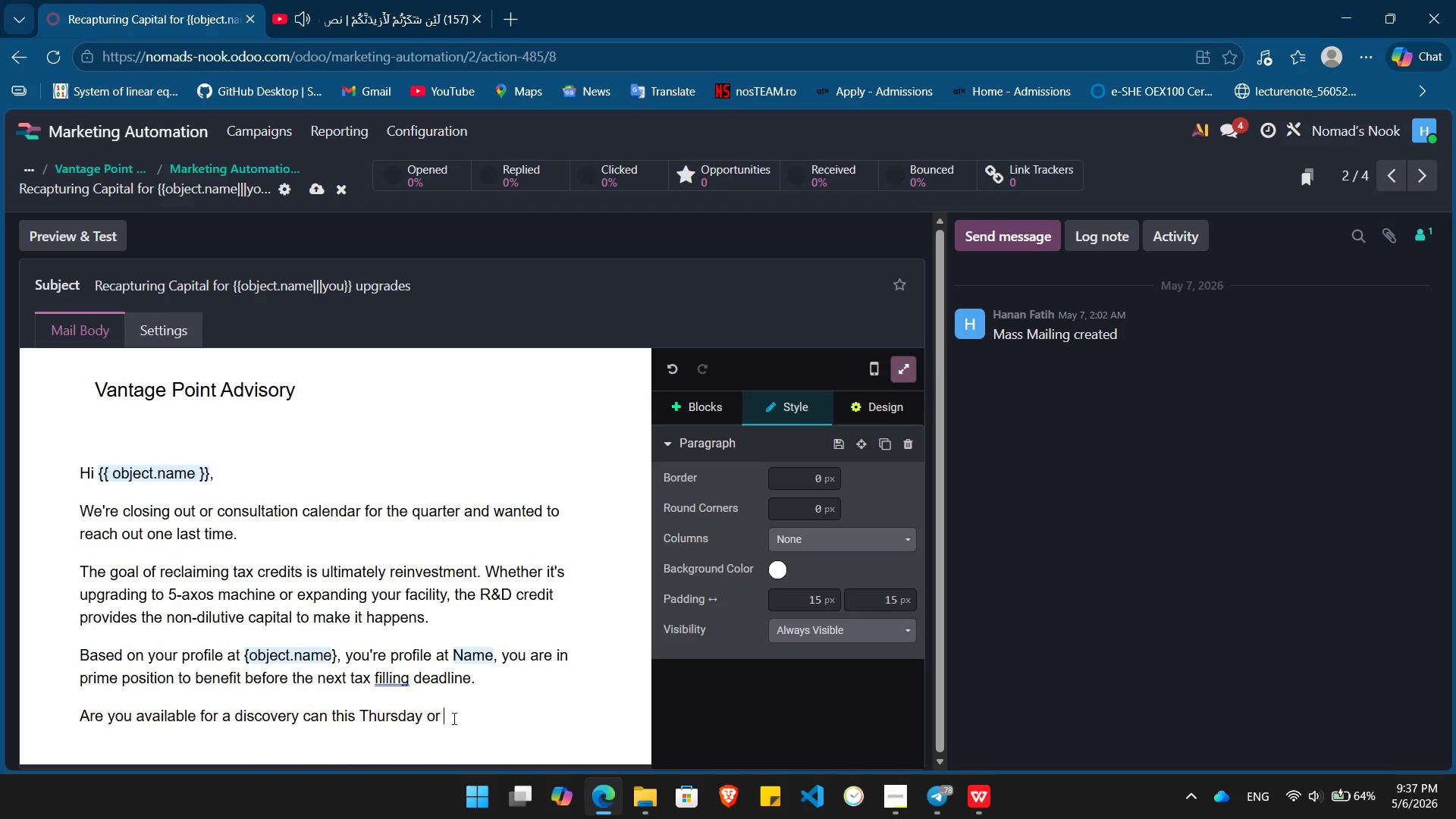 
key(Backspace)
 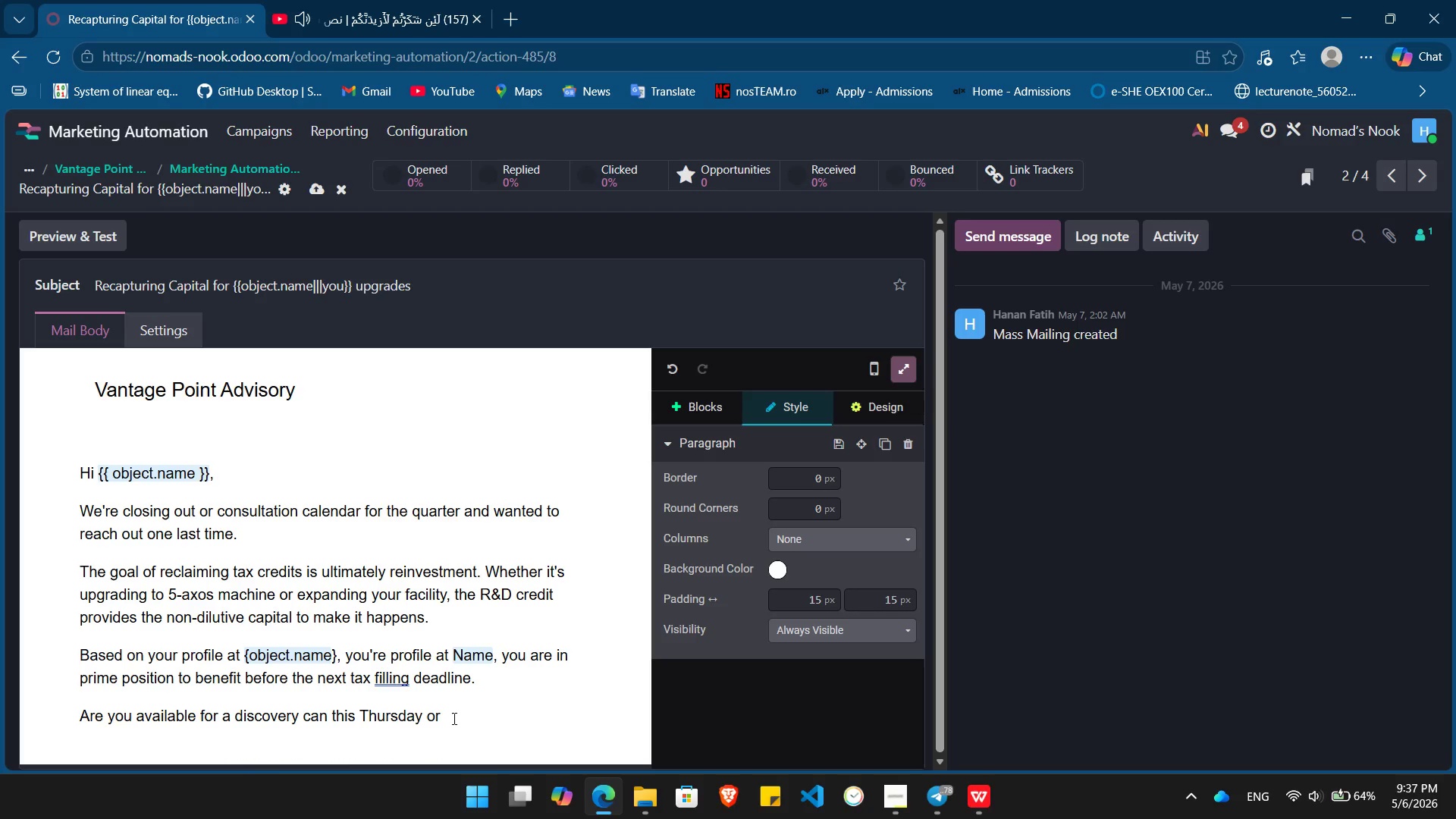 
wait(10.81)
 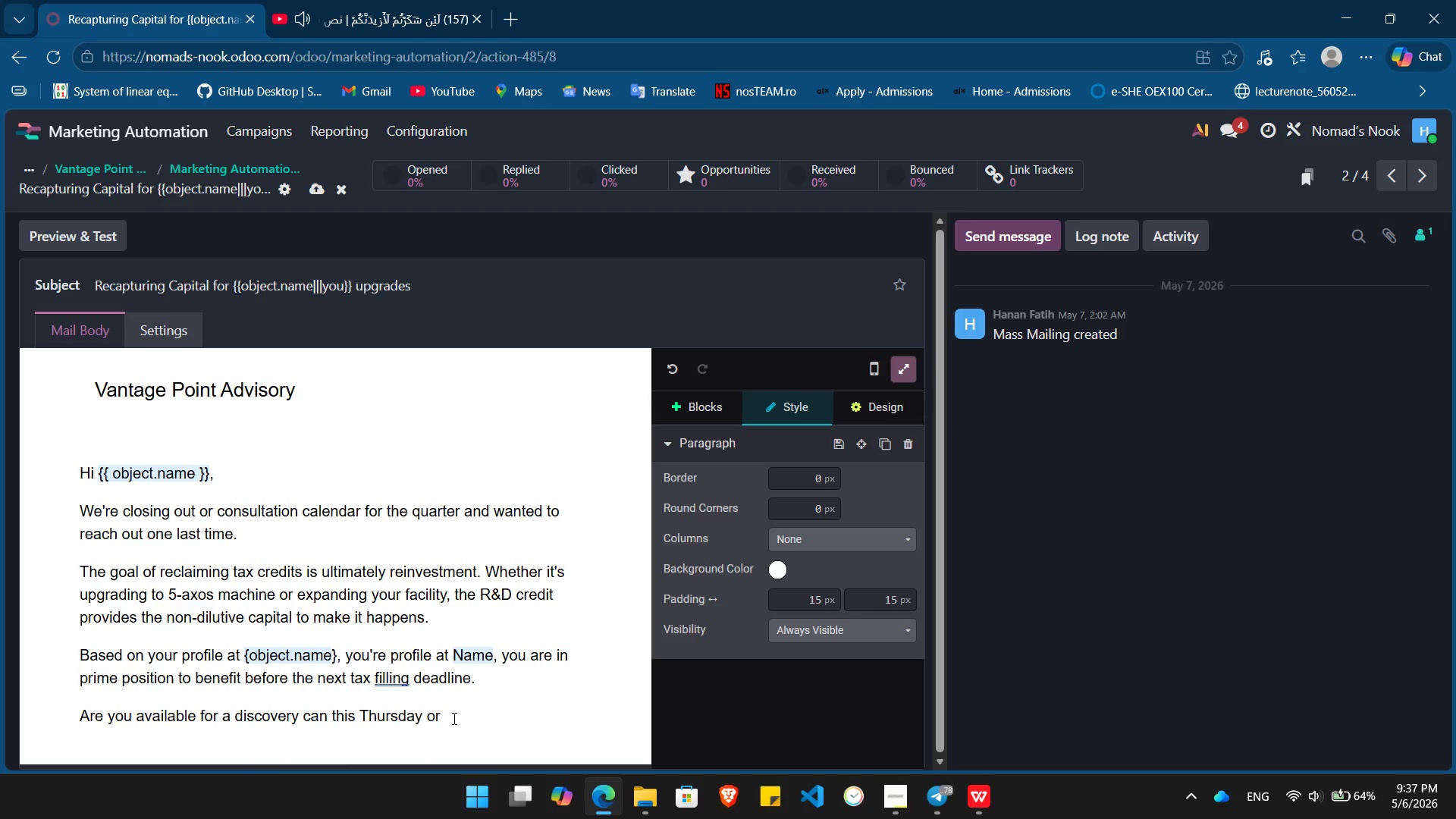 
type(Friday?)
 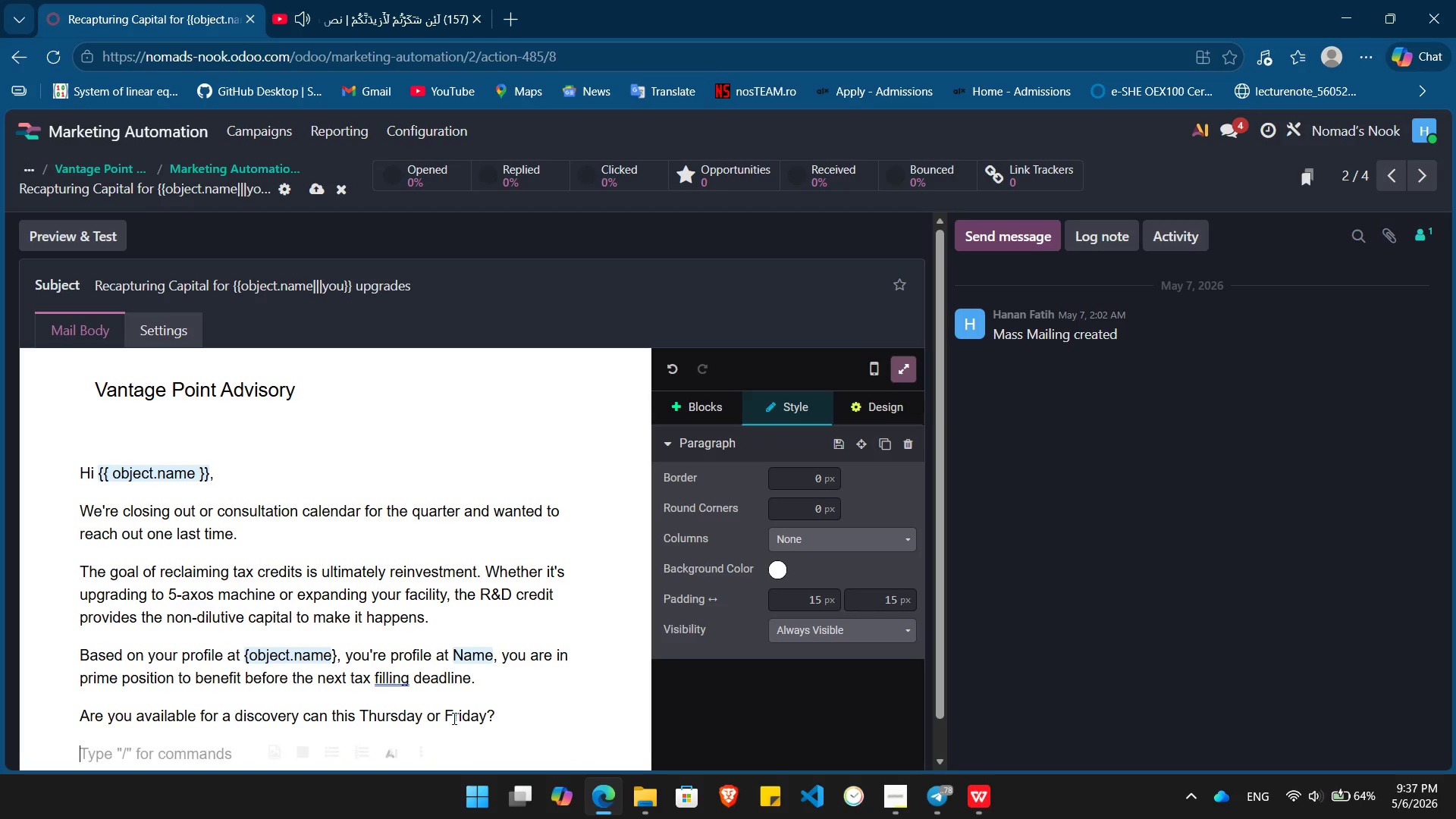 
 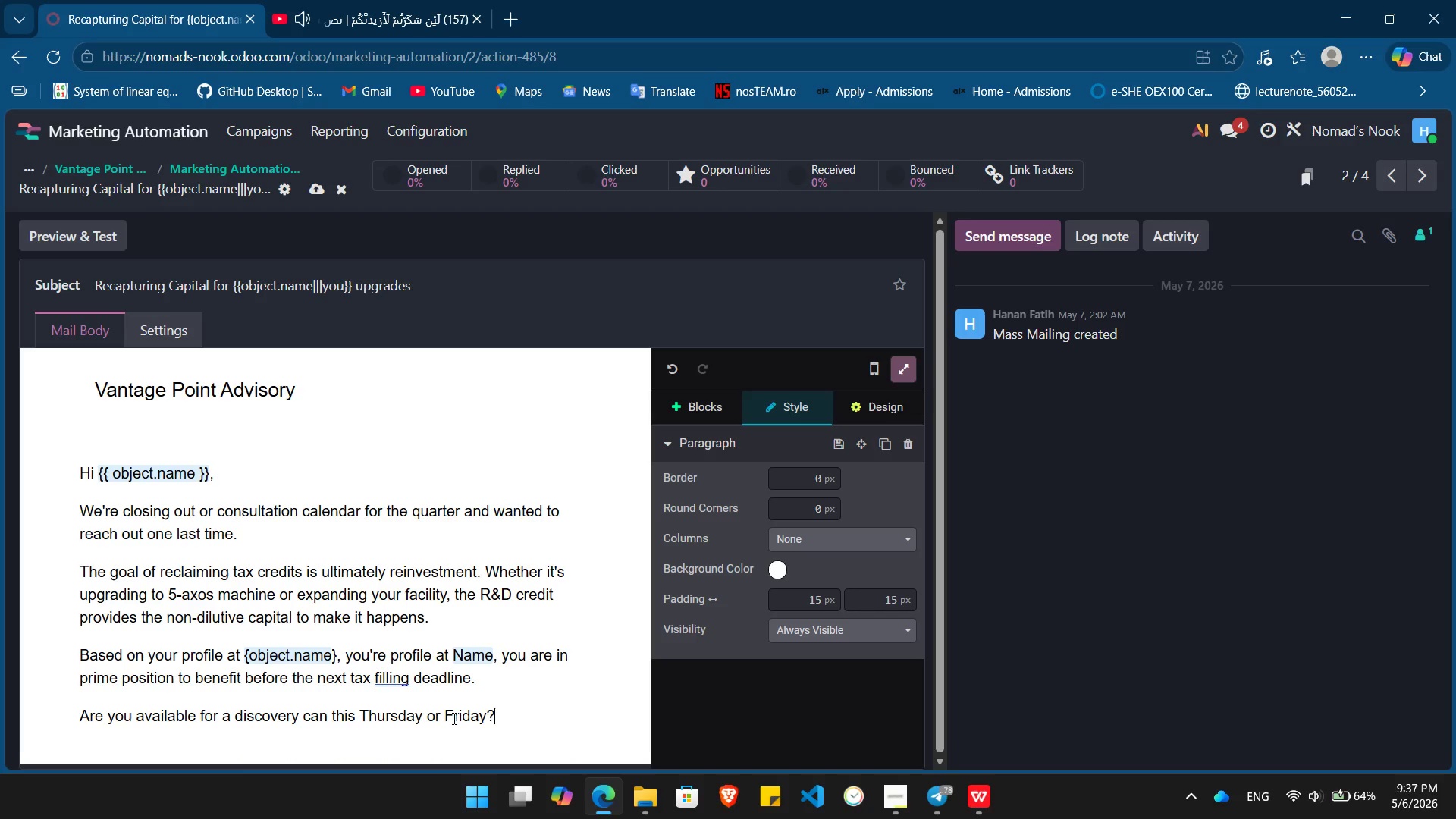 
key(Enter)
 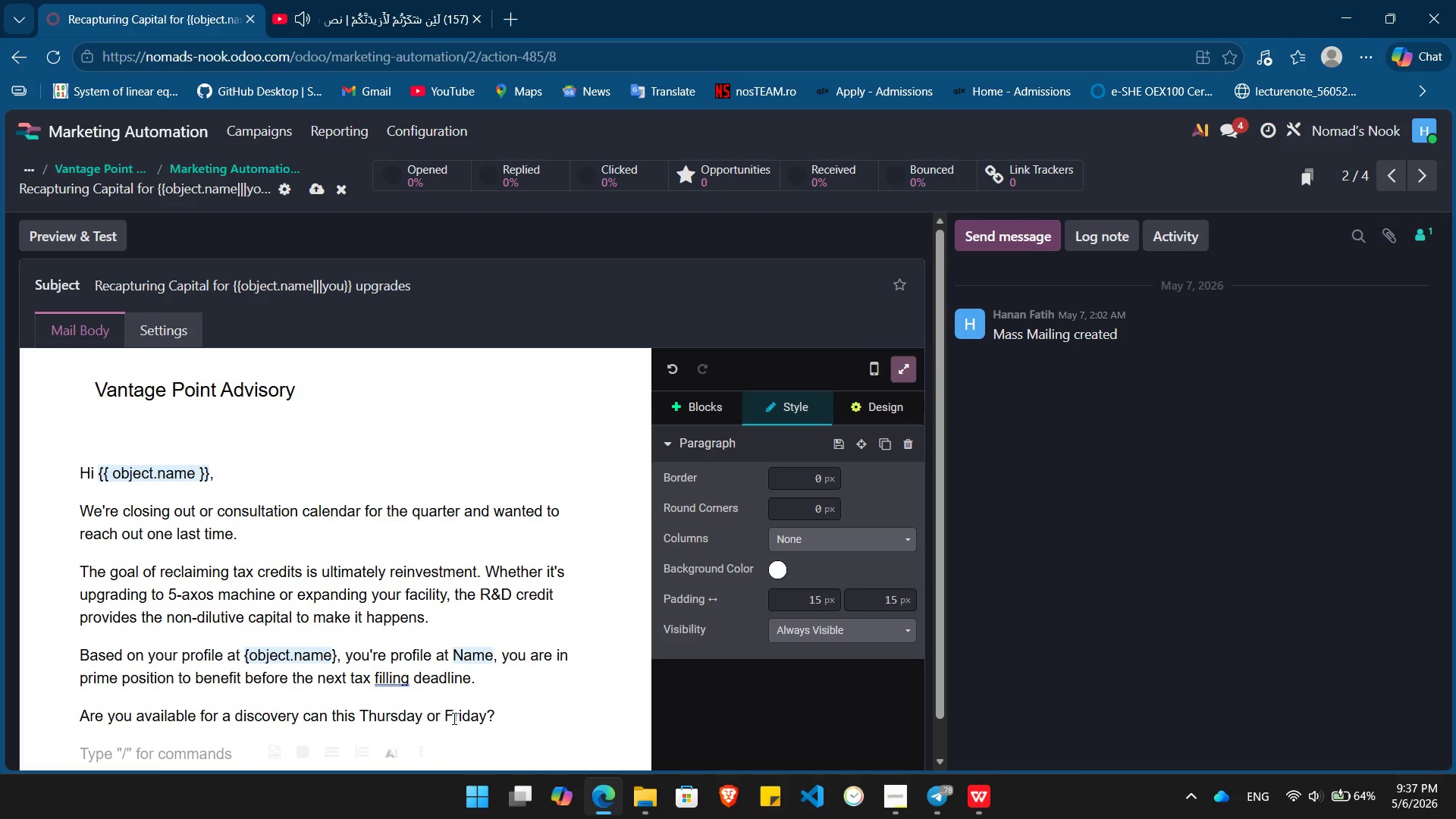 
type(/bu)
key(Backspace)
key(Backspace)
key(Backspace)
 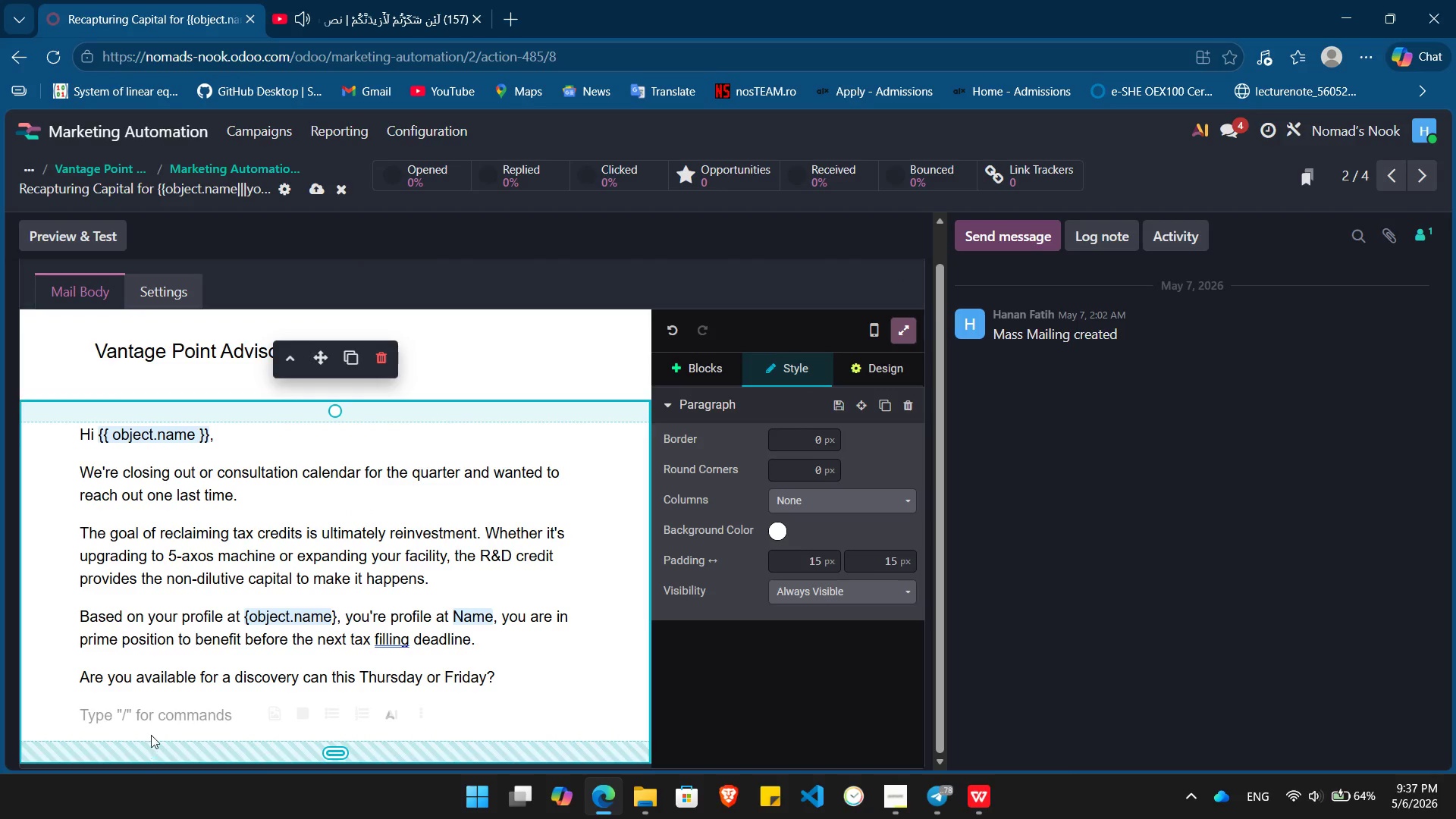 
left_click([143, 712])
 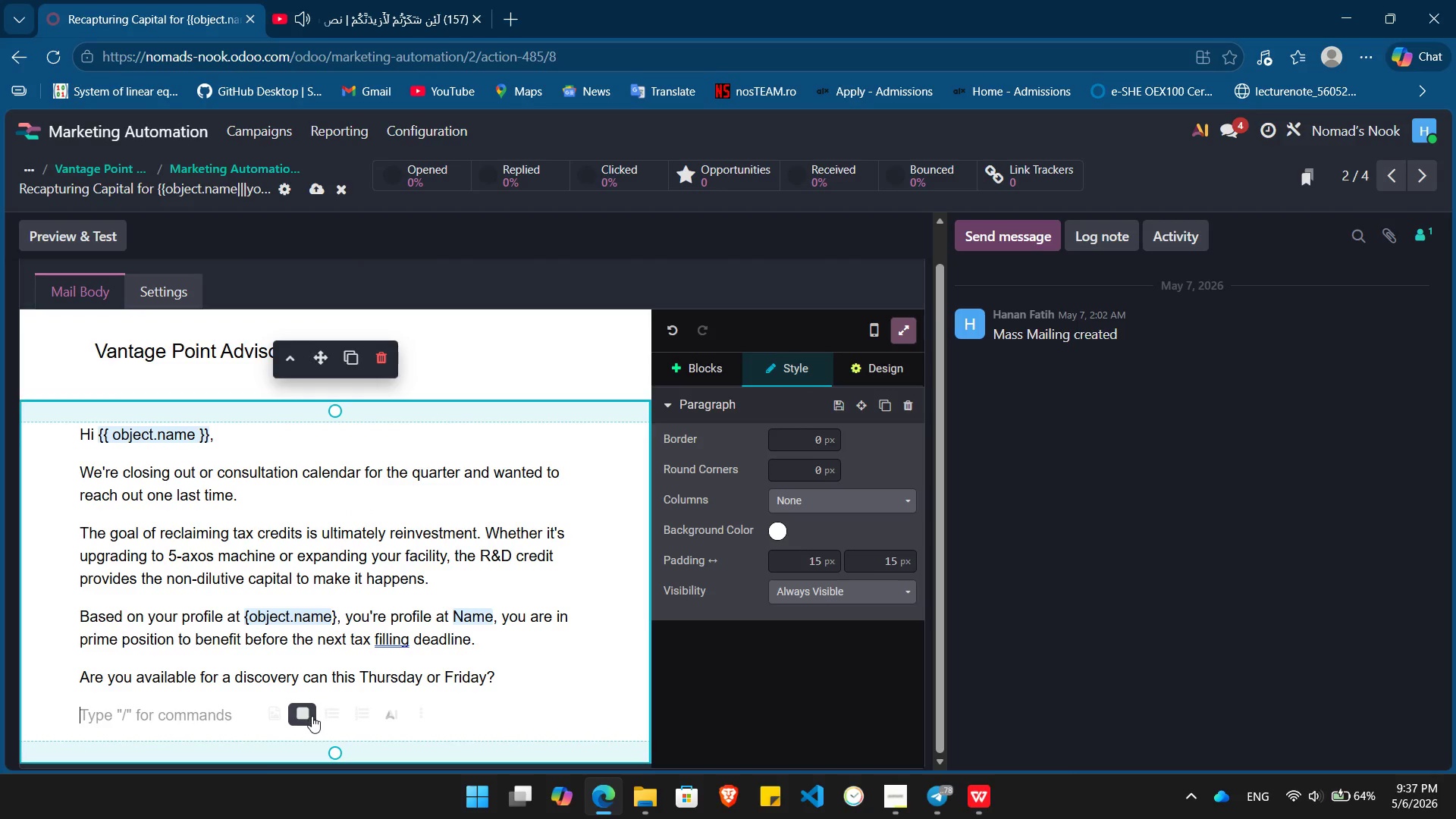 
left_click([299, 714])
 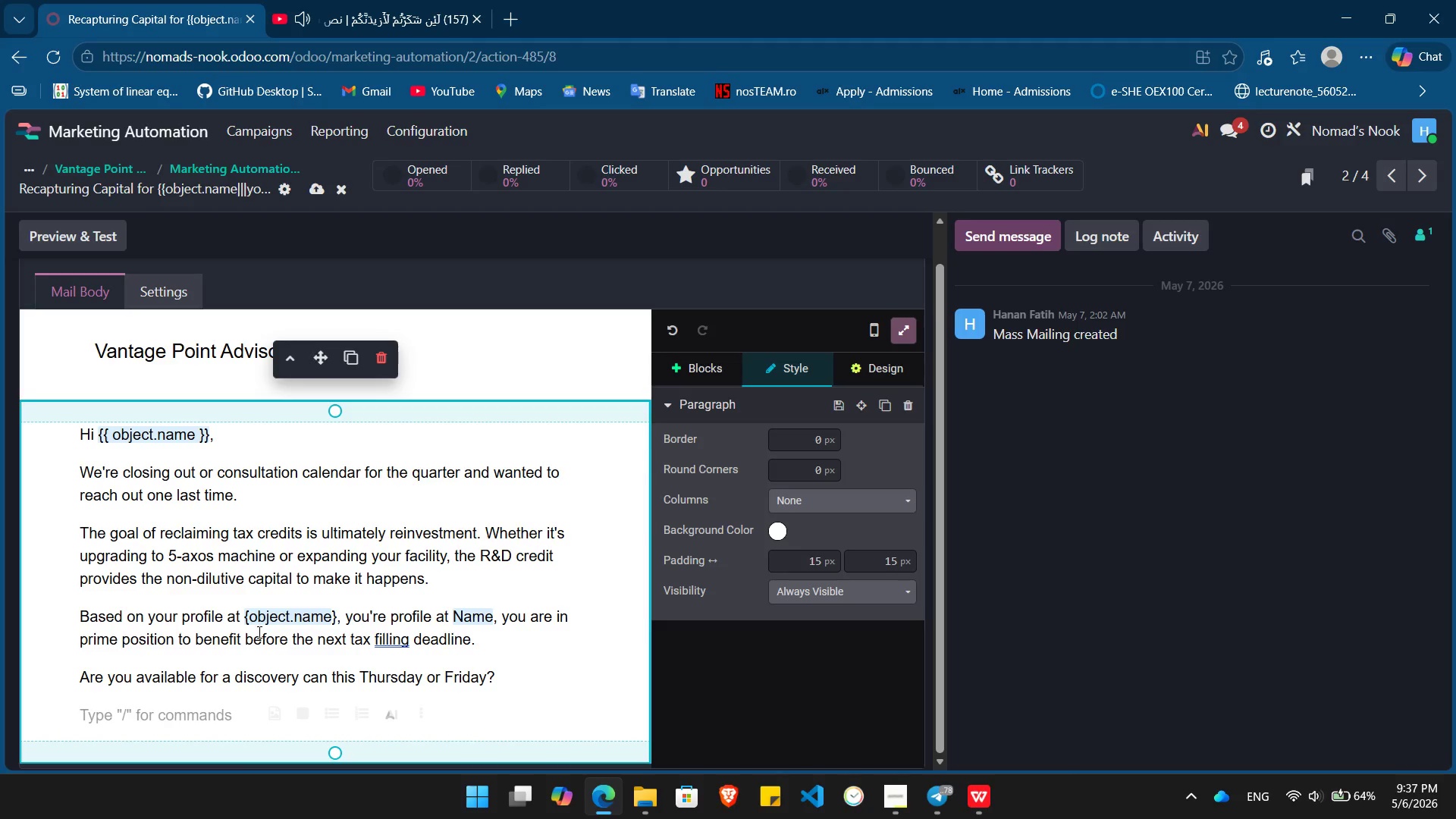 
wait(5.81)
 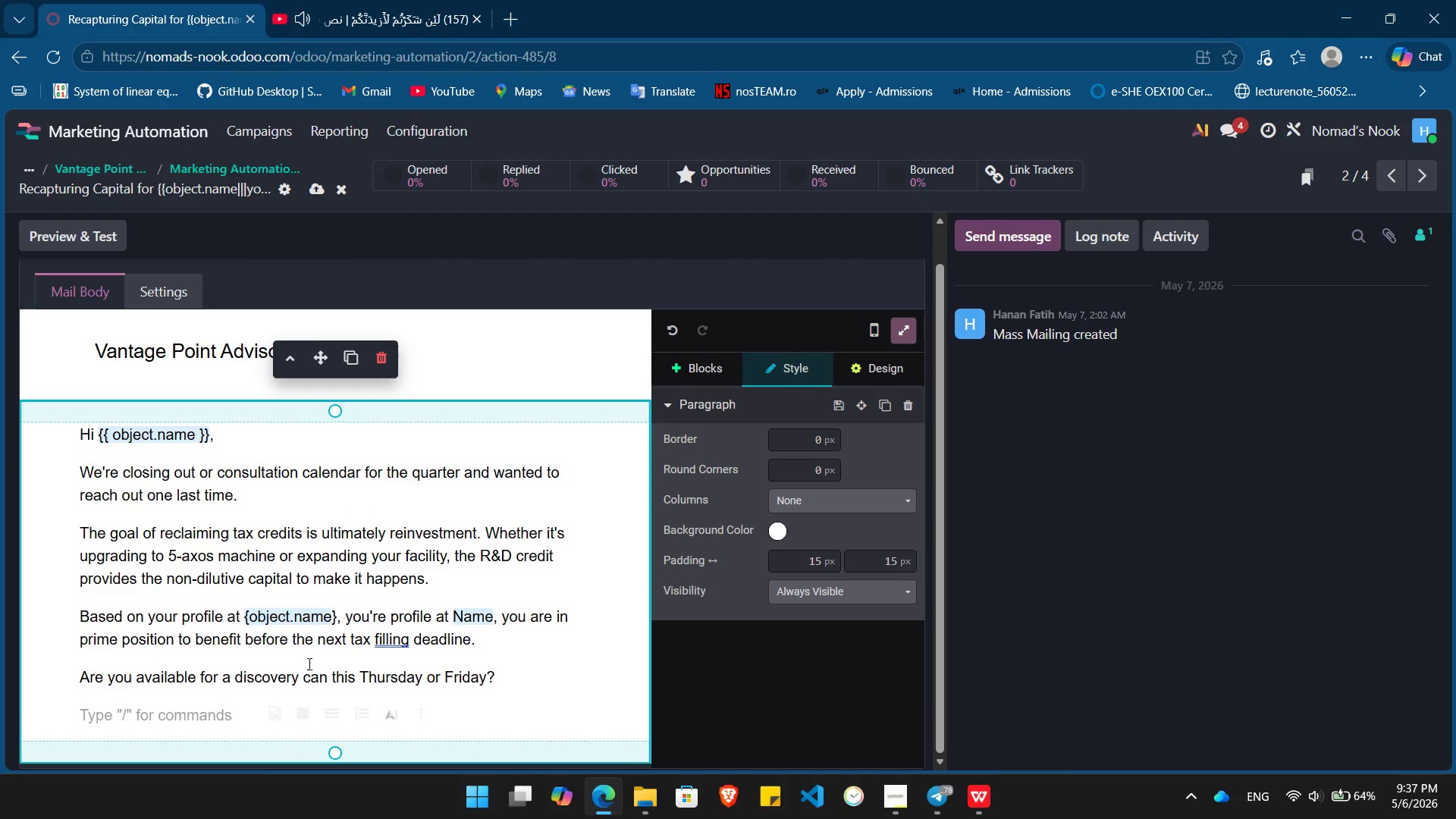 
left_click_drag(start_coordinate=[308, 709], to_coordinate=[166, 718])
 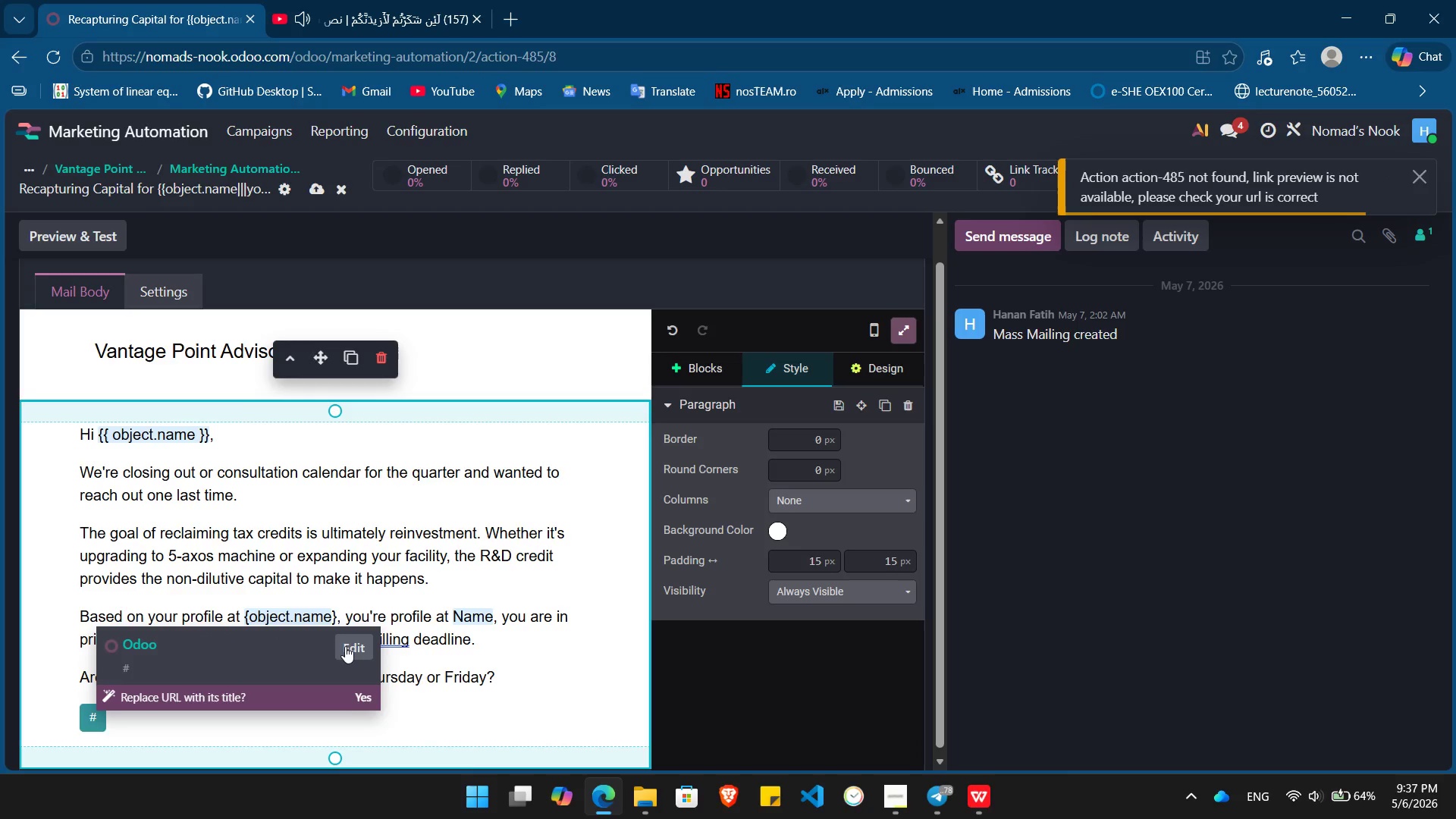 
left_click([347, 646])
 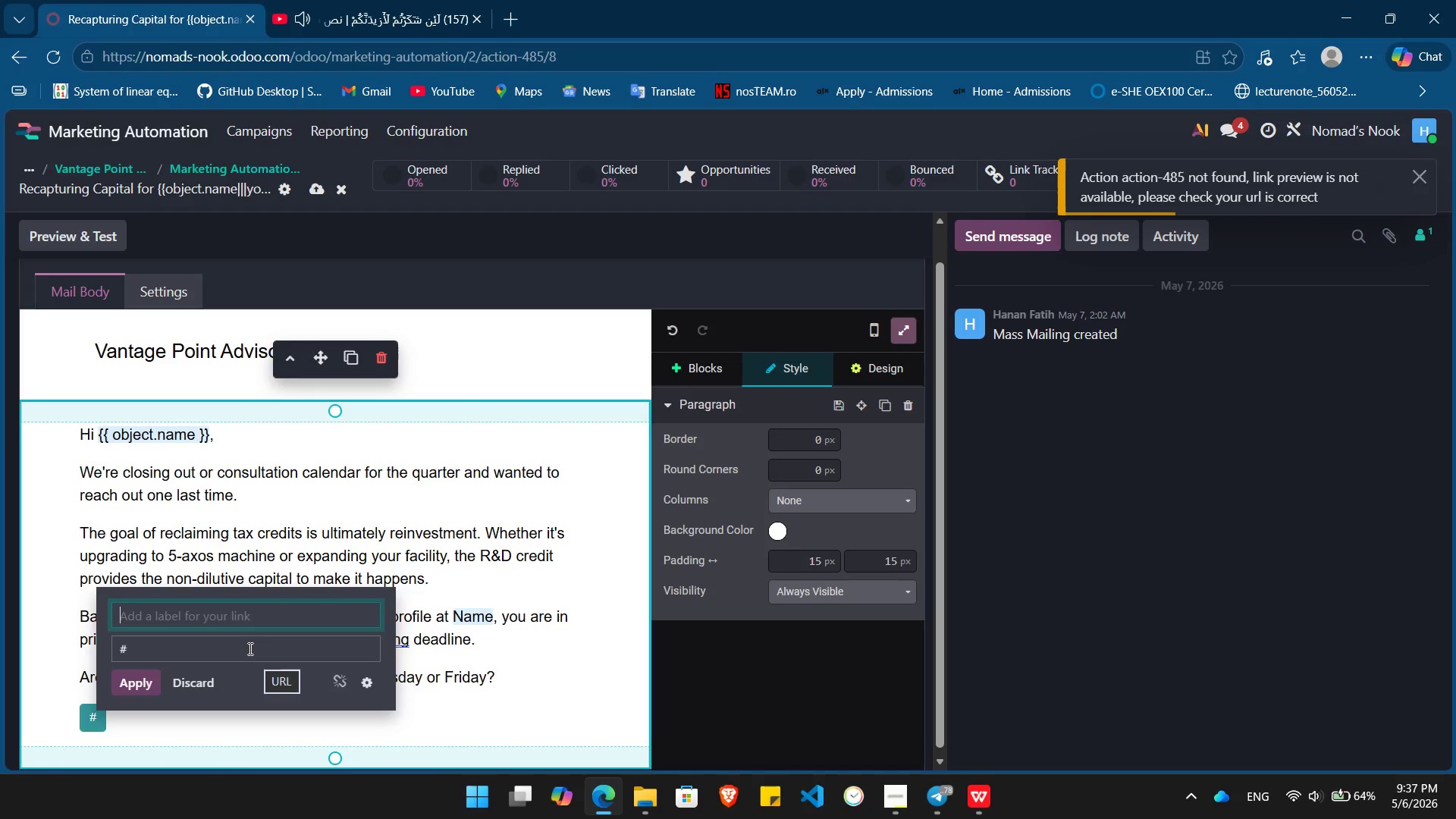 
type(Schedule Discovery V)
key(Backspace)
type(Call)
 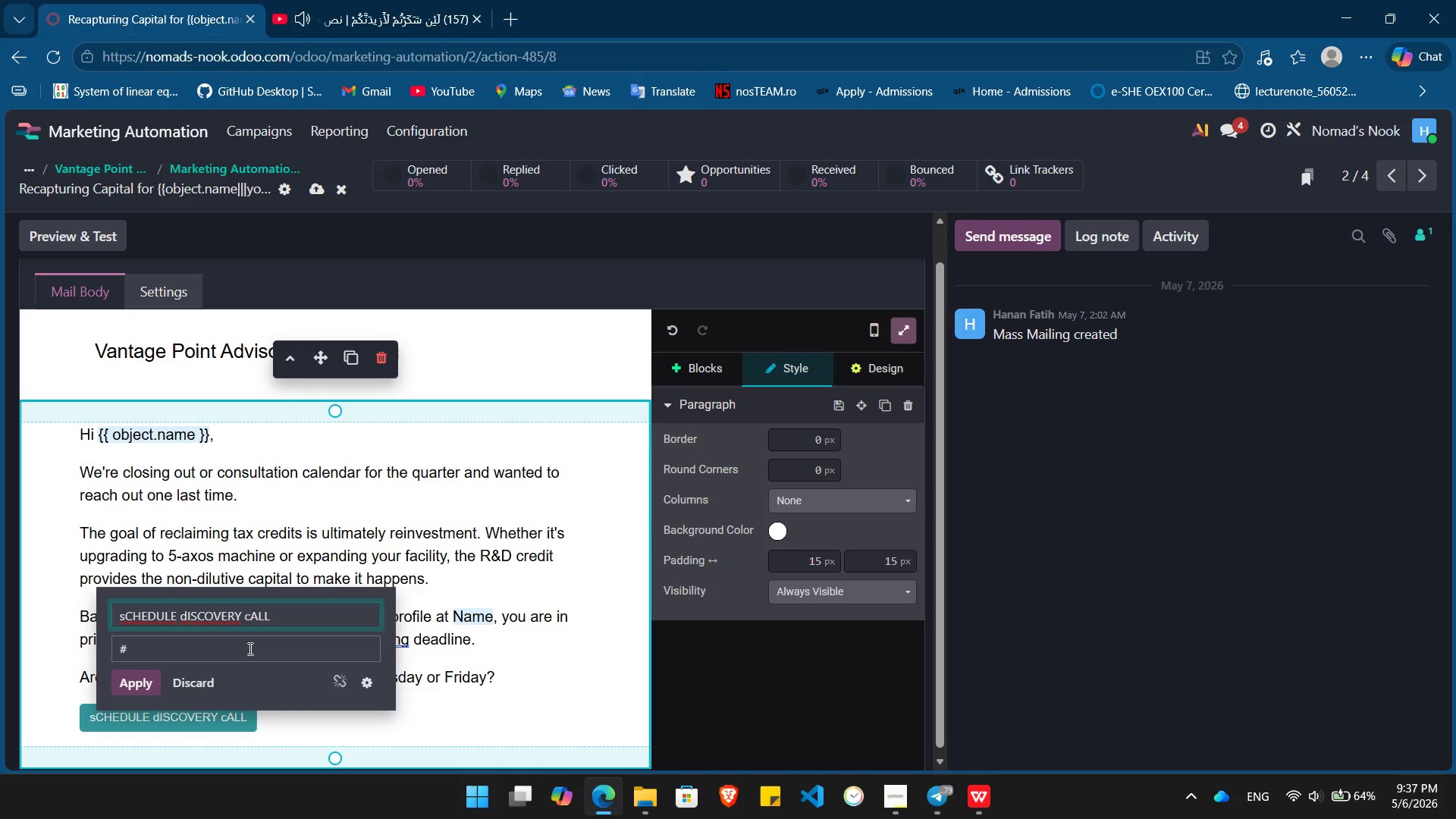 
key(Enter)
 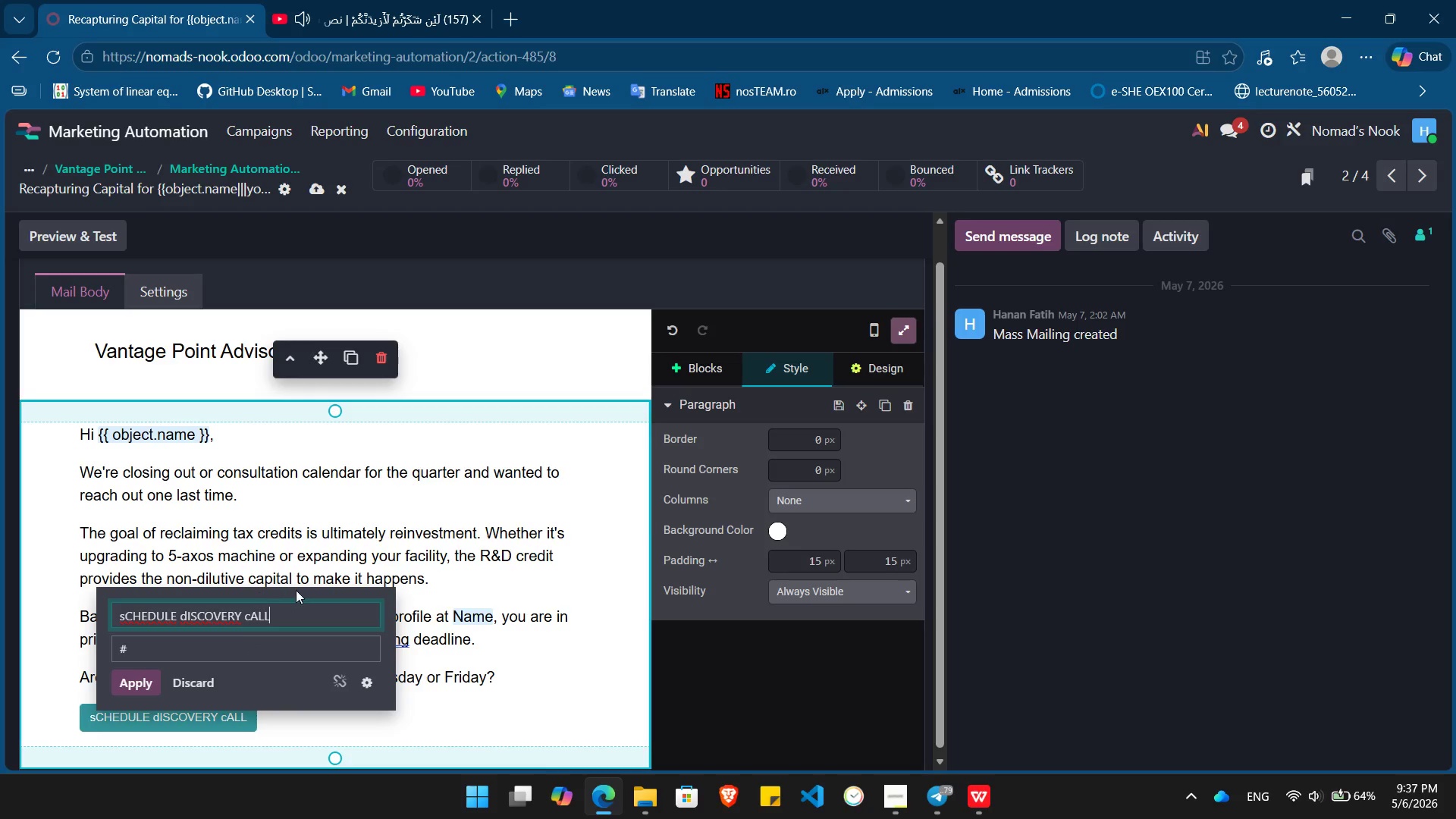 
type(Schesu)
key(Backspace)
type(dule Discor=very Call)
key(Tab)
 